 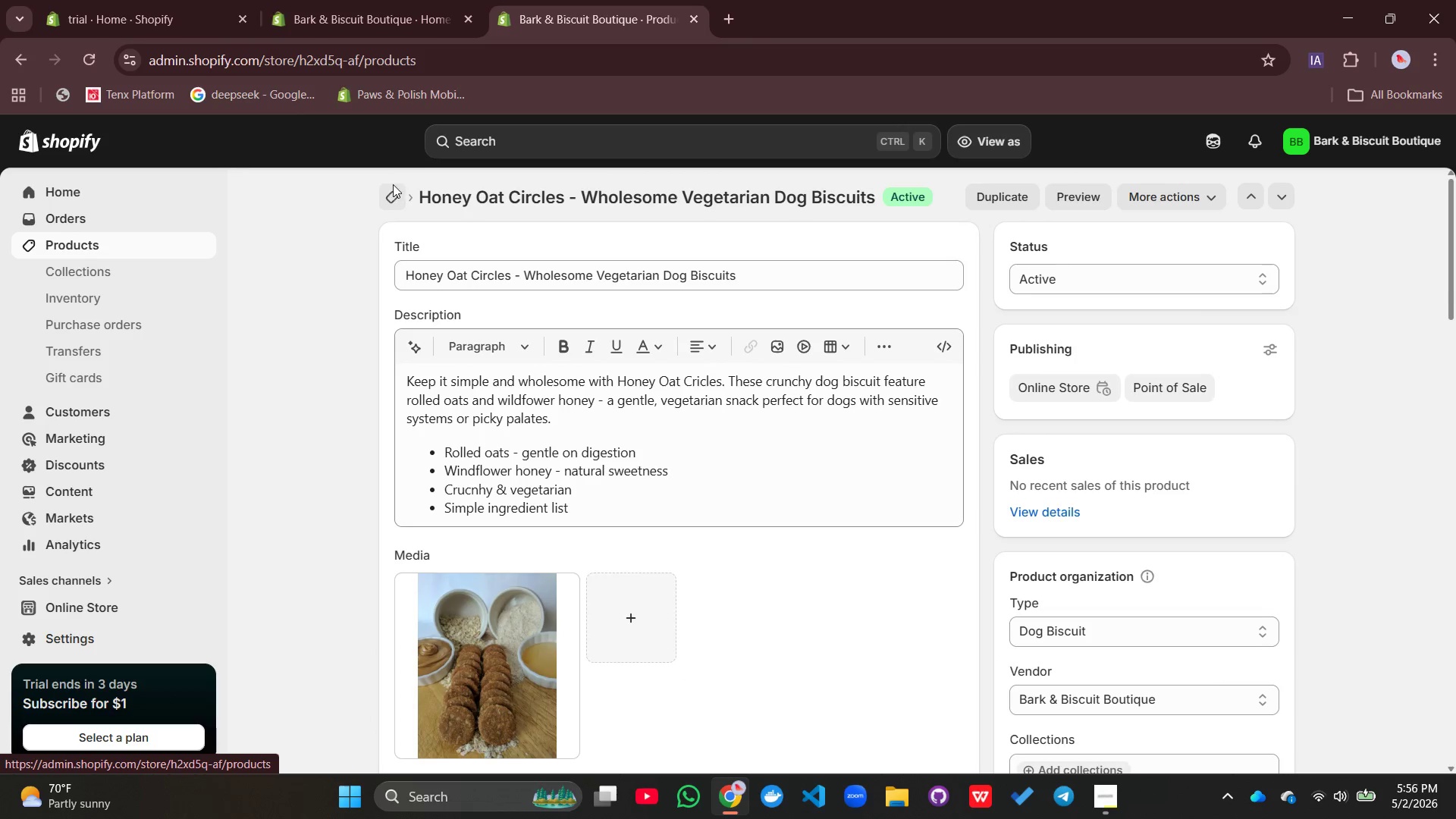 
left_click([384, 514])
 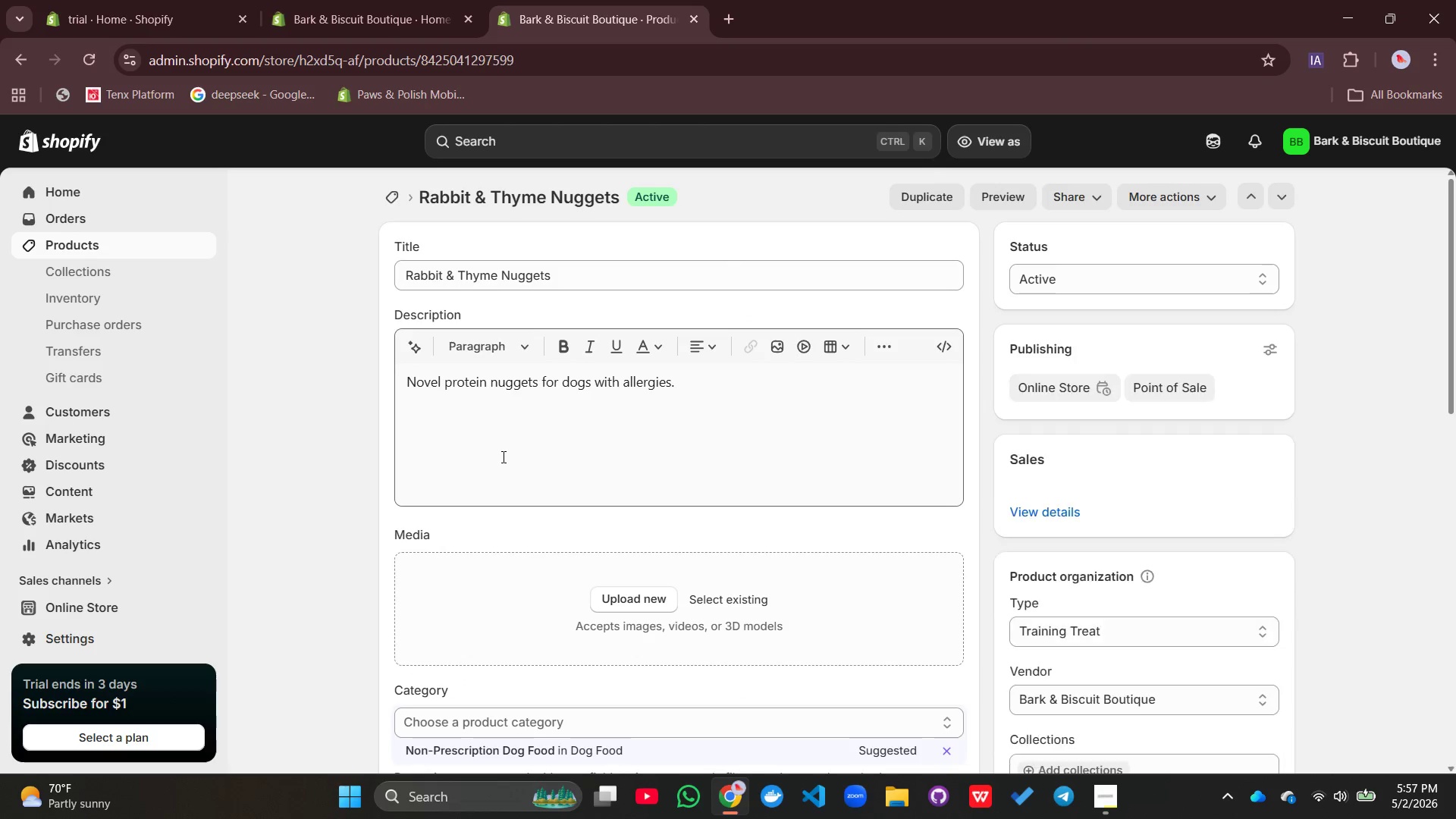 
wait(5.61)
 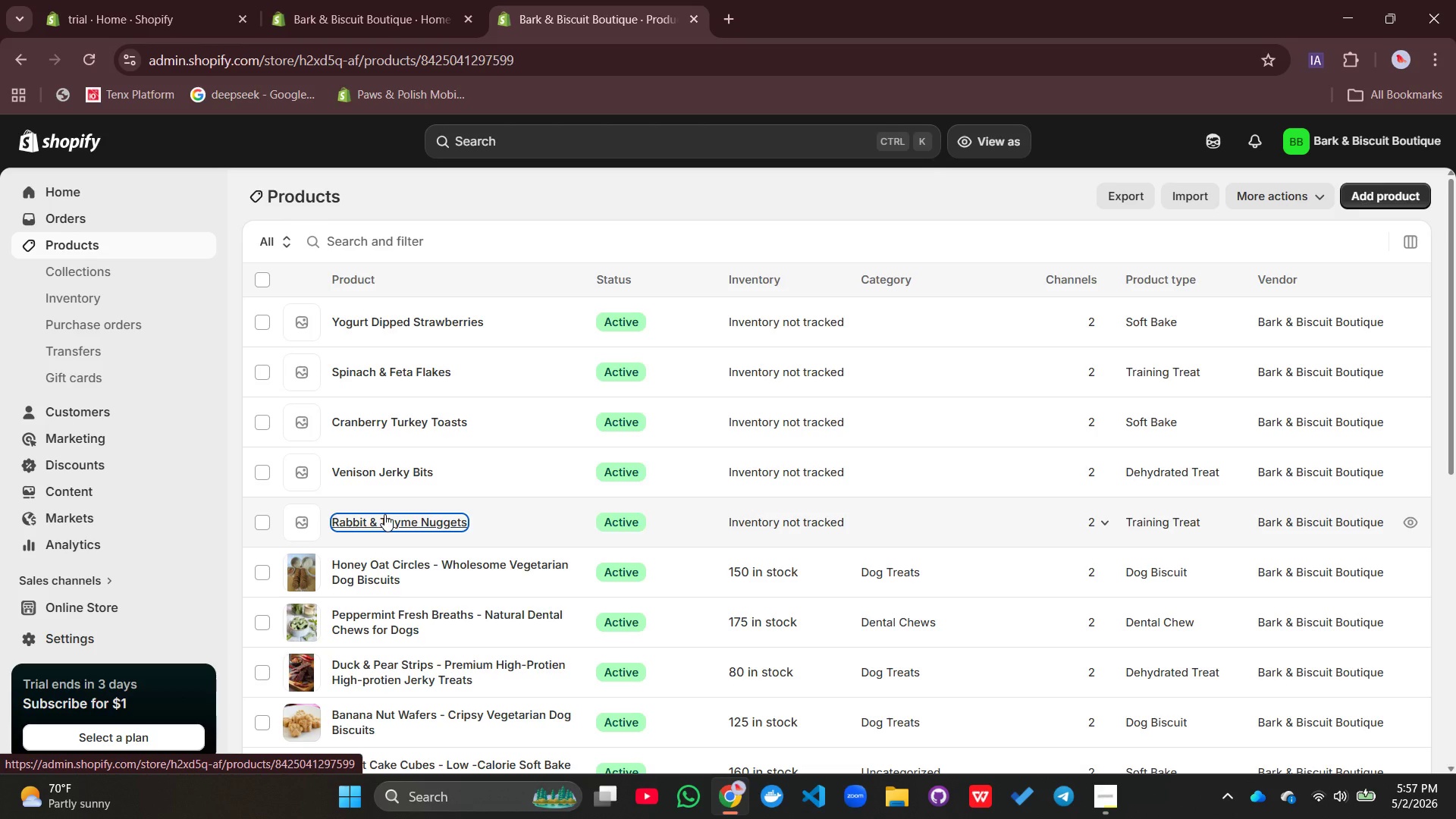 
left_click([582, 271])
 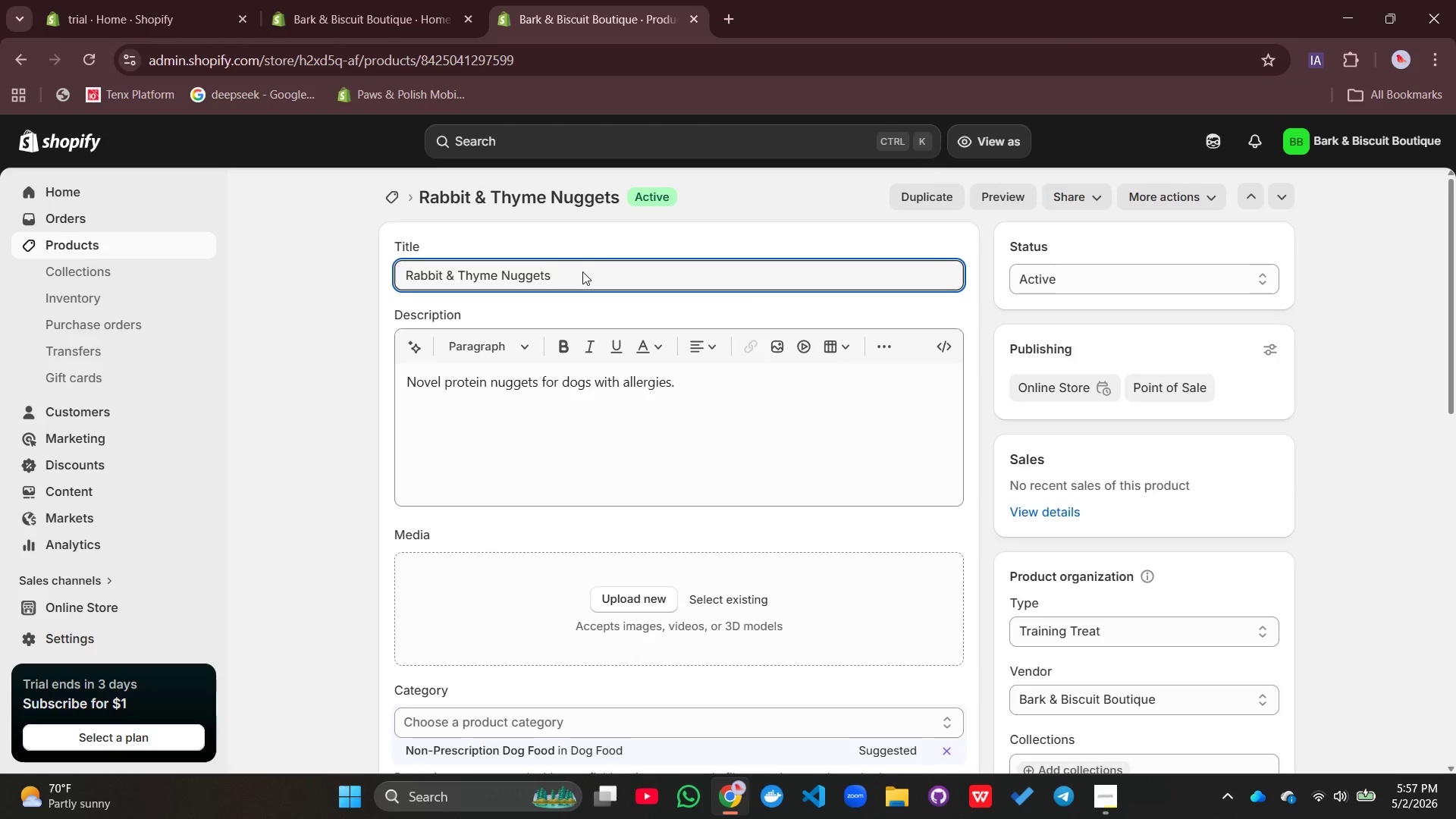 
key(Space)
 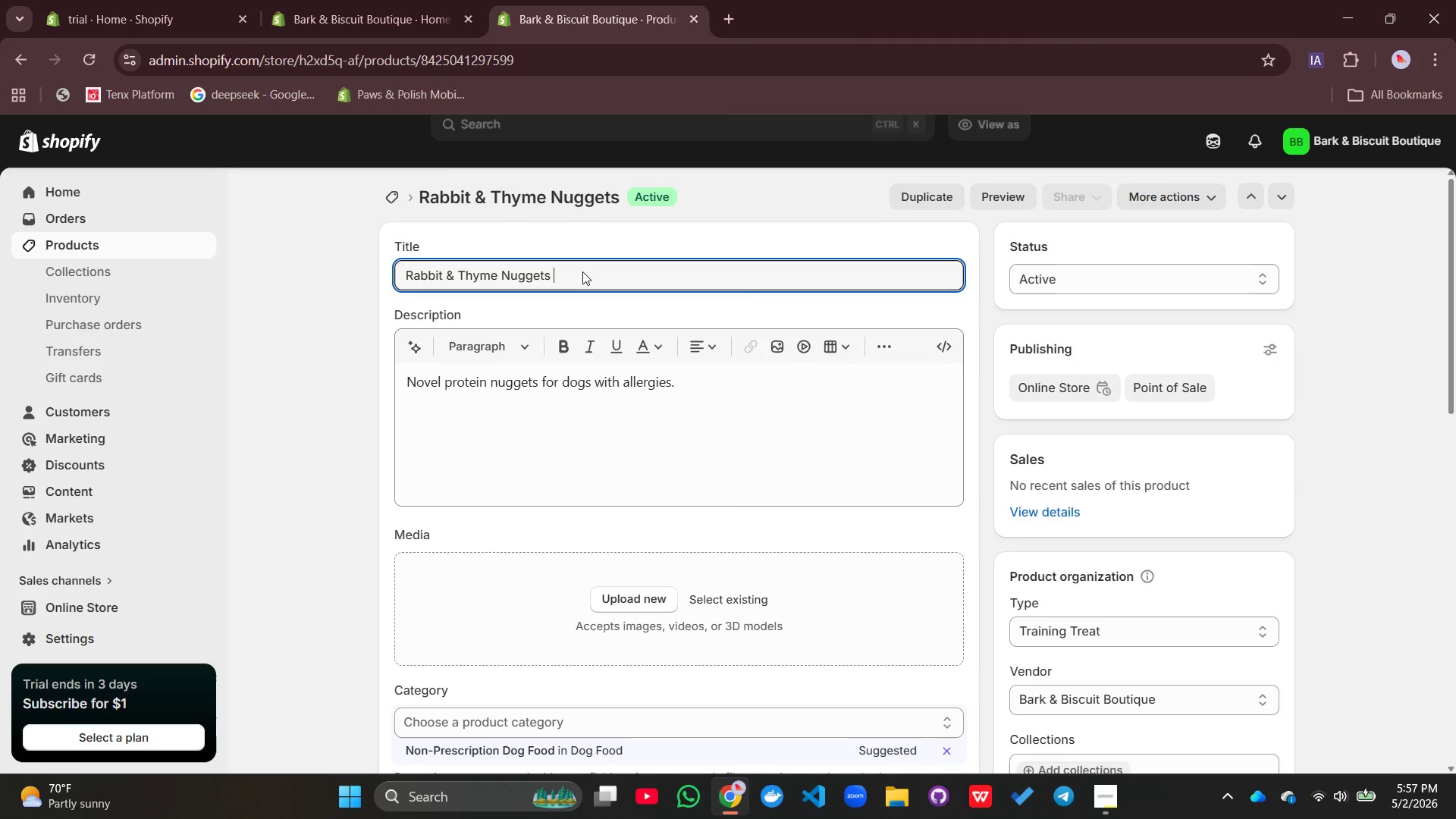 
key(Minus)
 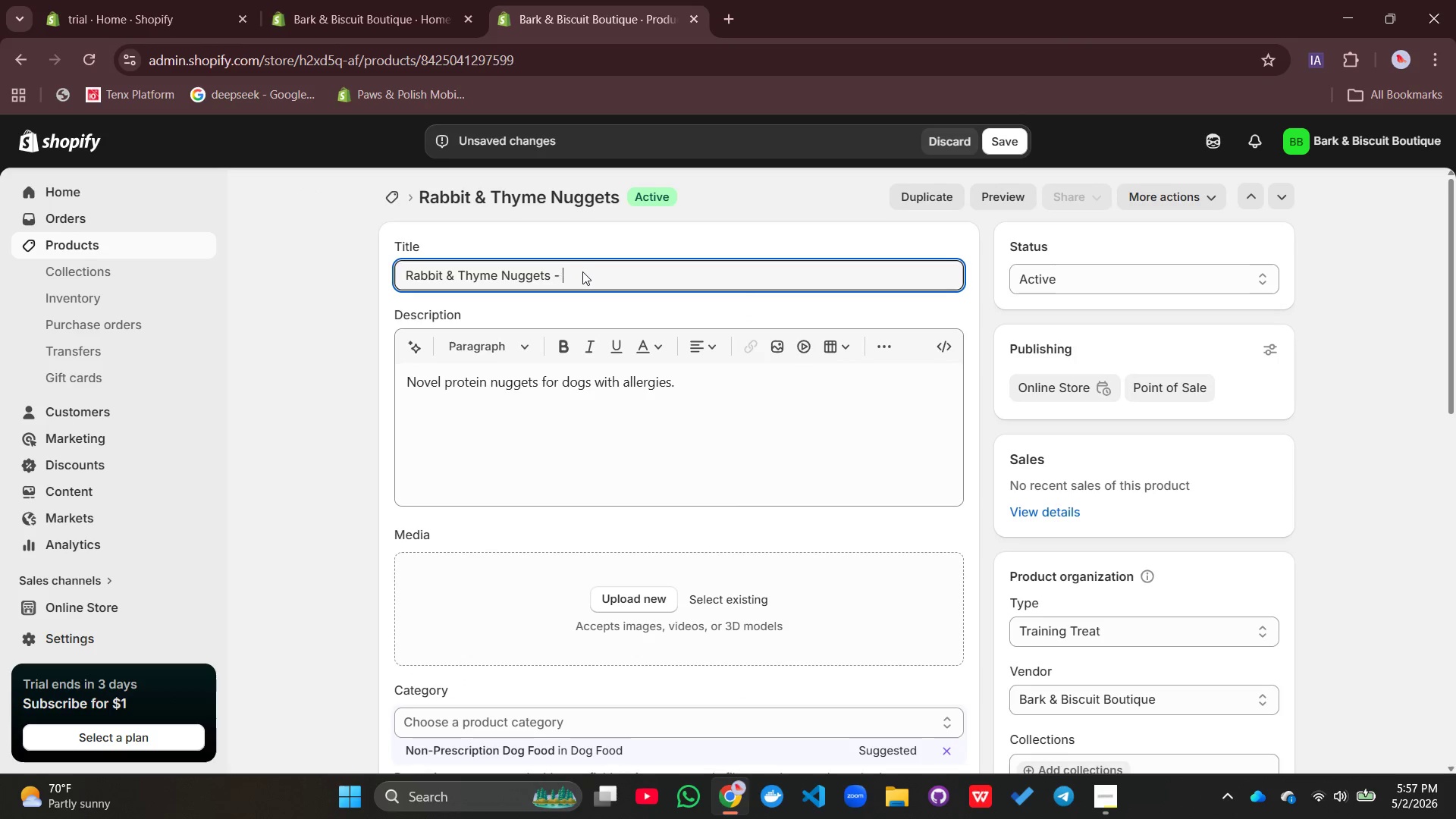 
key(Space)
 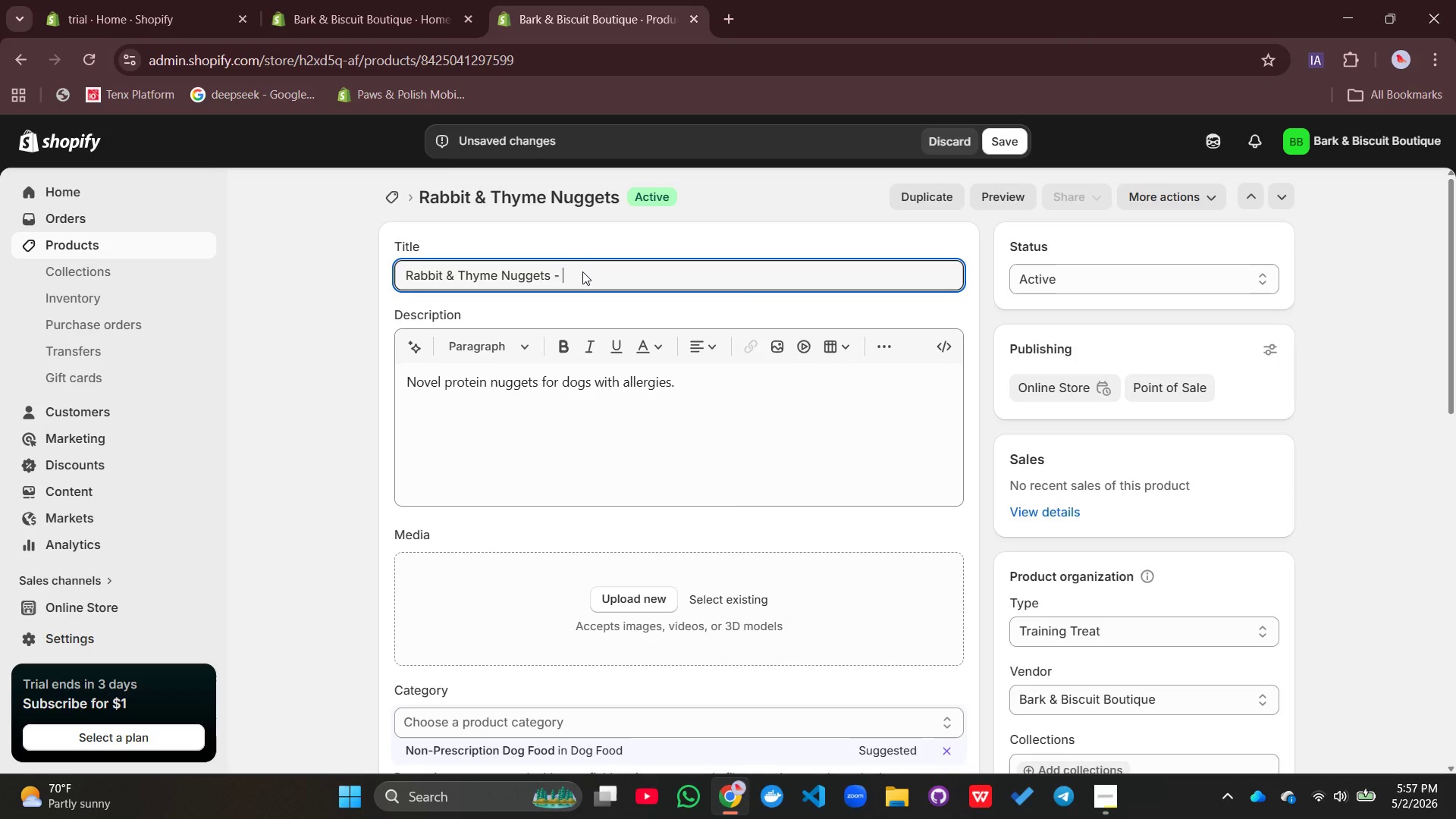 
type(Hypoallergenic Novel Protien Treats)
 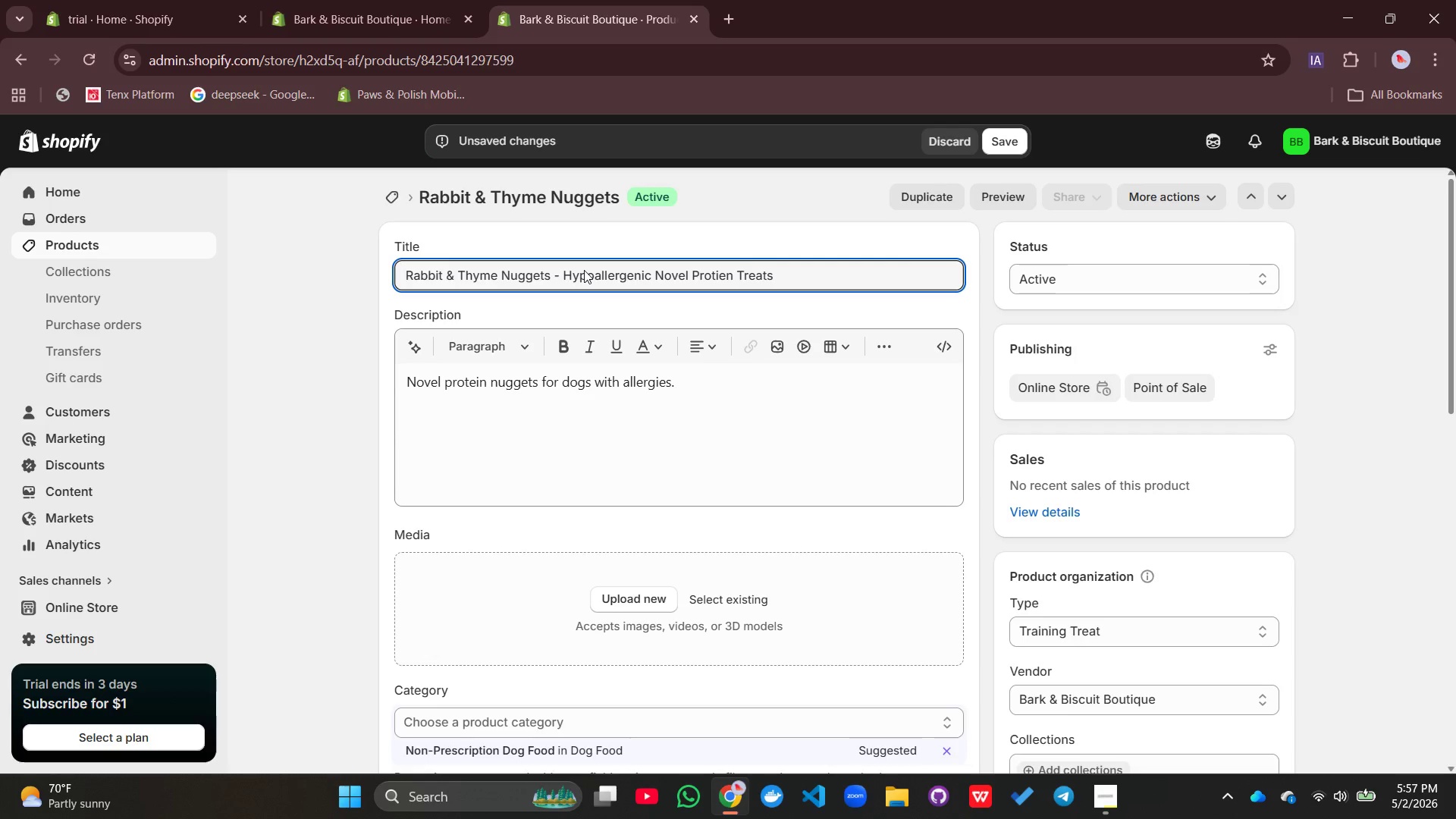 
left_click([595, 416])
 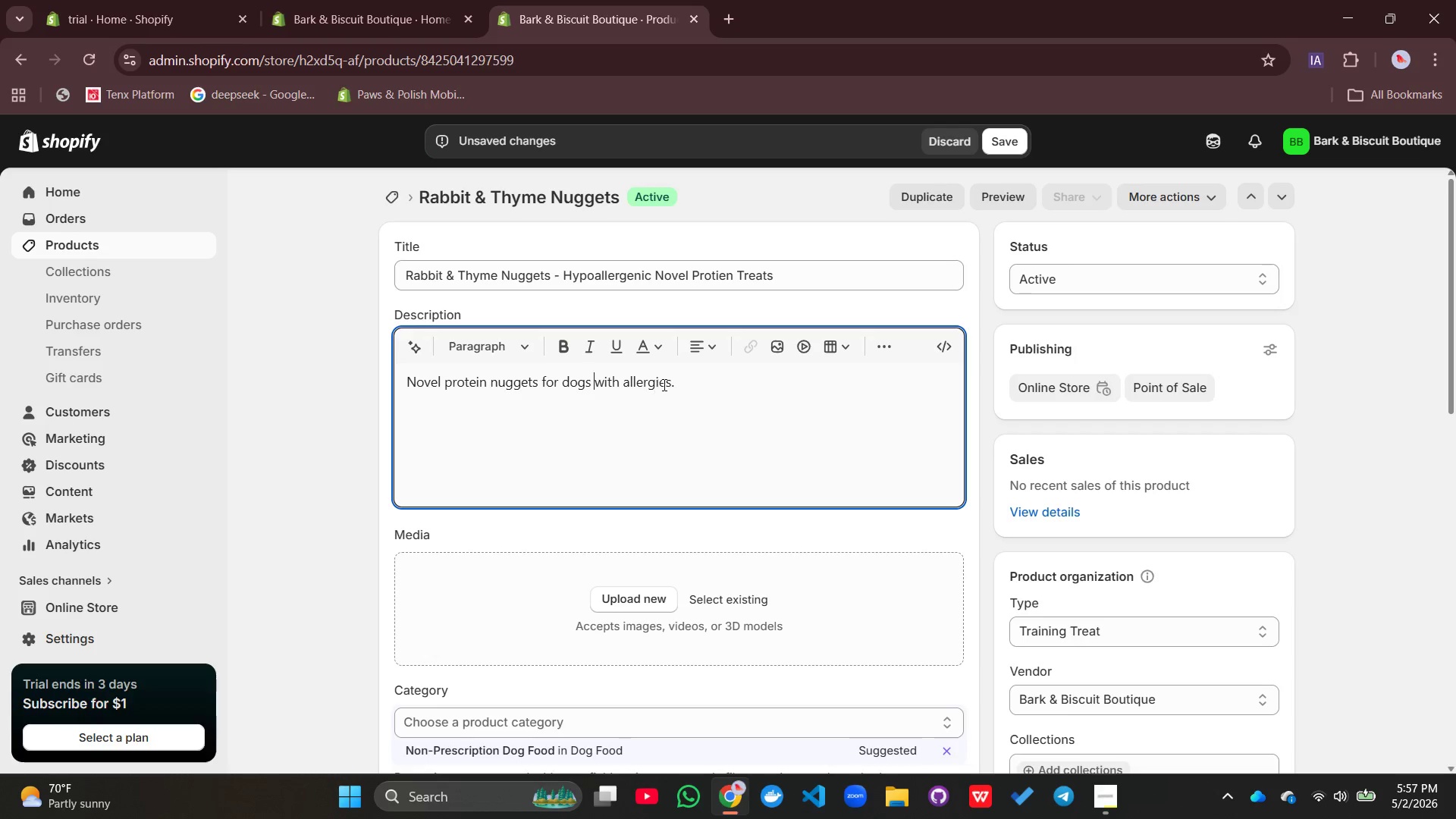 
left_click_drag(start_coordinate=[693, 386], to_coordinate=[392, 390])
 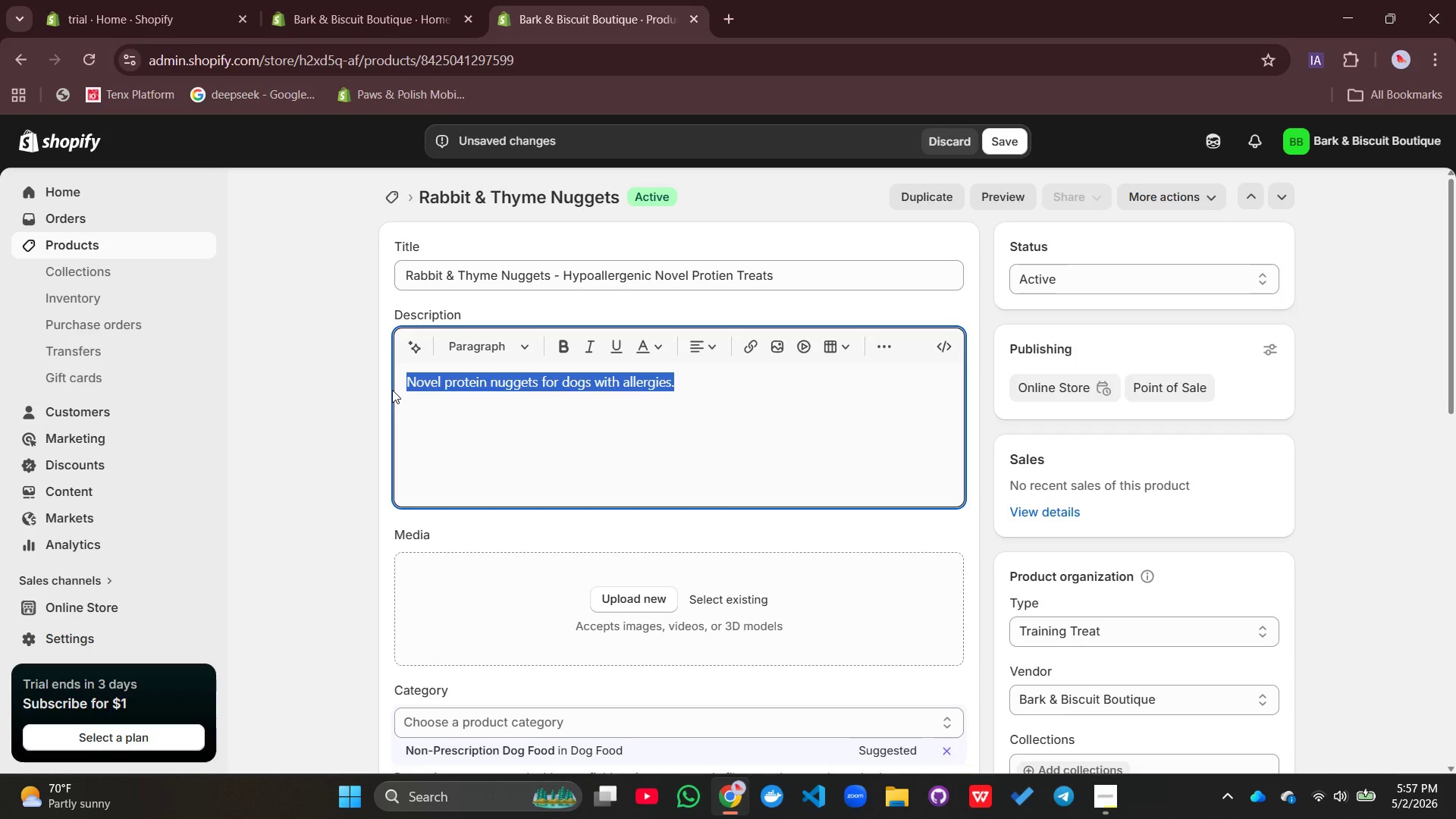 
type(Perfect for the most sensitve dogs: Rabbits & Thyme Nuggets. the)
key(Backspace)
key(Backspace)
key(Backspace)
key(Backspace)
type( These training-size nuggets feature rabbit meal, fresh thyme, and potato starch - a novel protien recipe that ac)
key(Backspace)
type(voids beef, chicken, and common grain allergies./)
key(Backspace)
 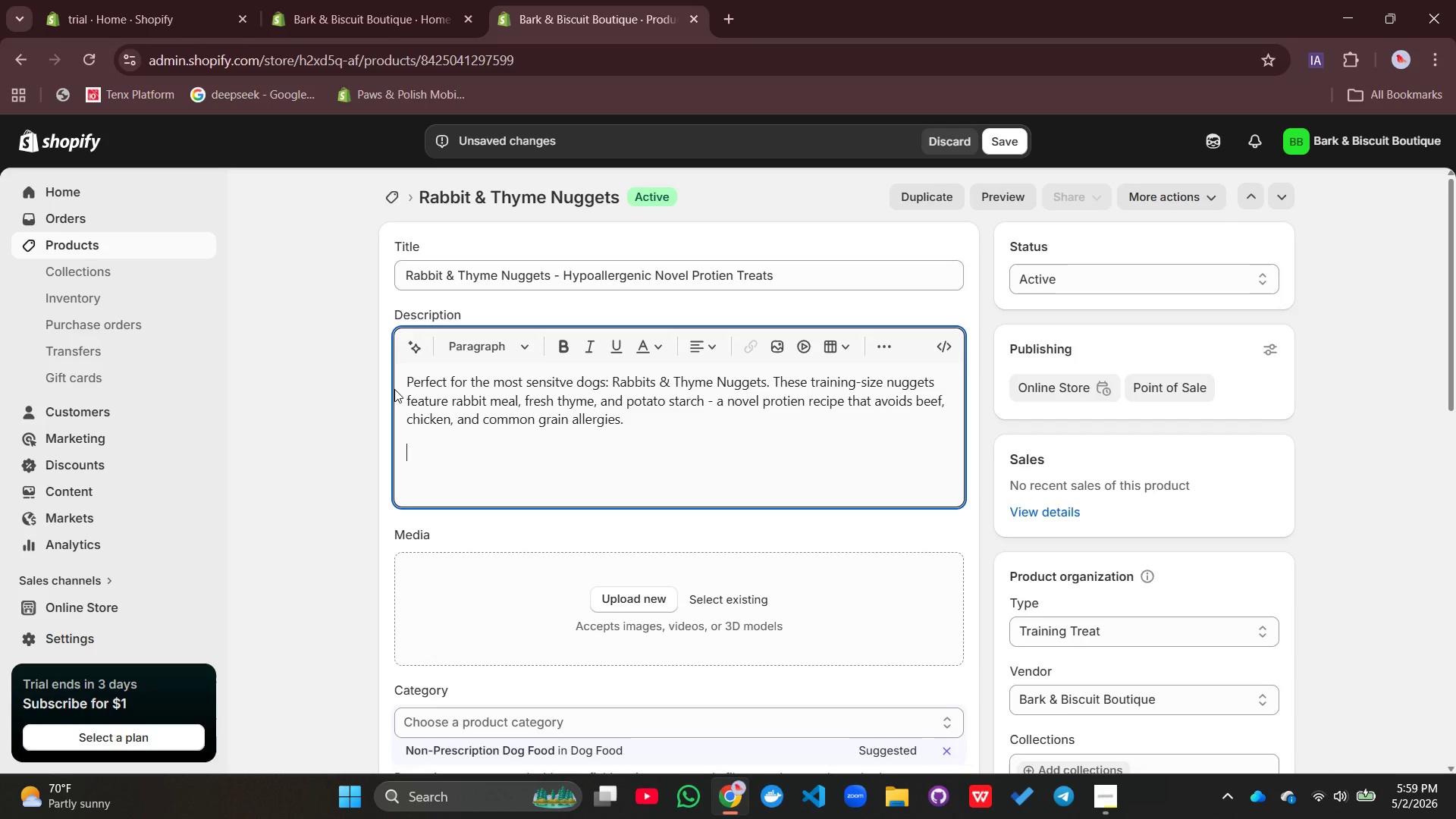 
 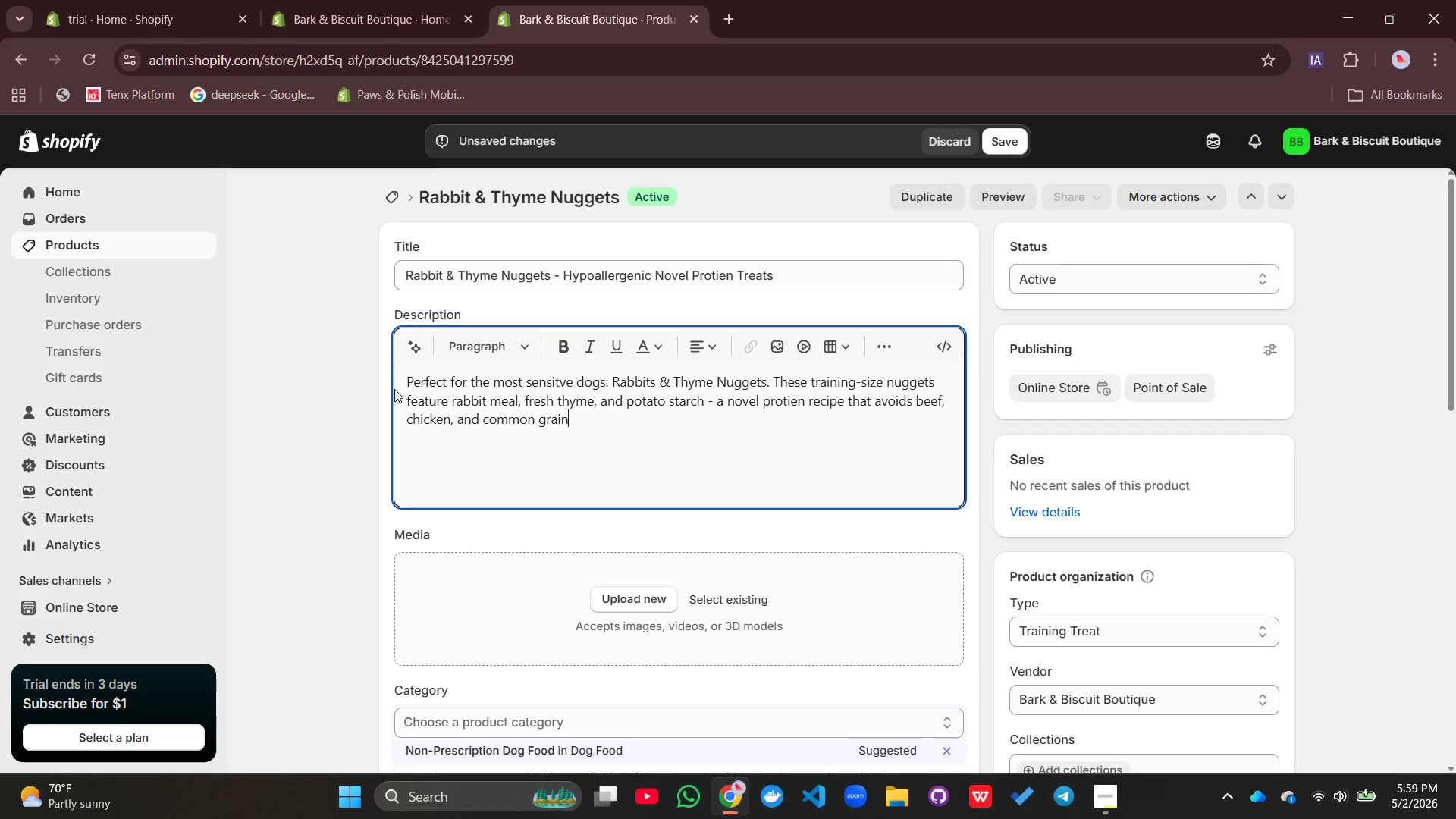 
key(Enter)
 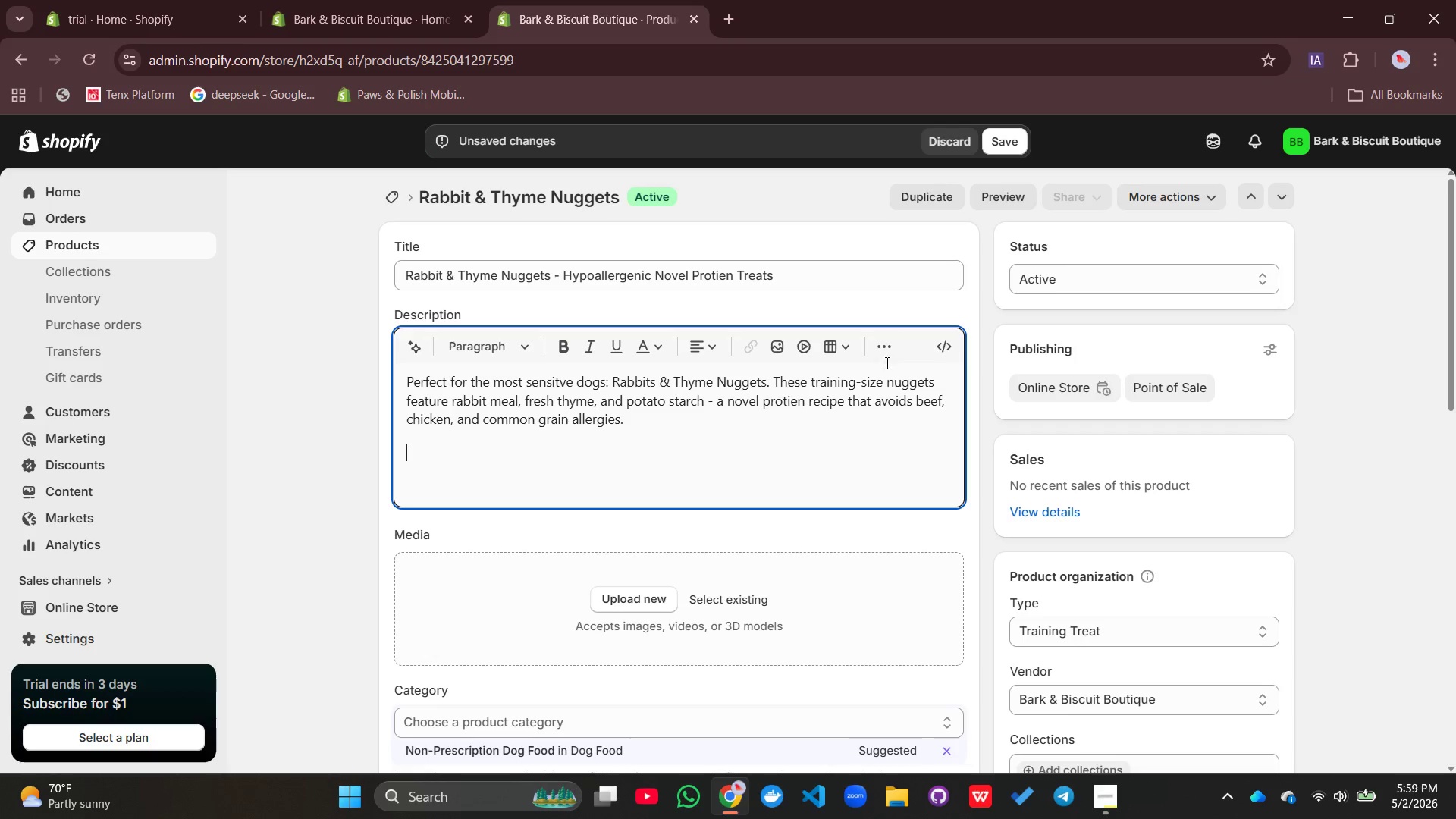 
left_click([876, 348])
 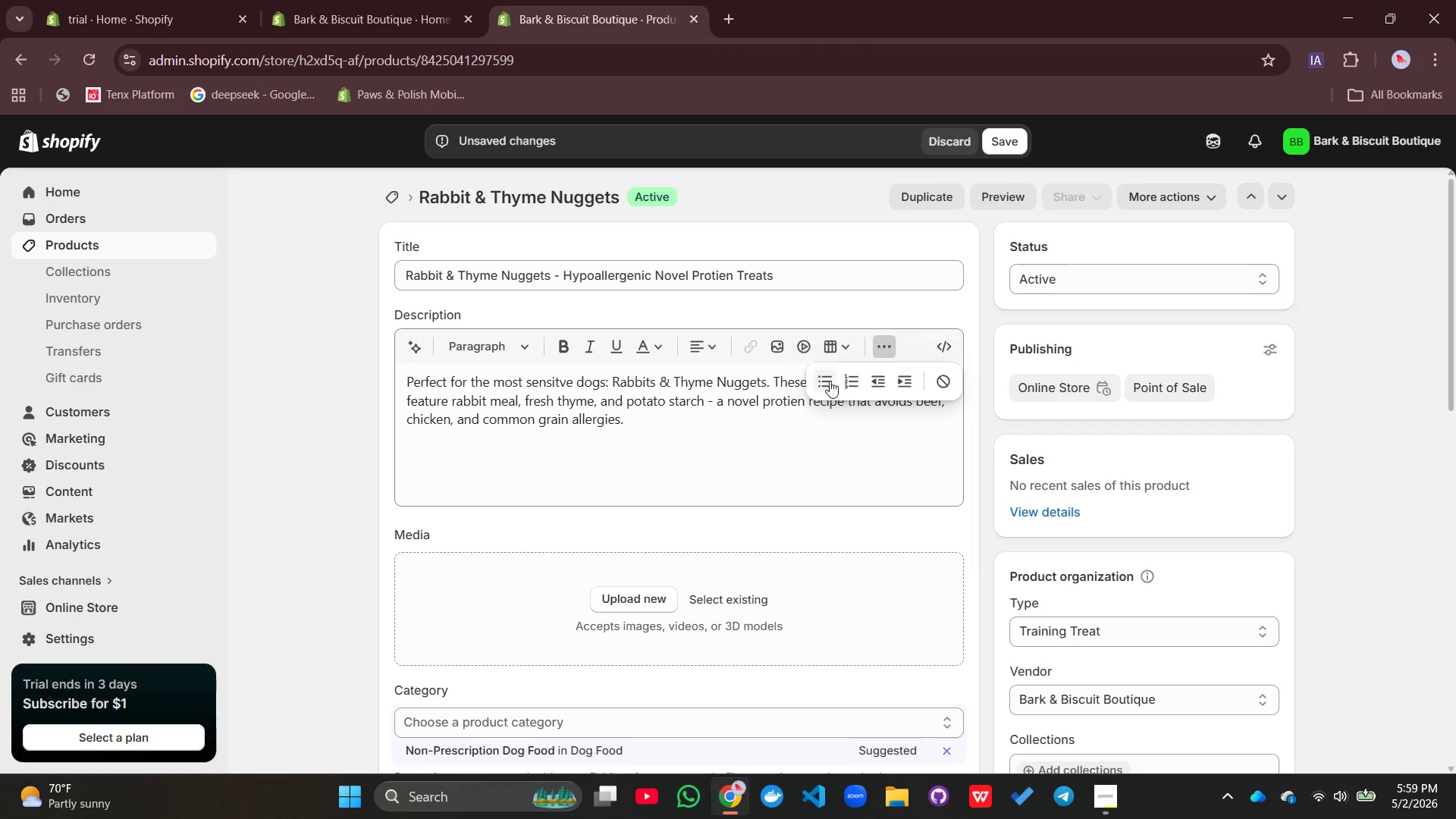 
left_click([824, 378])
 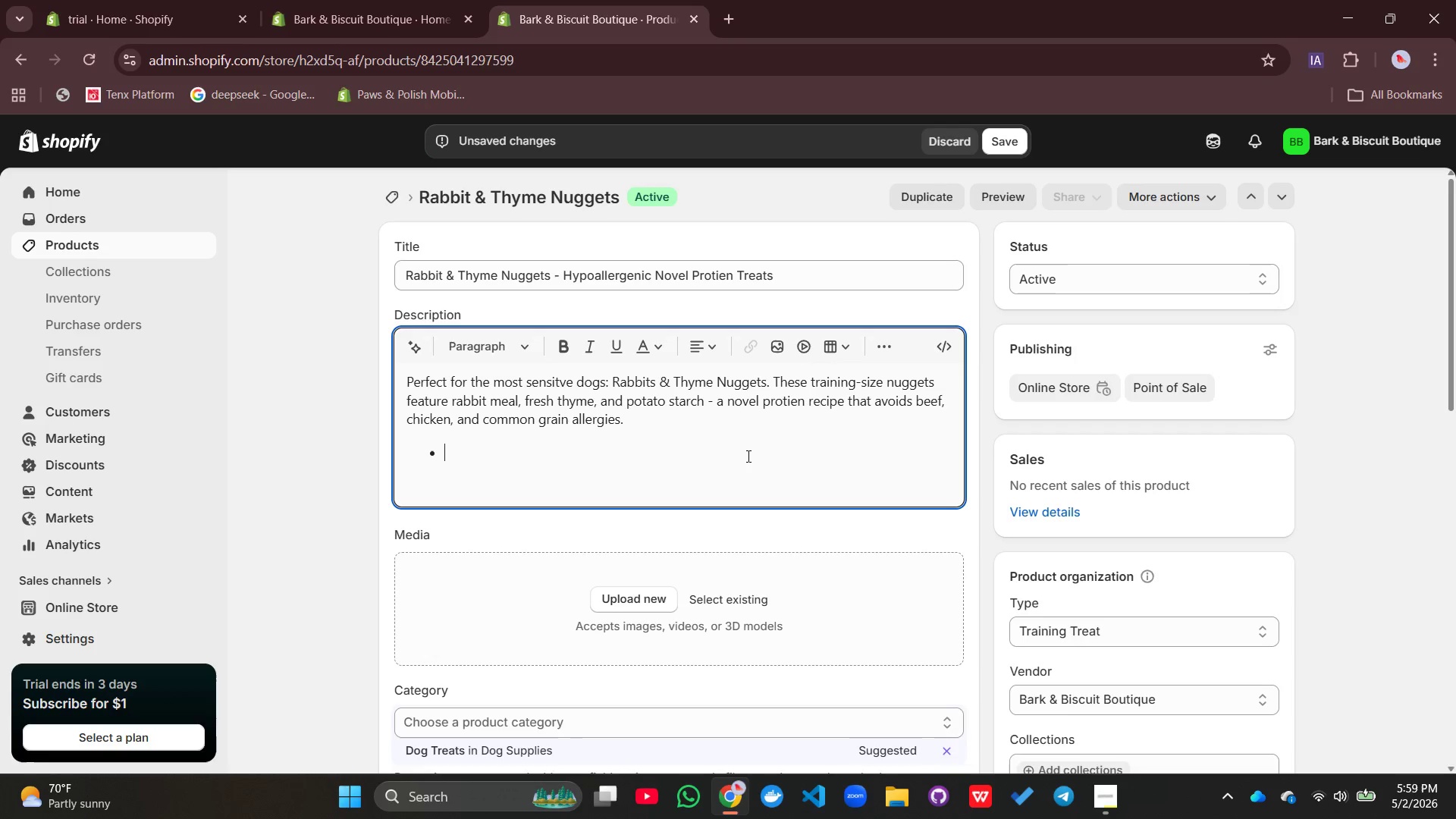 
type(Rabbit meal - novel hypo)
 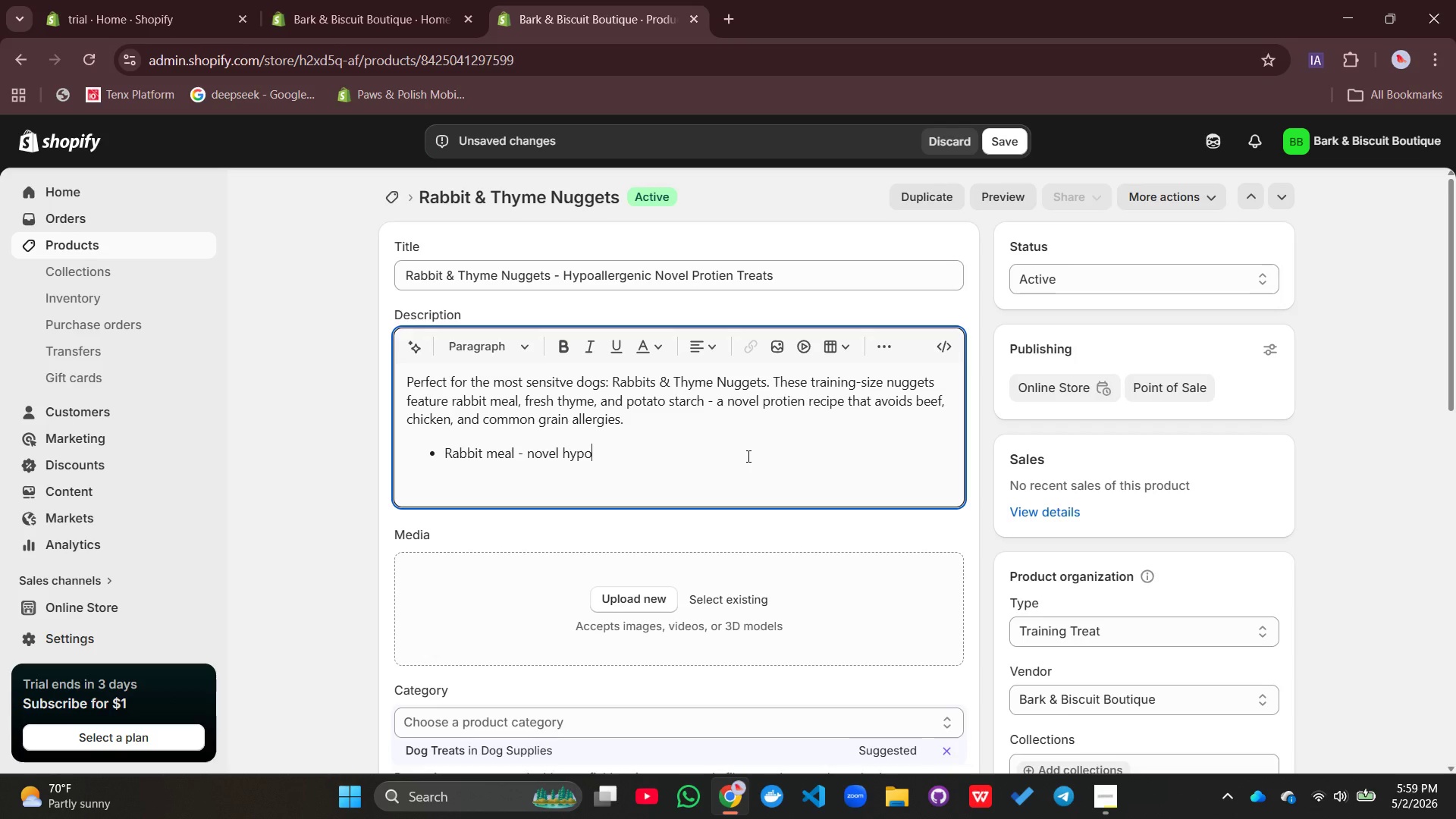 
type(allergni)
 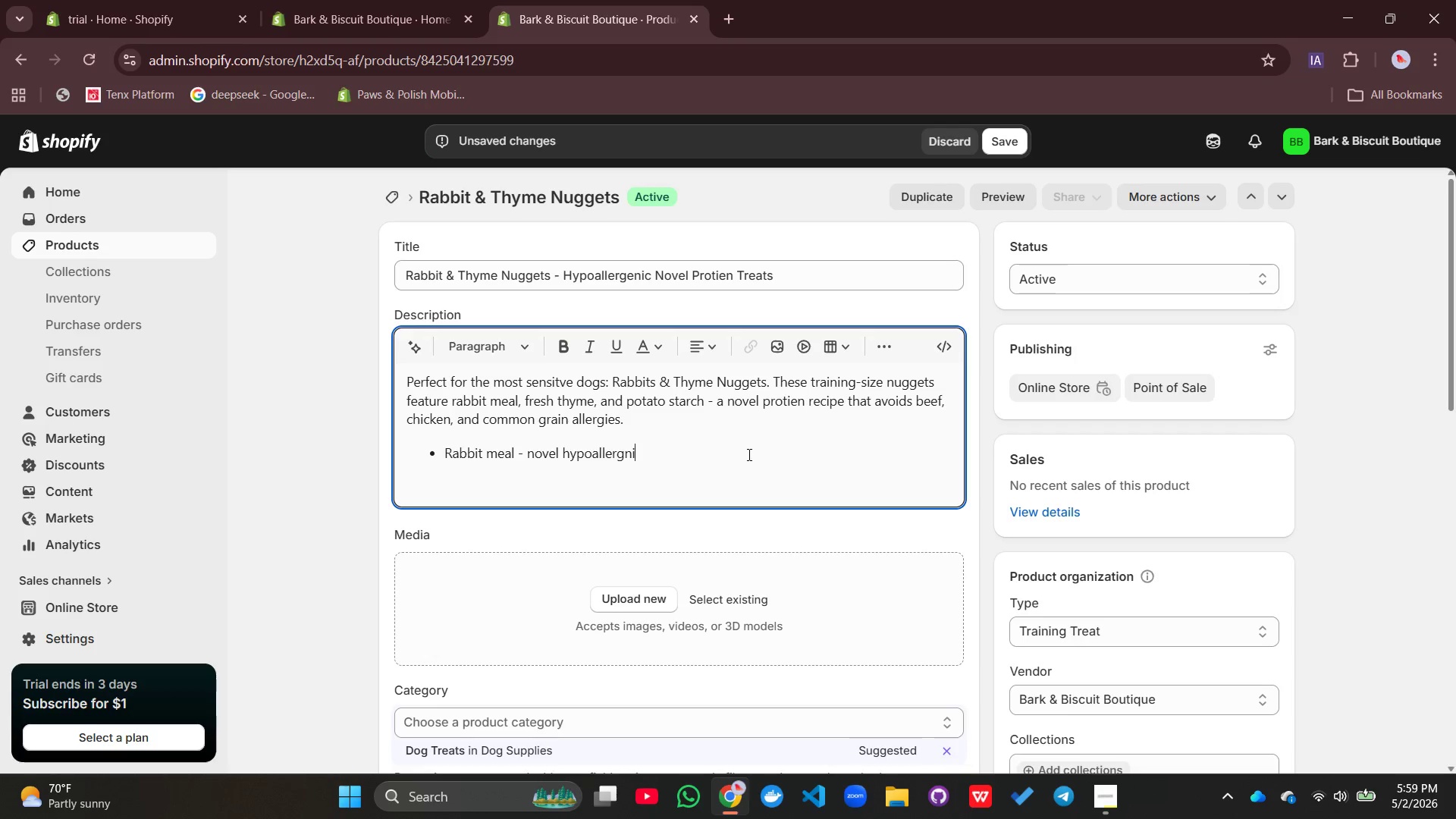 
left_click([748, 454])
 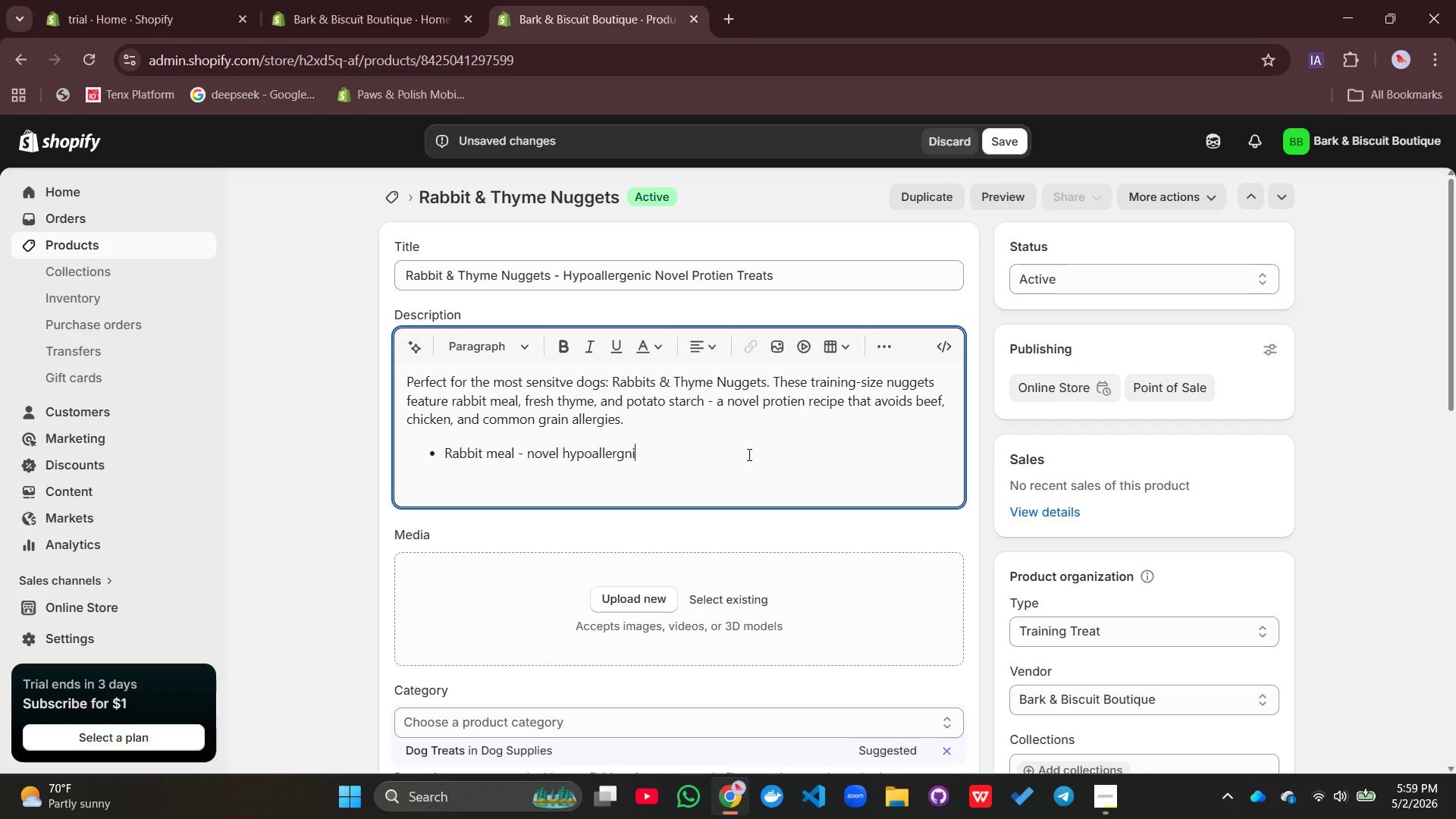 
type(c protien)
 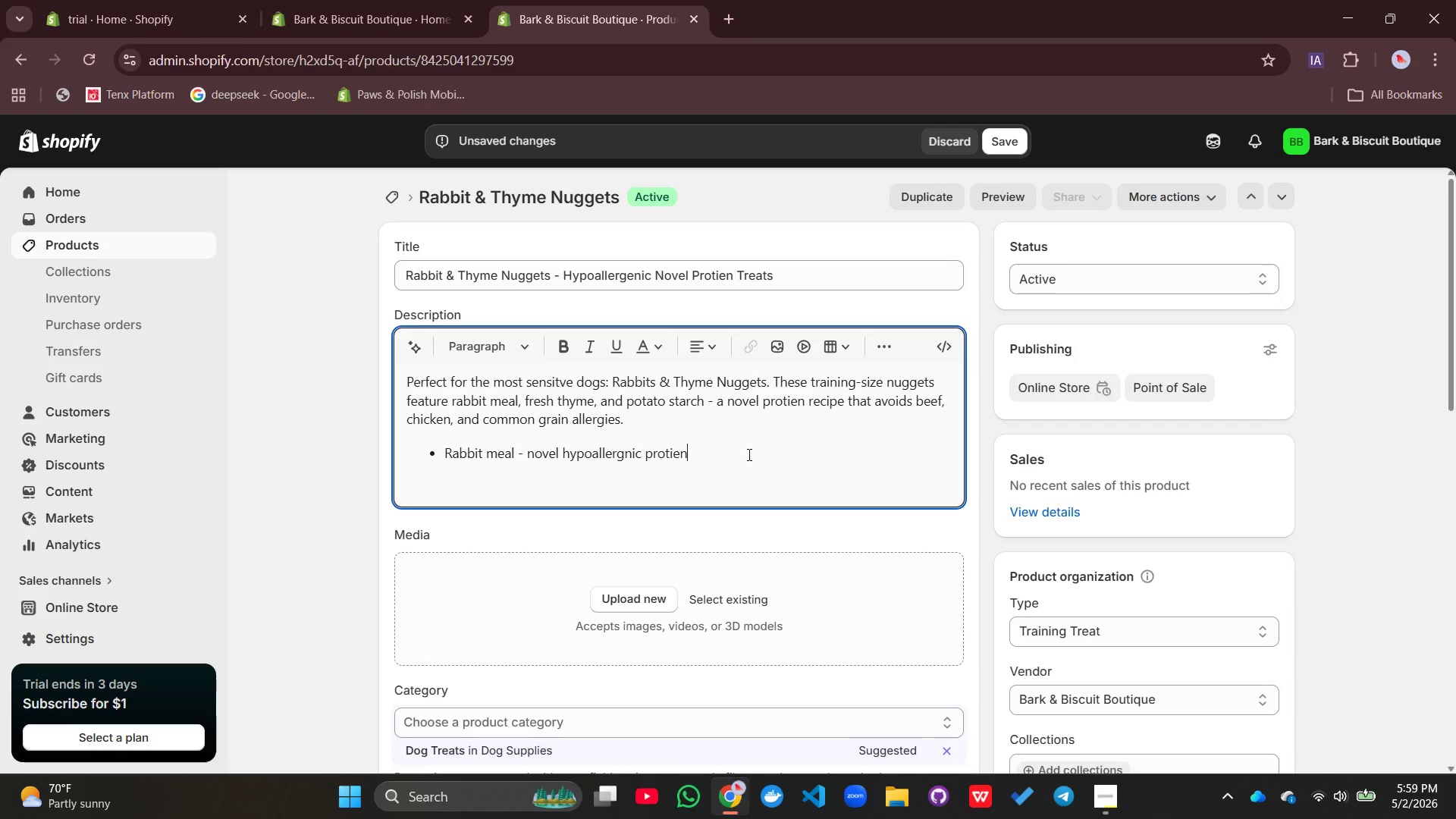 
key(Enter)
 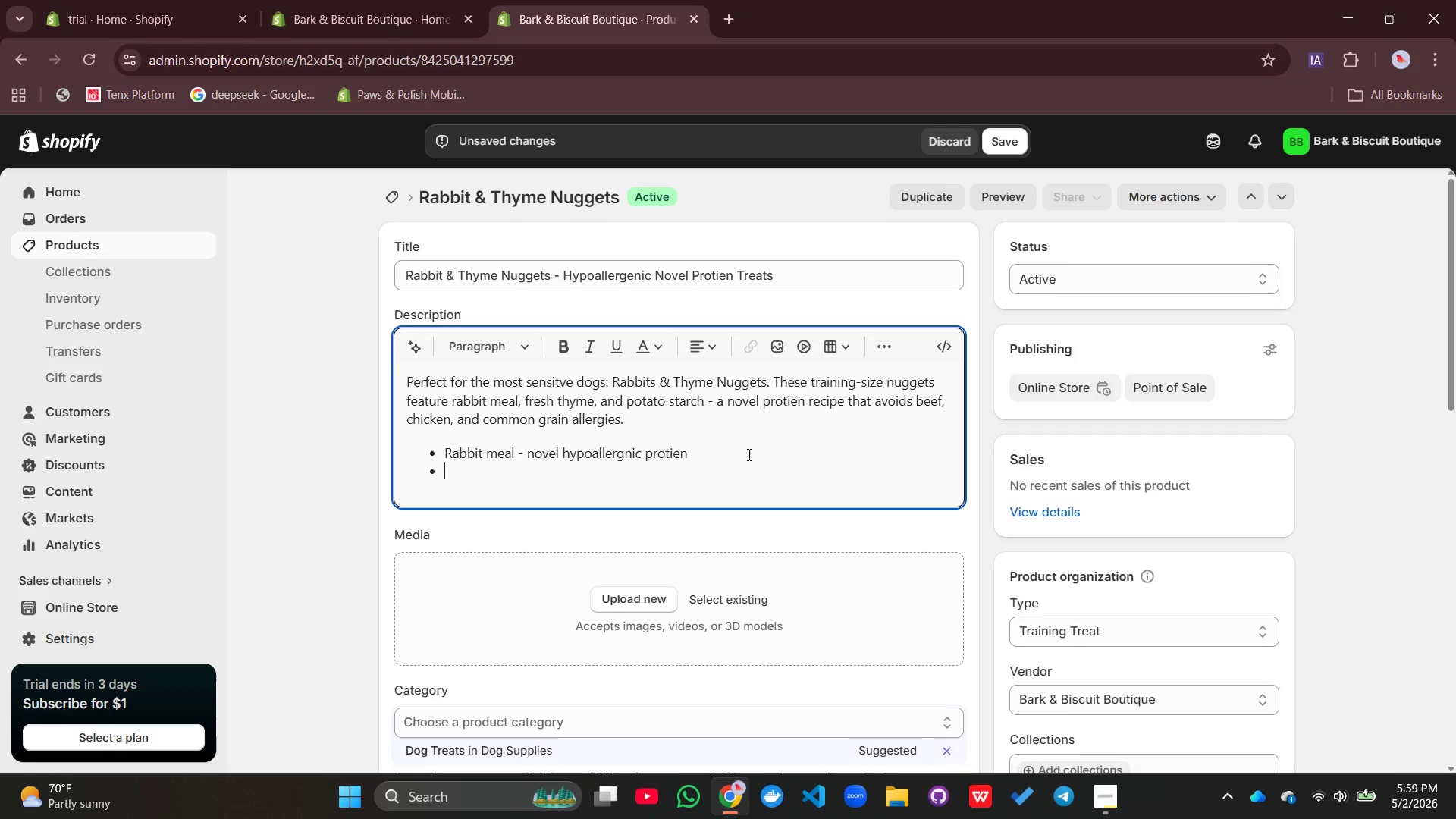 
type(Thyme - antioxidant )
key(Backspace)
type(-rich herb)
 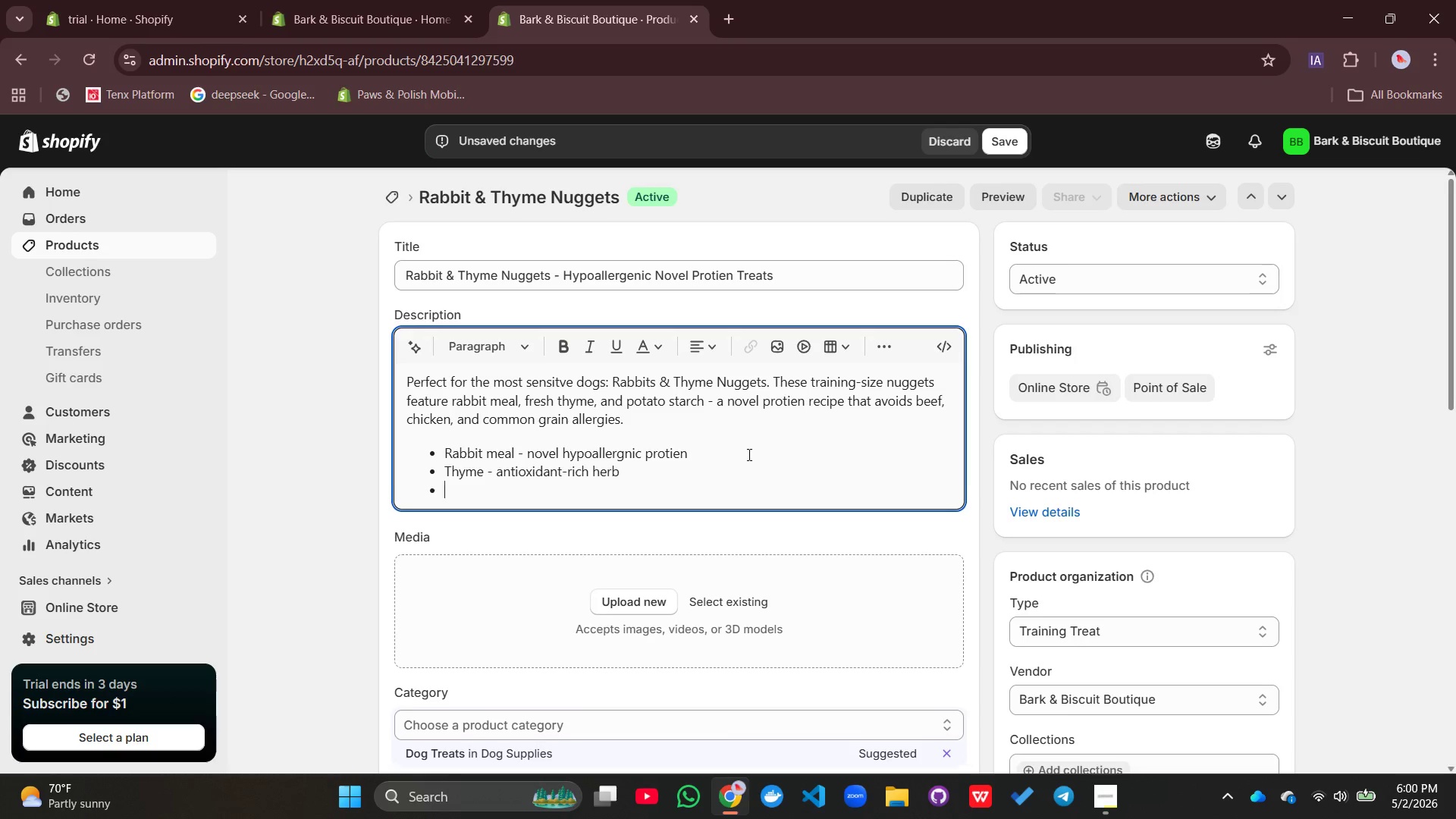 
key(Enter)
 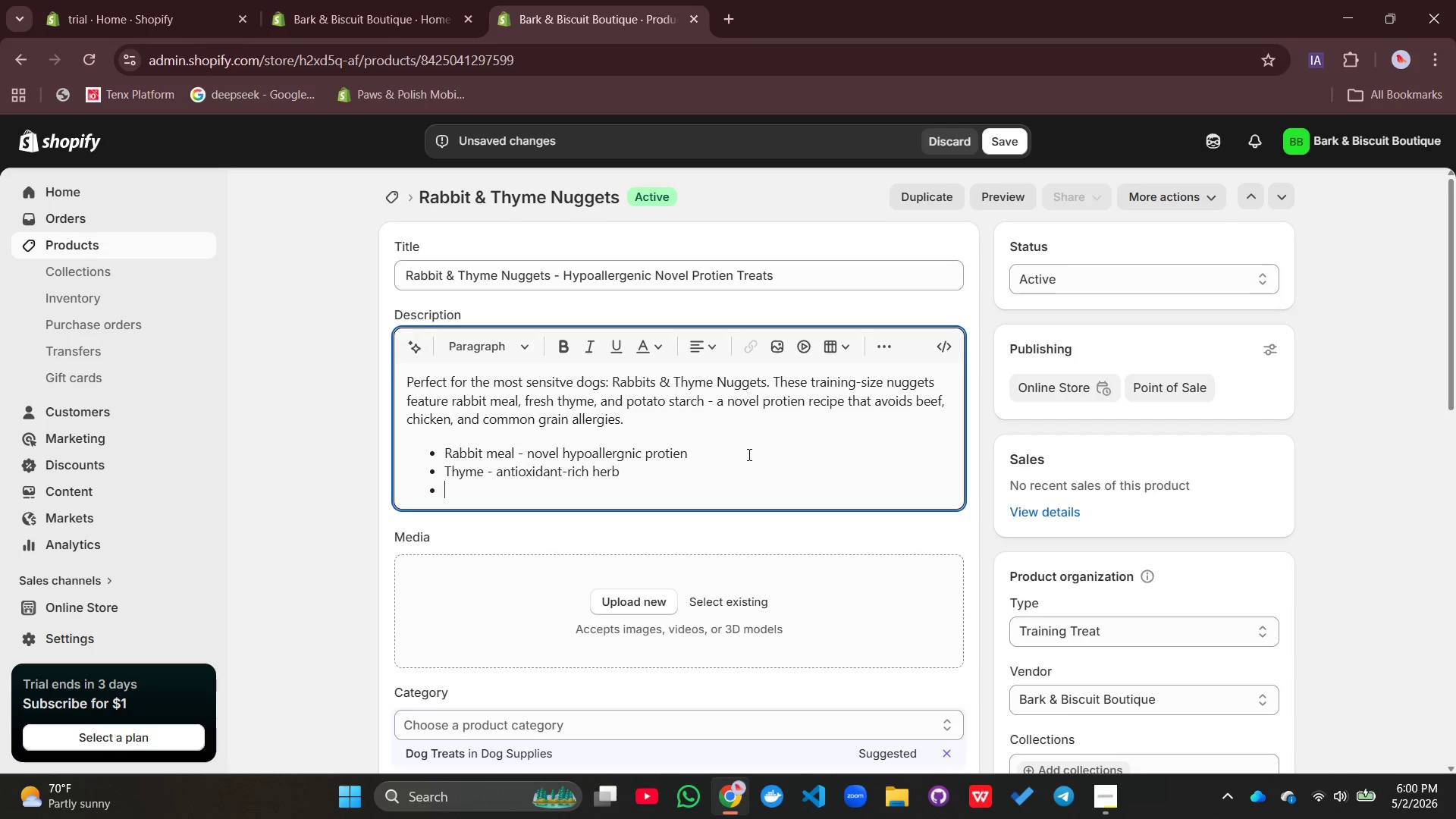 
type(Grain-free & potato -bad)
key(Backspace)
type(sed)
 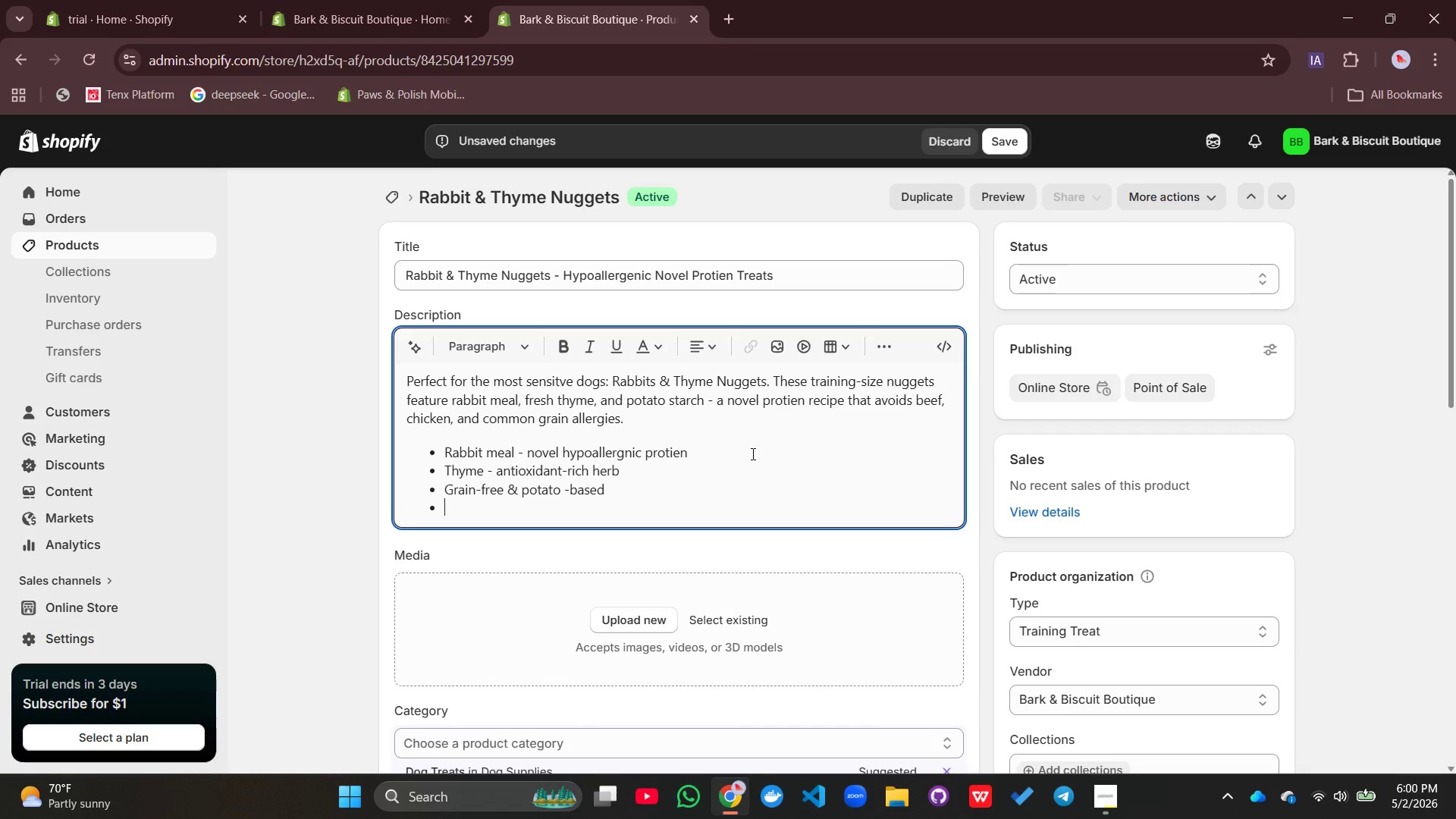 
 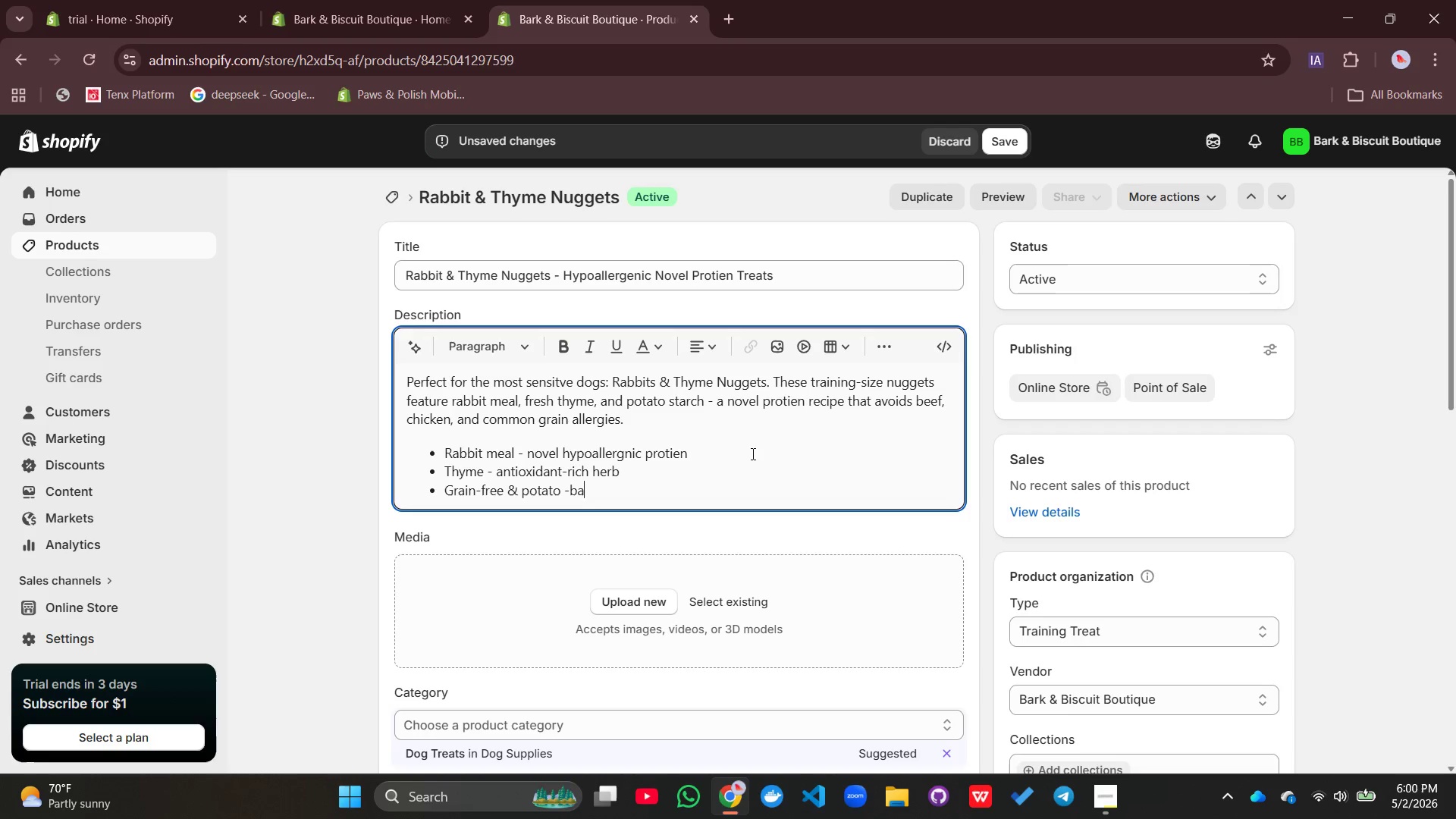 
key(Enter)
 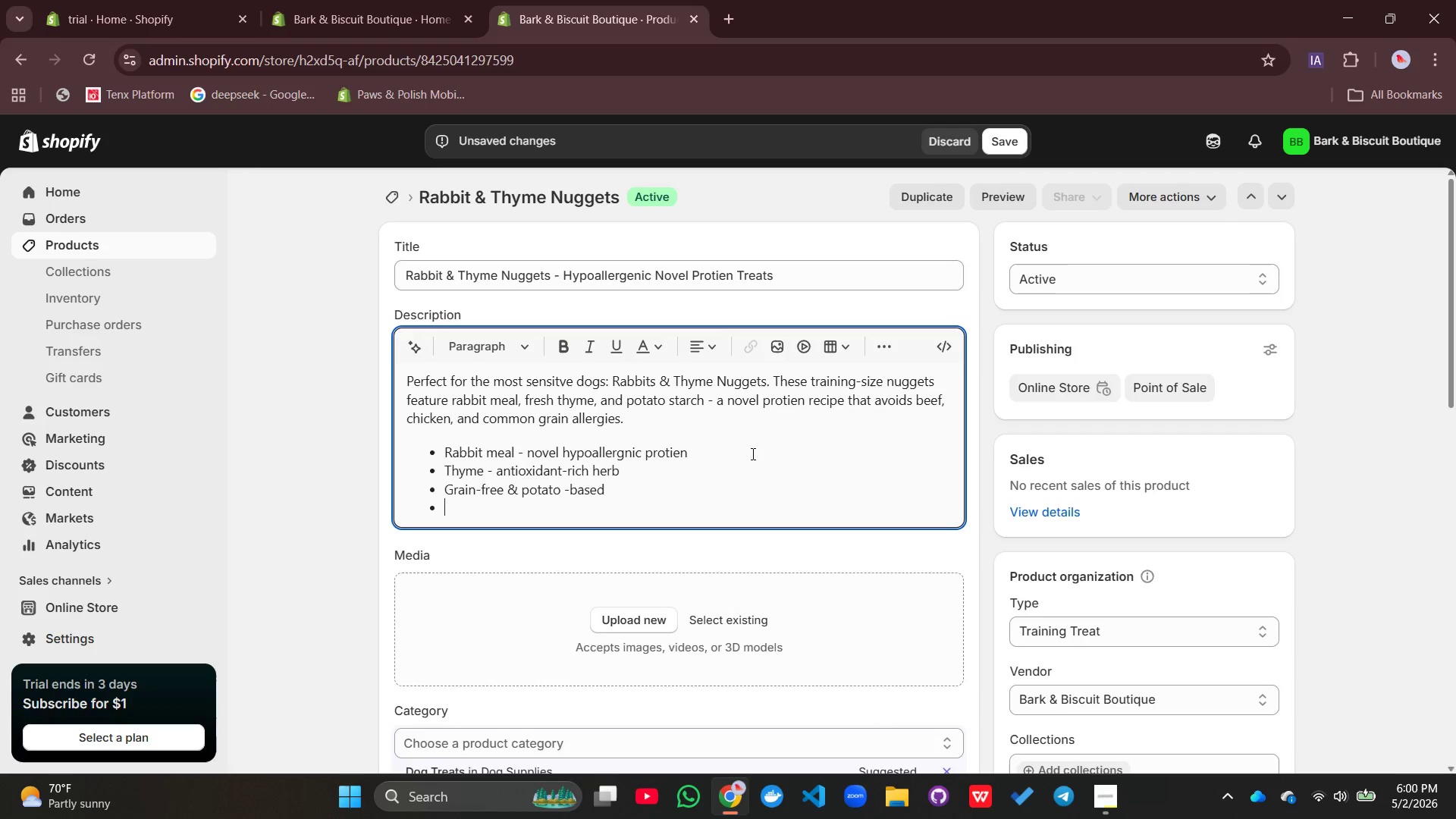 
type(Small nugget size for training)
 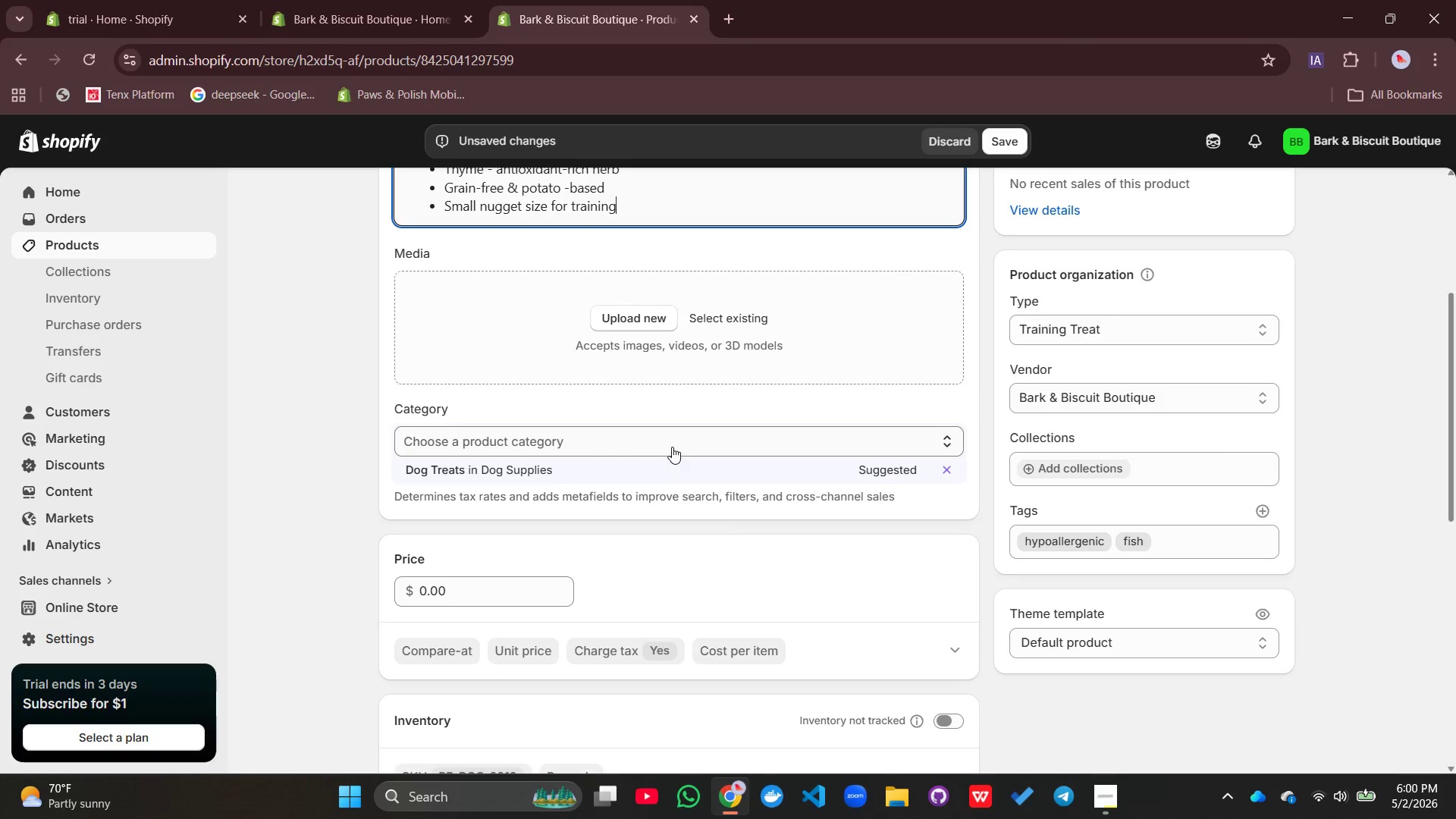 
wait(5.81)
 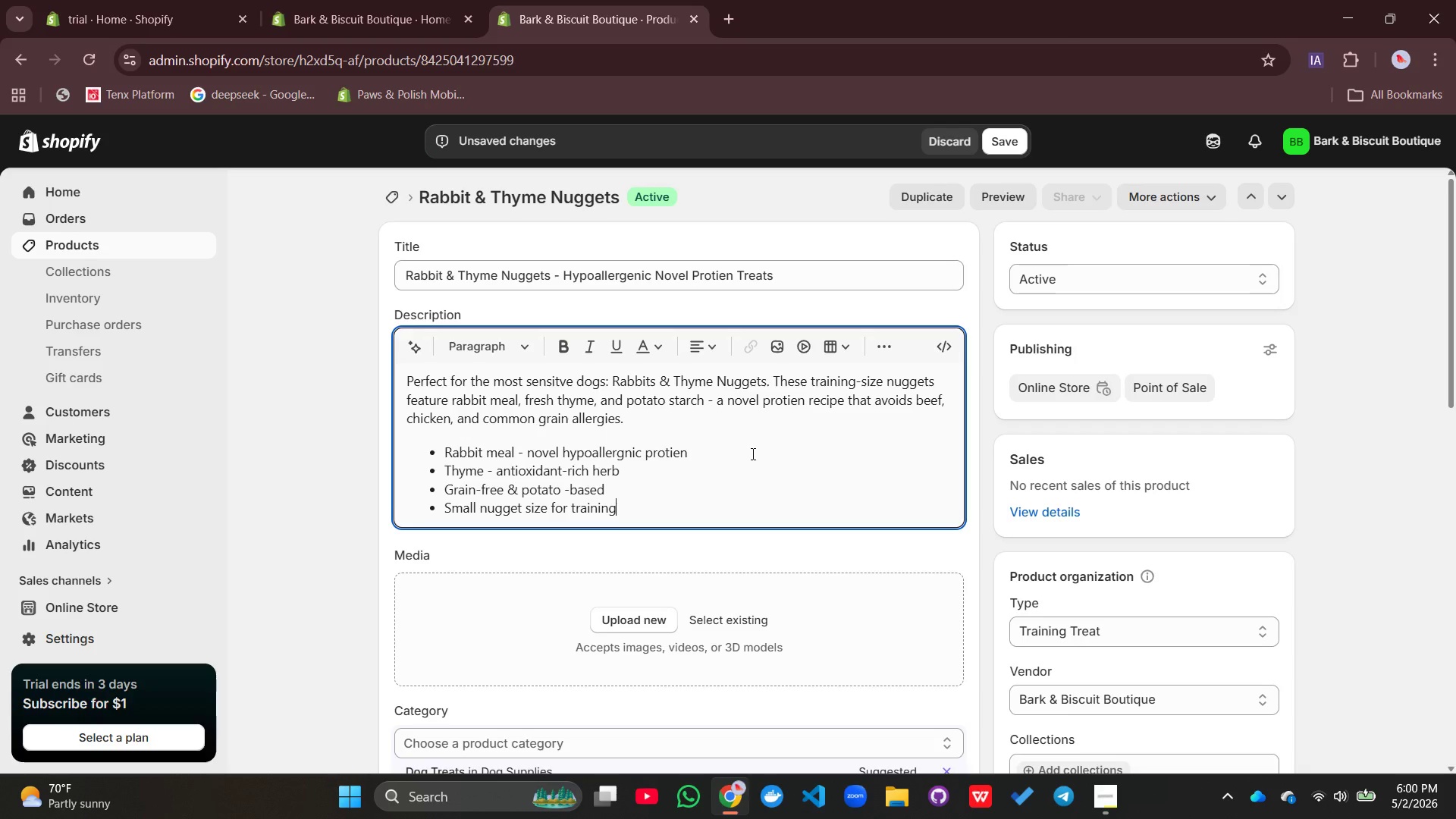 
left_click([469, 466])
 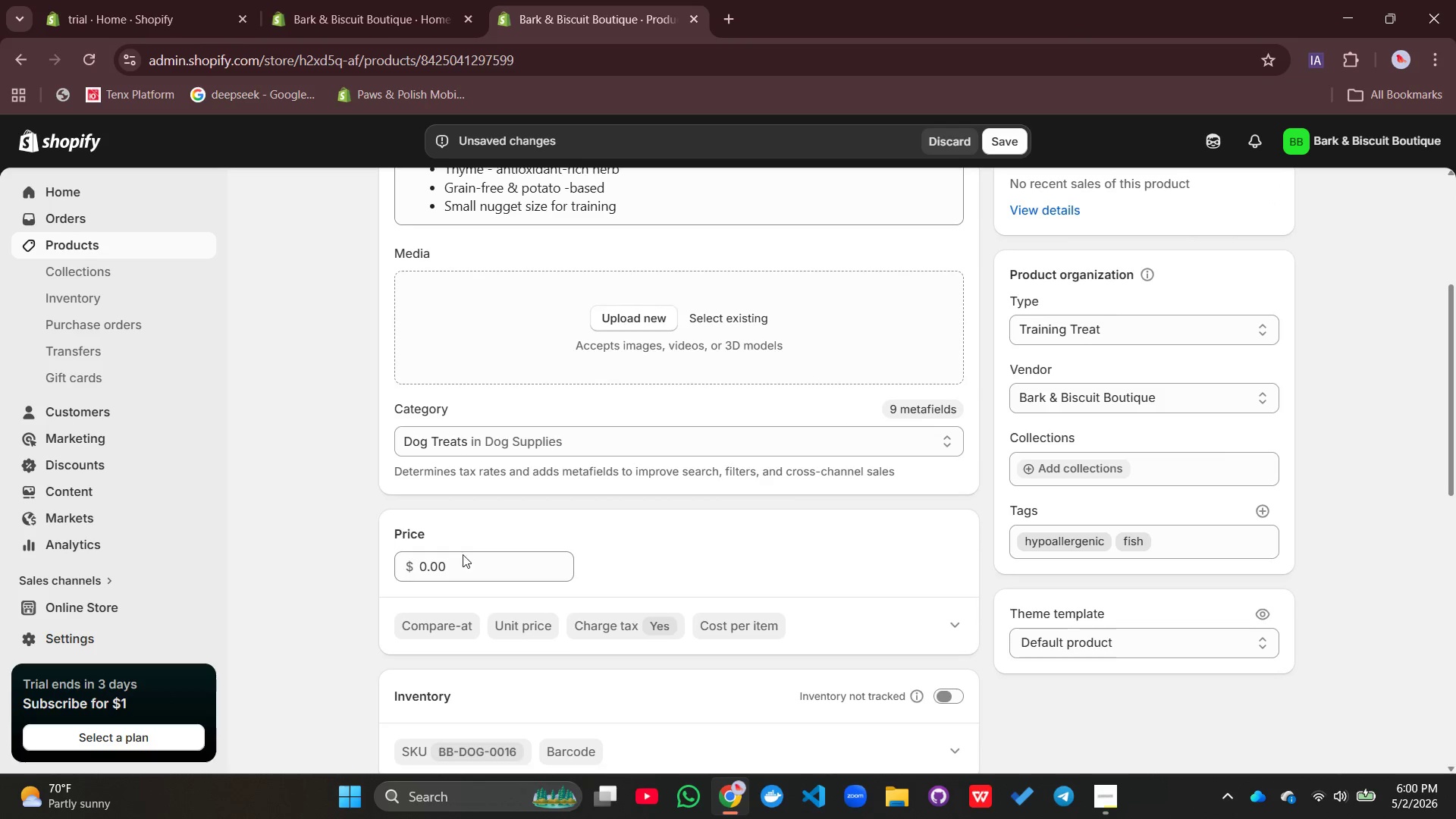 
left_click_drag(start_coordinate=[457, 567], to_coordinate=[412, 573])
 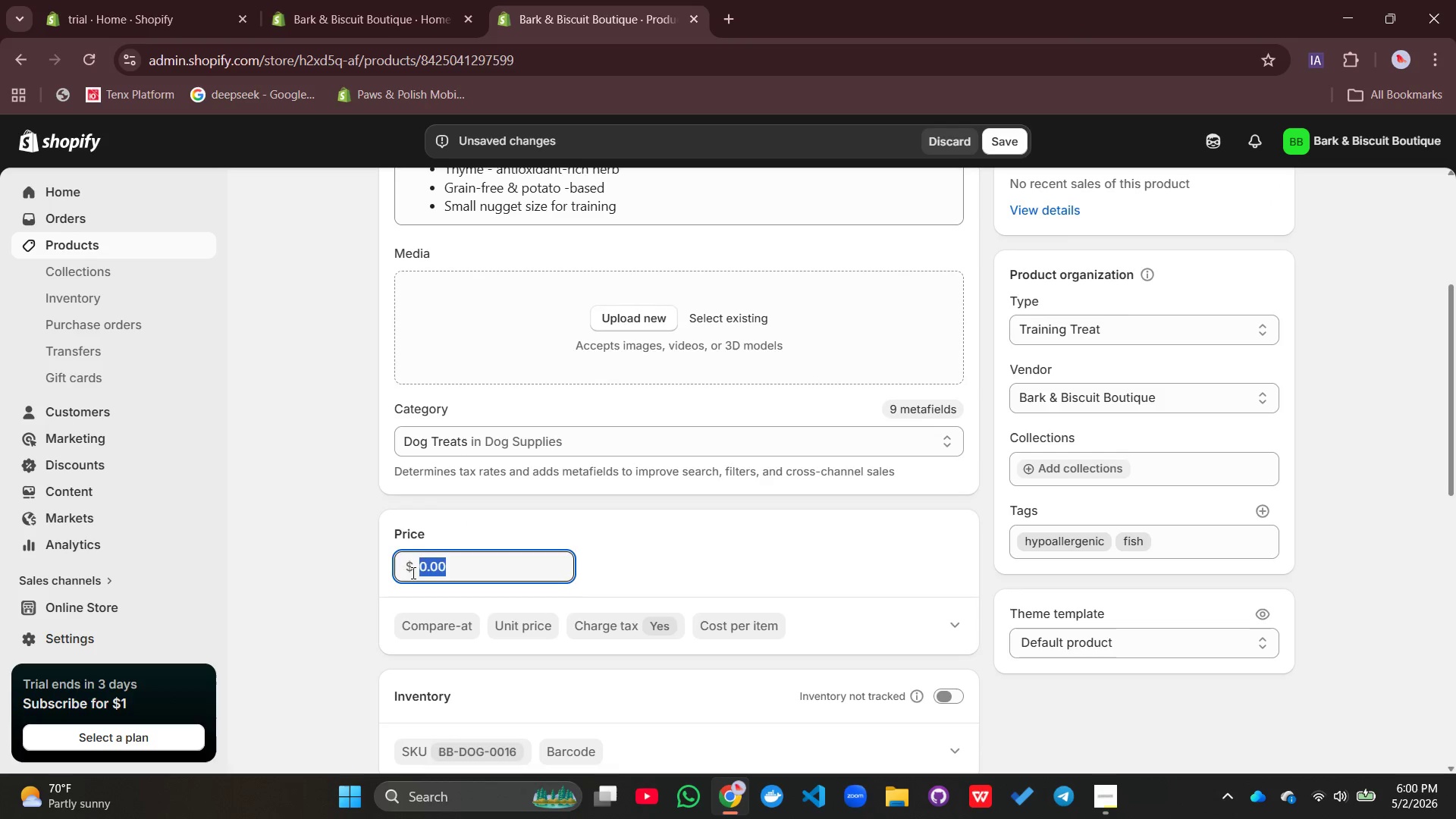 
type(17.99)
 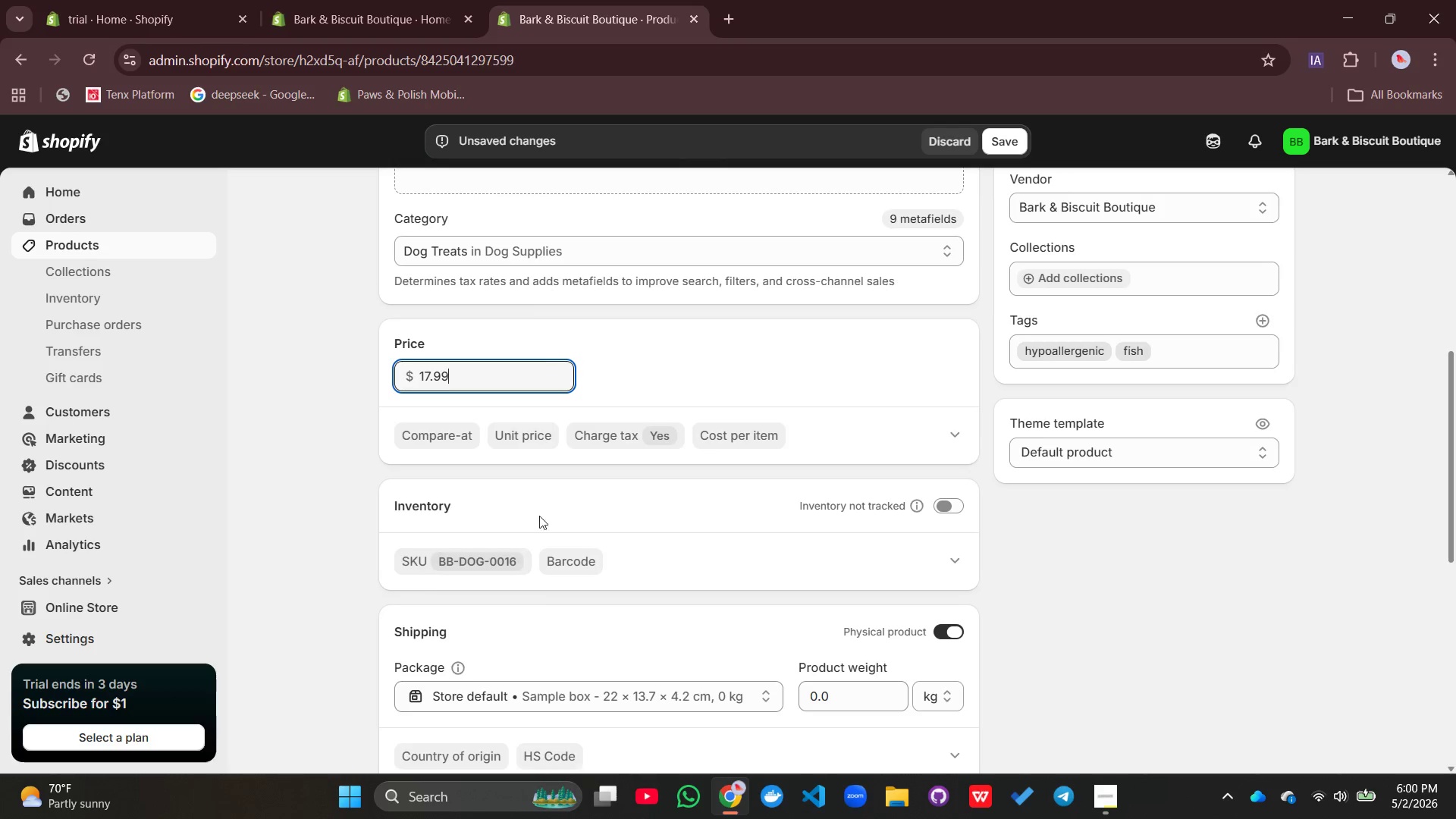 
left_click([693, 524])
 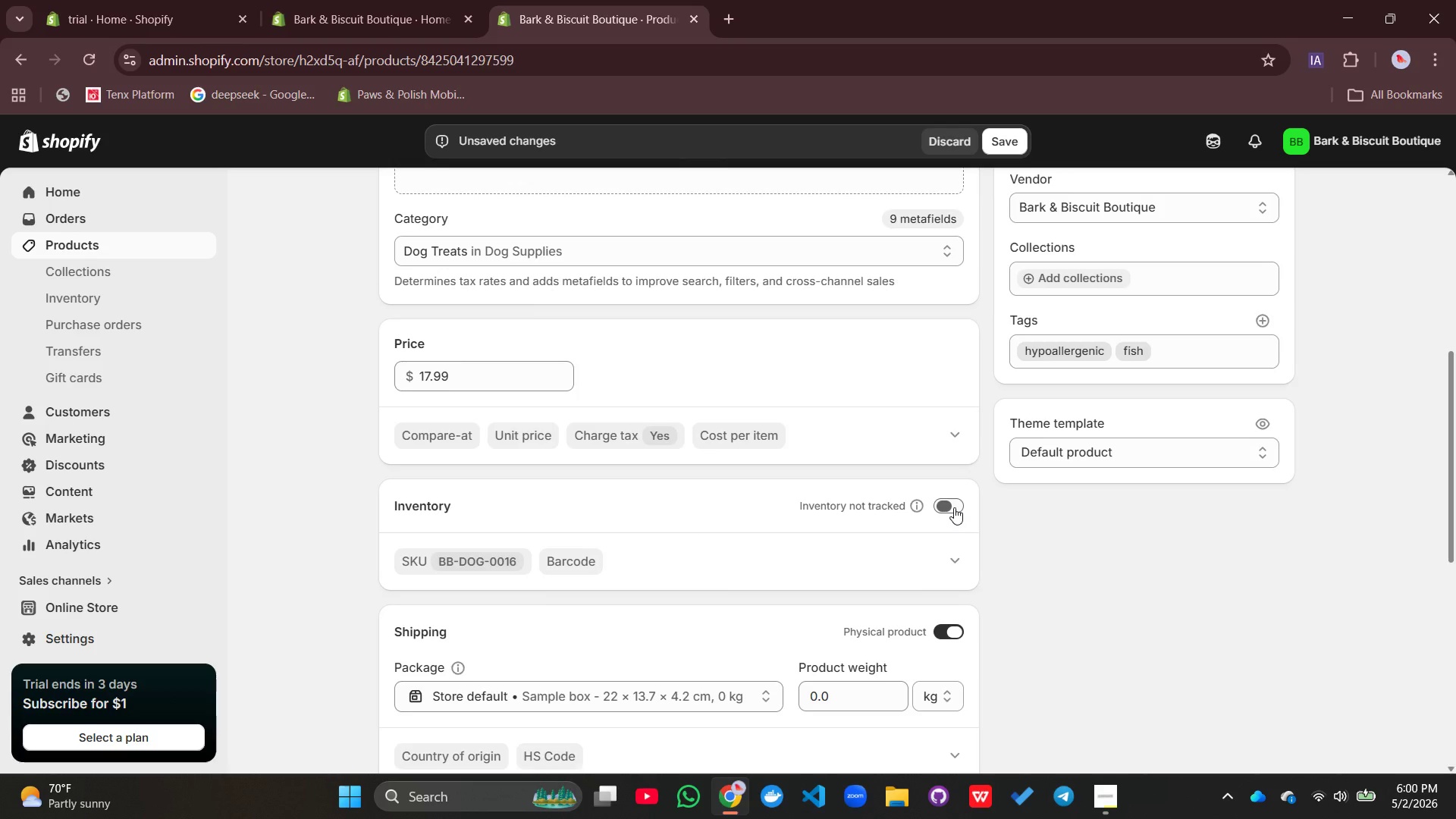 
left_click([954, 507])
 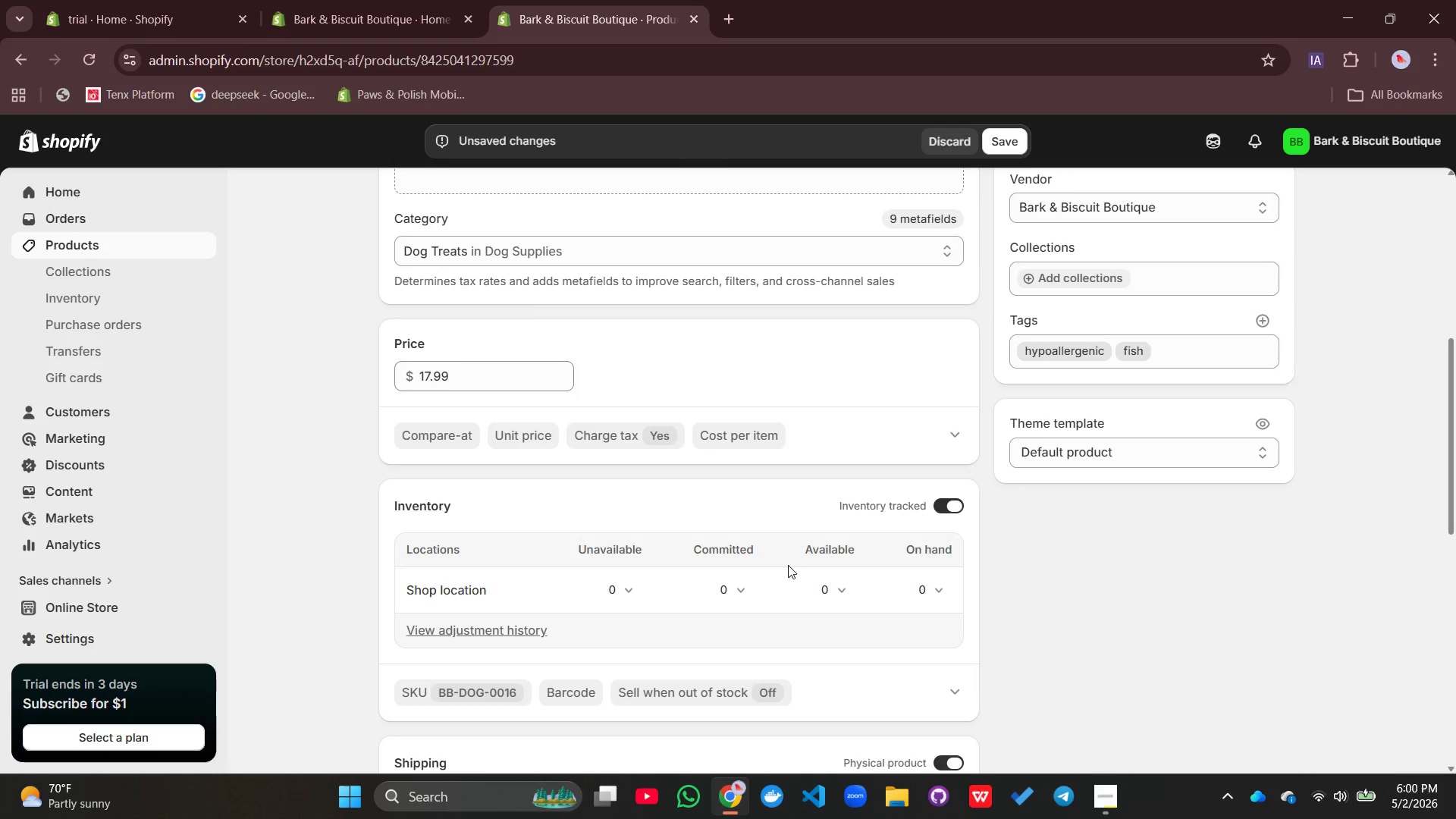 
left_click([835, 588])
 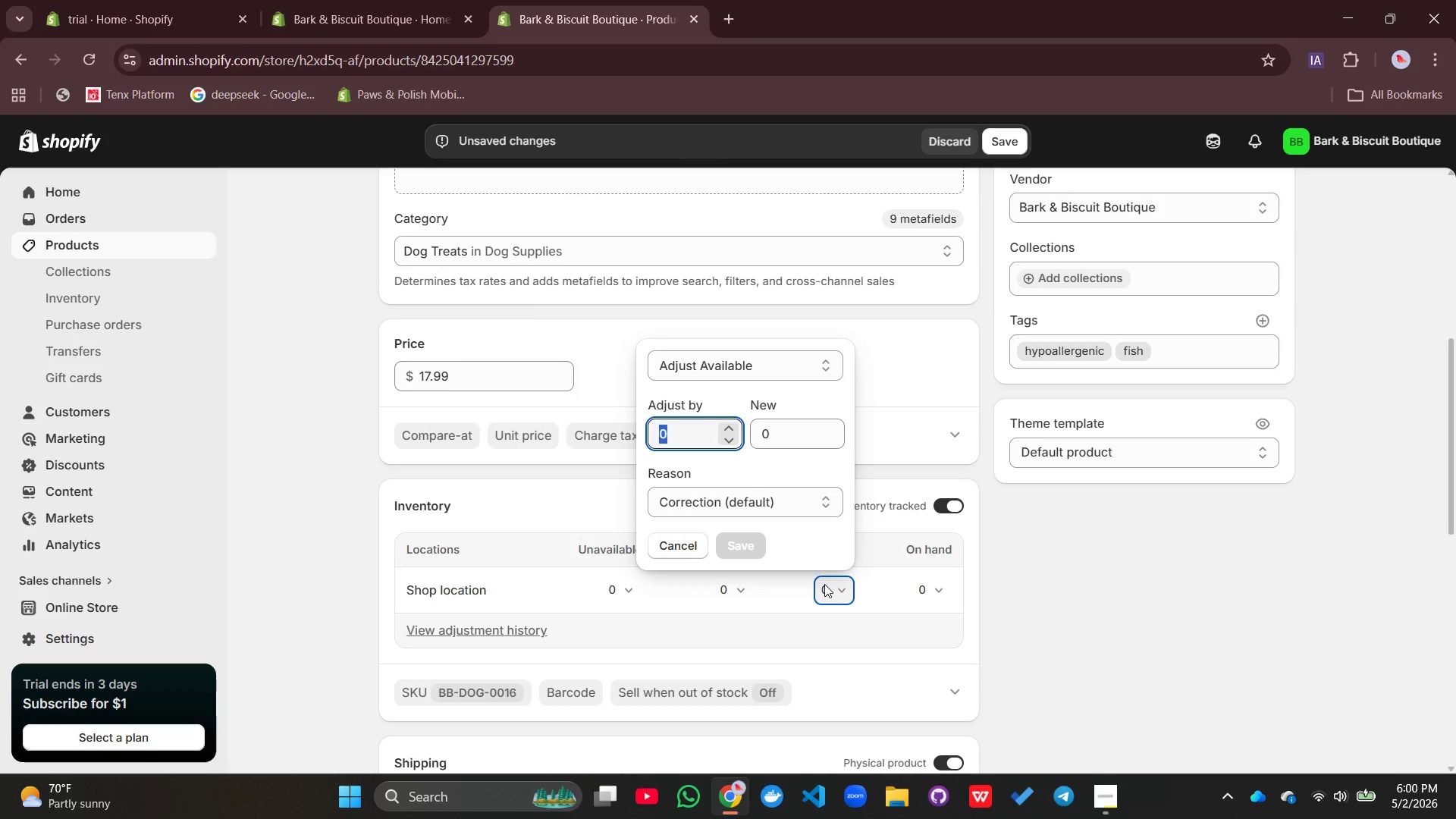 
type(70)
 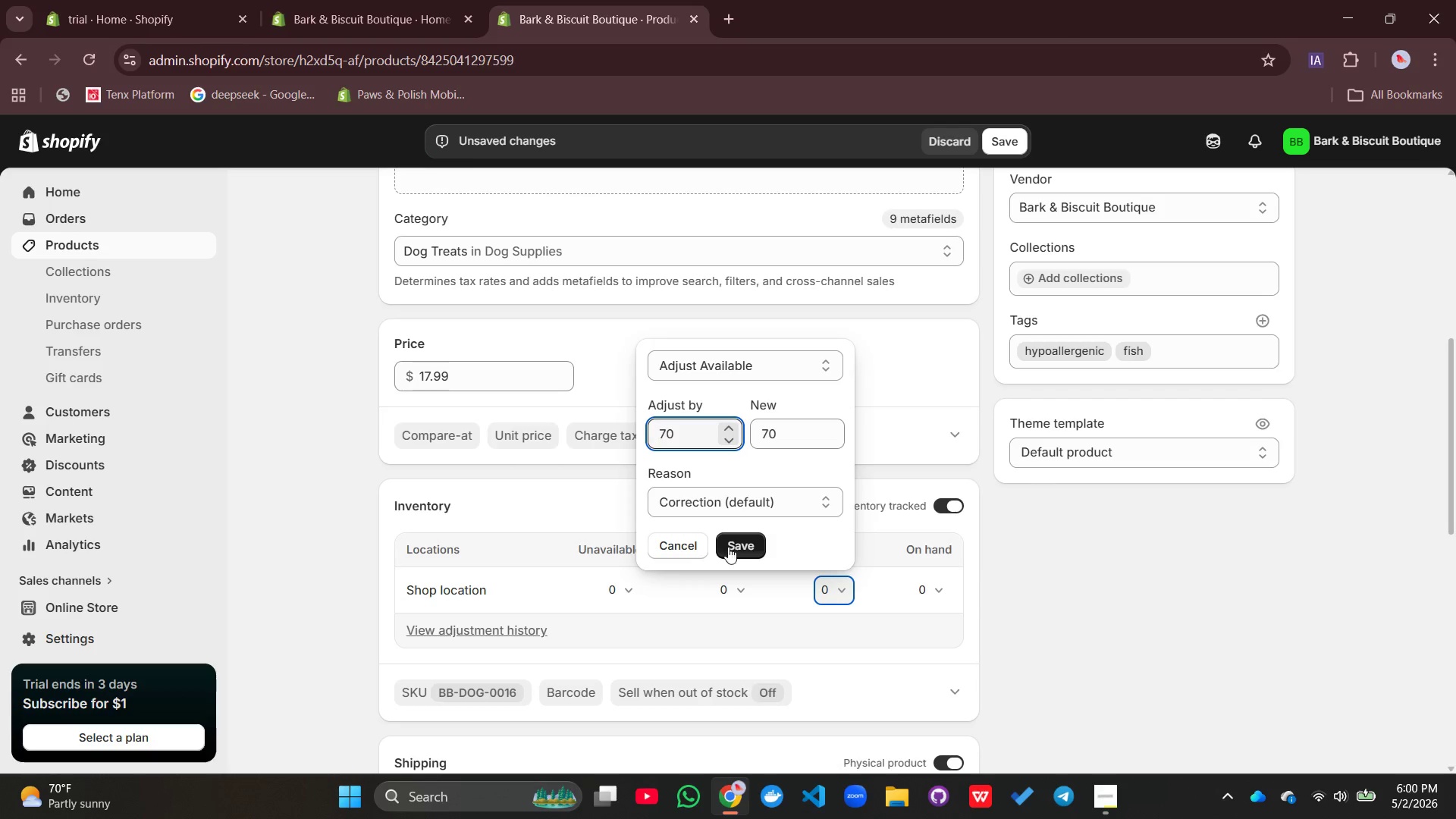 
left_click([730, 545])
 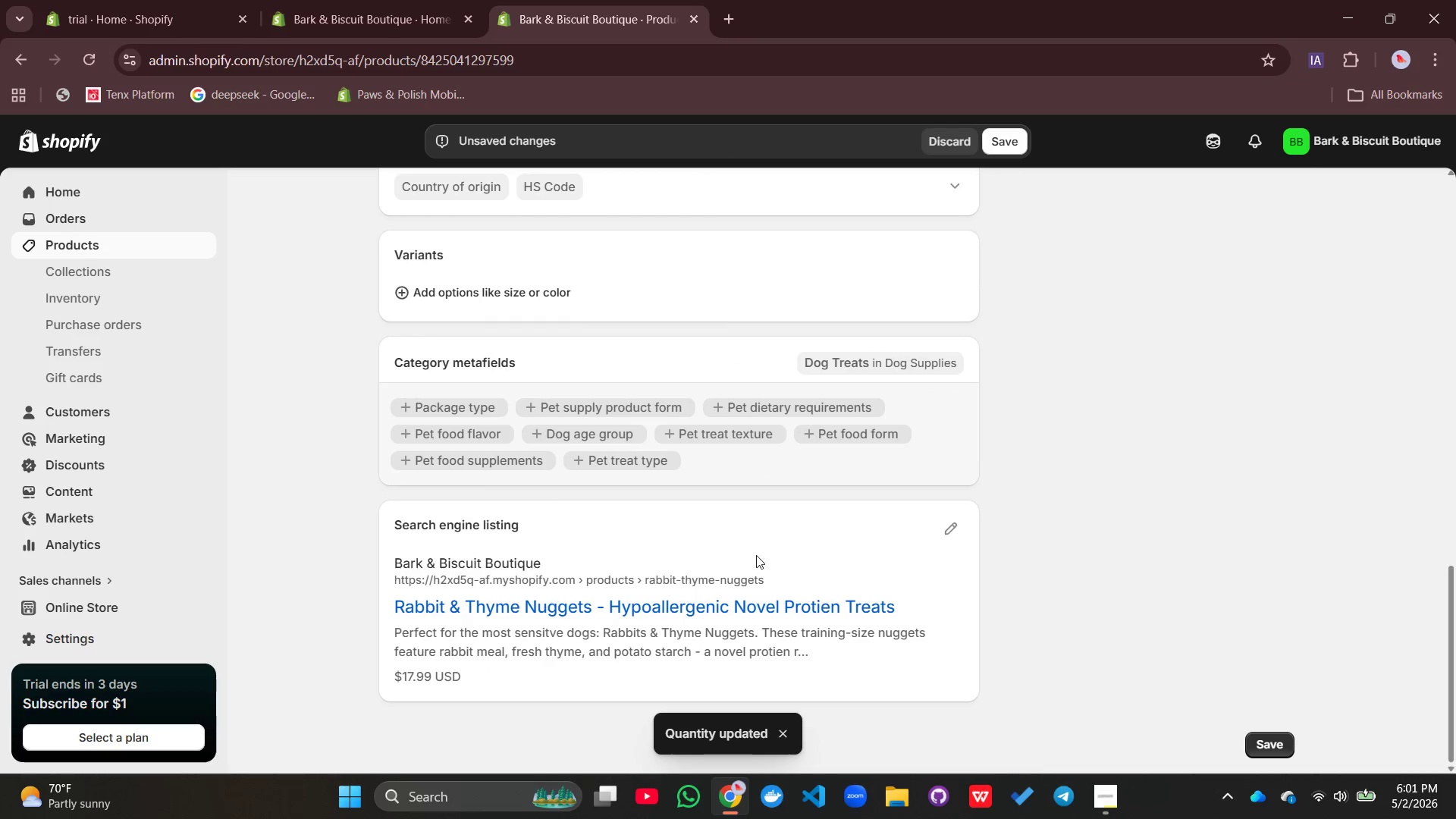 
wait(5.73)
 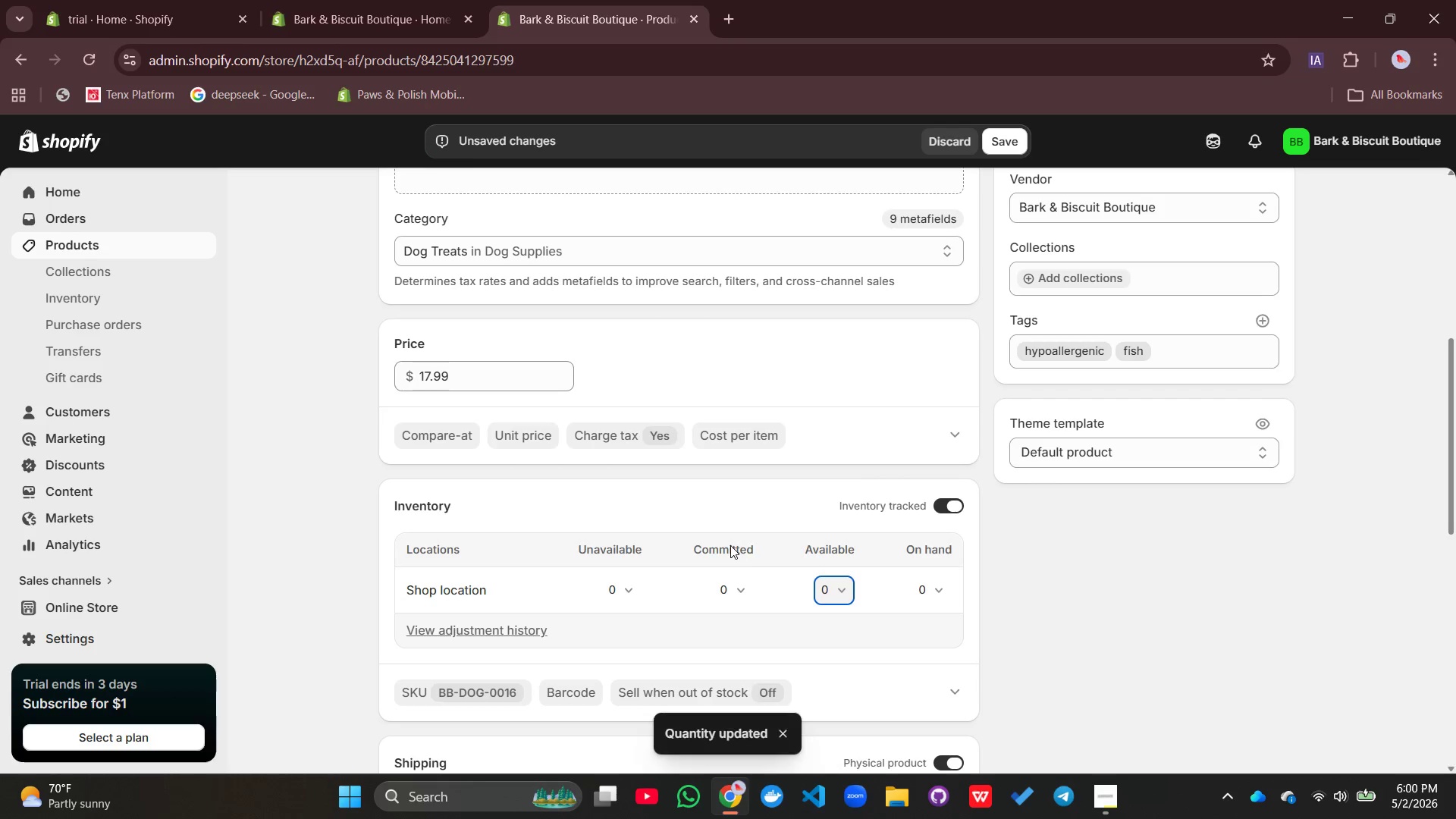 
left_click([943, 530])
 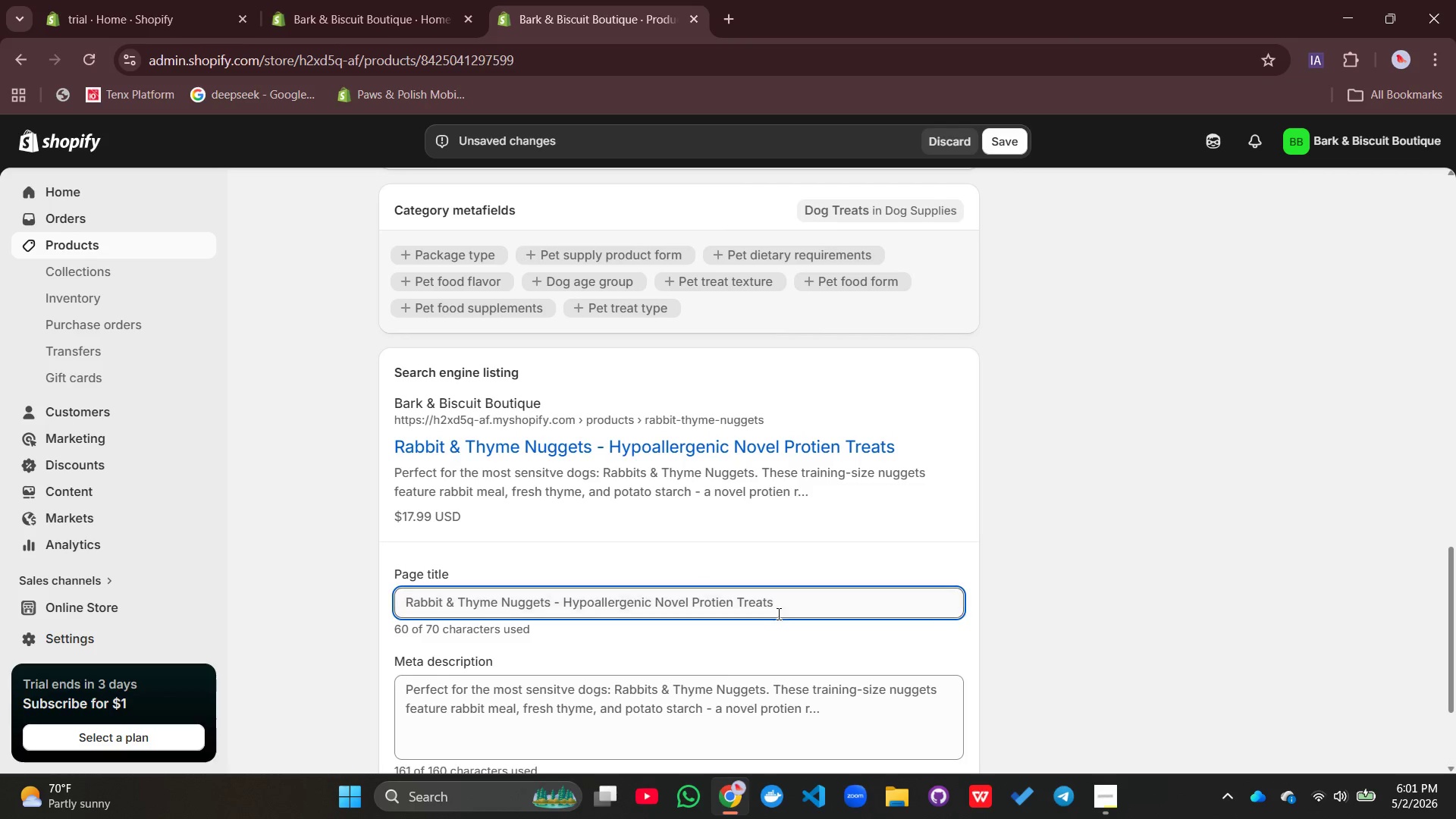 
left_click([789, 606])
 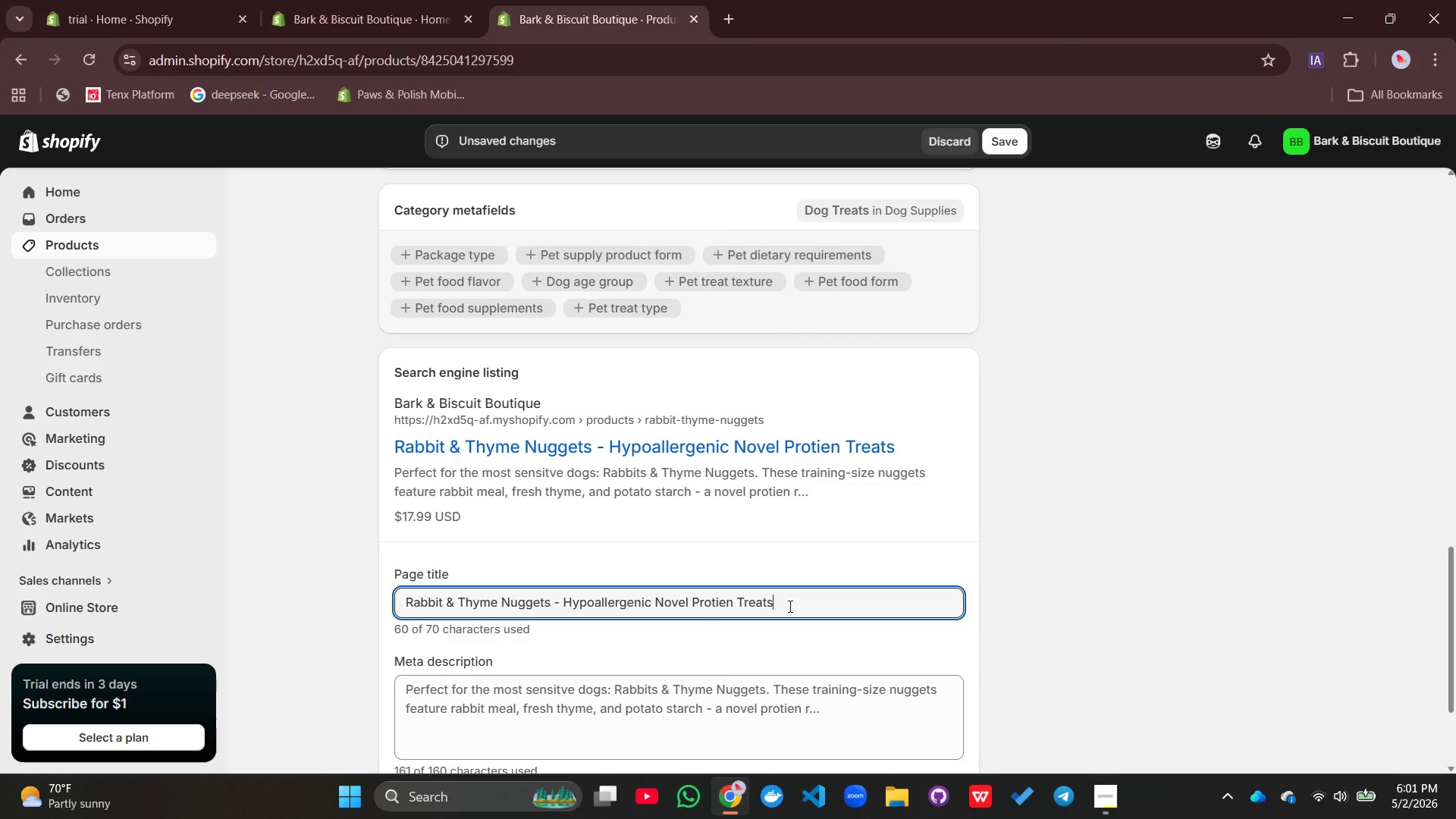 
type( | Bark & Biscuit)
 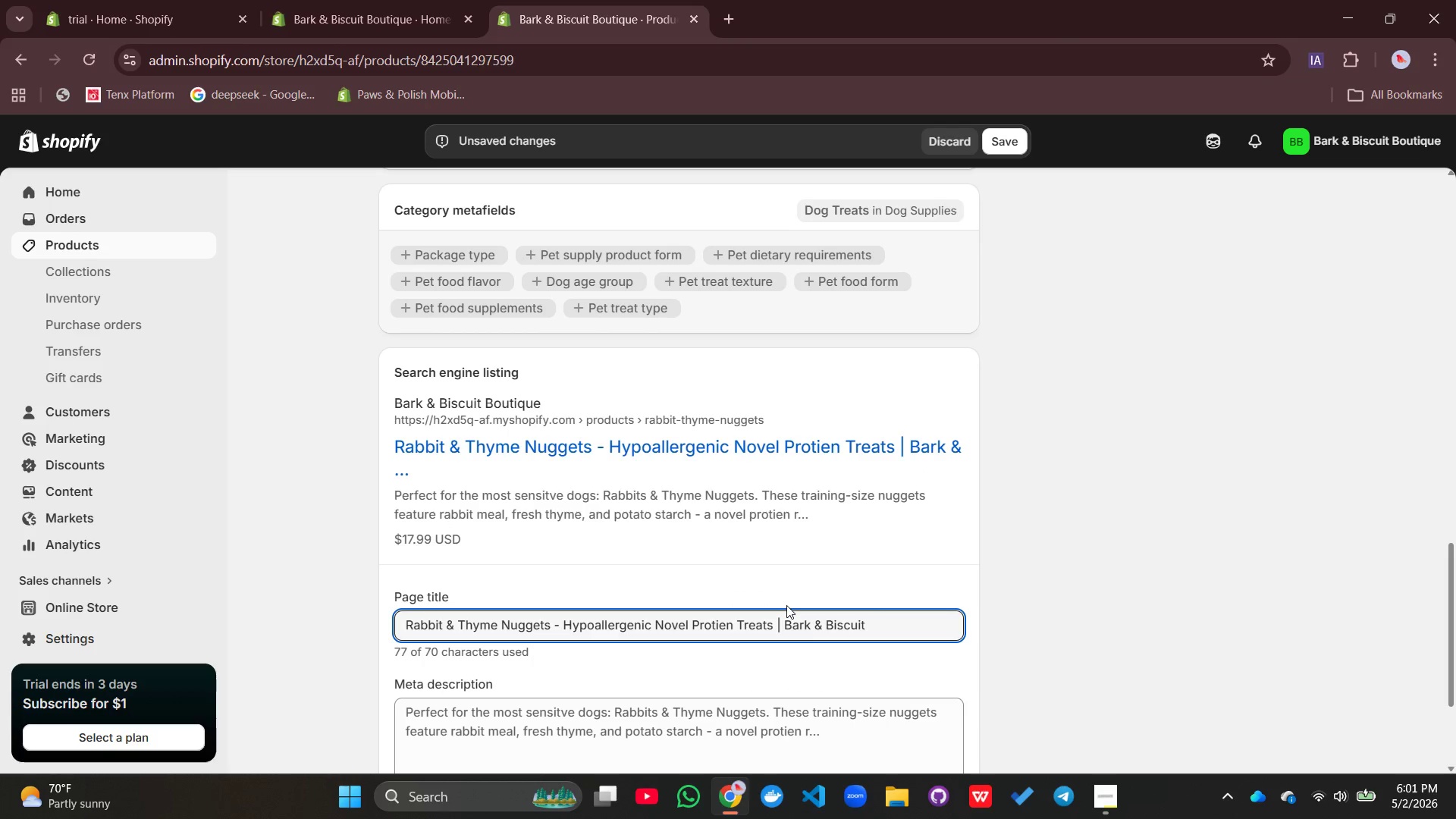 
double_click([641, 539])
 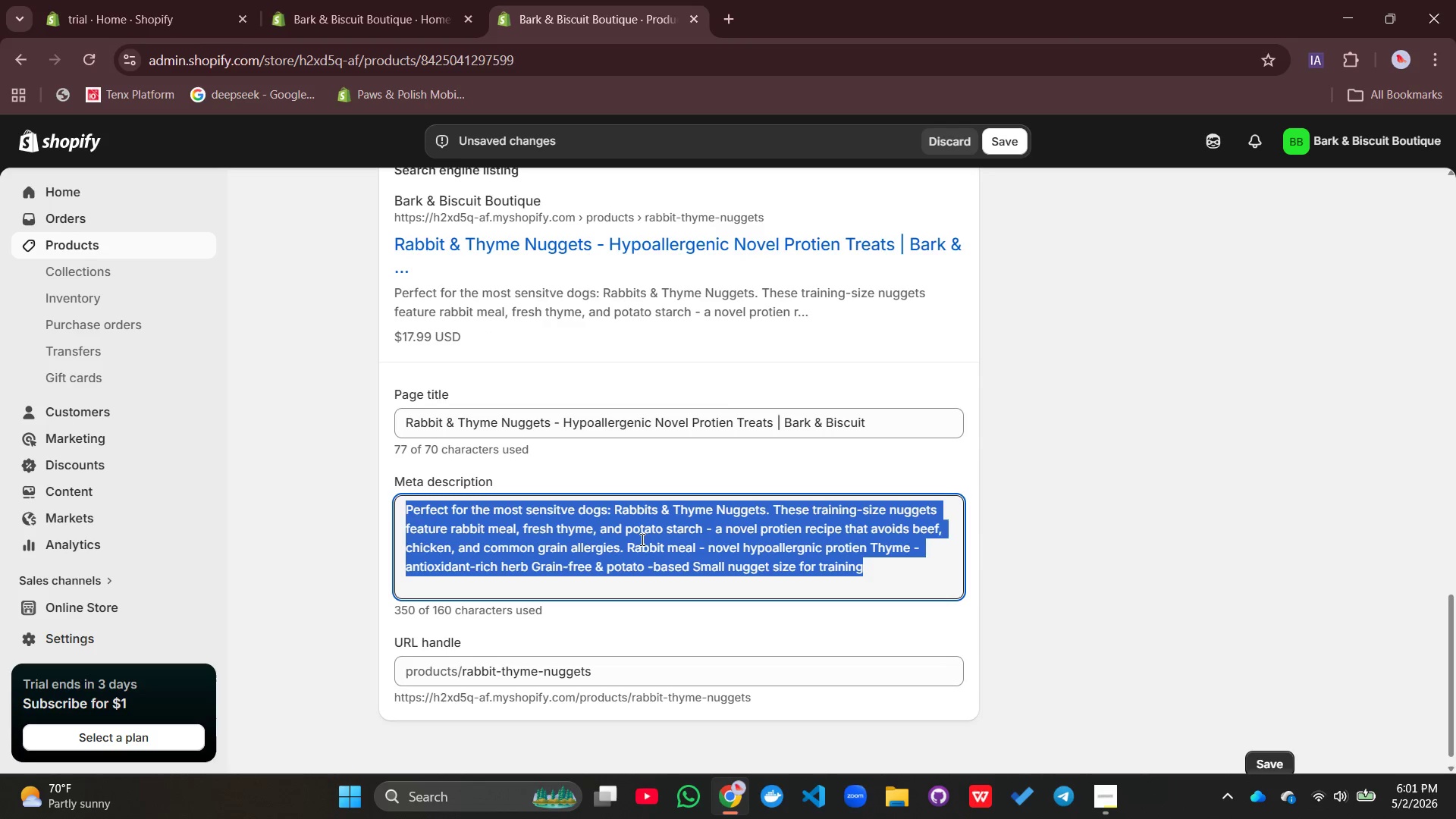 
triple_click([641, 539])
 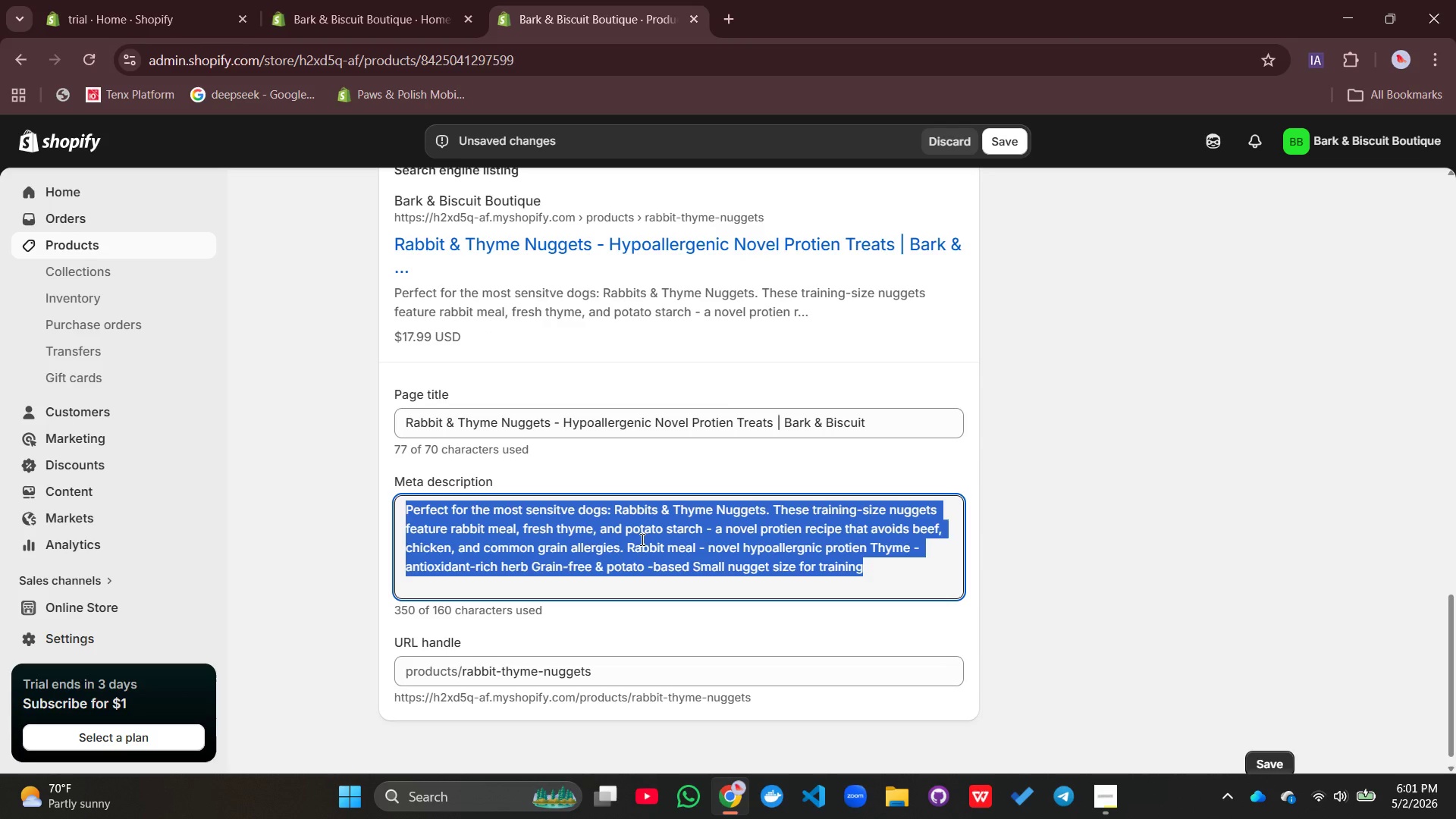 
key(Backspace)
type(Solve food allergies )
 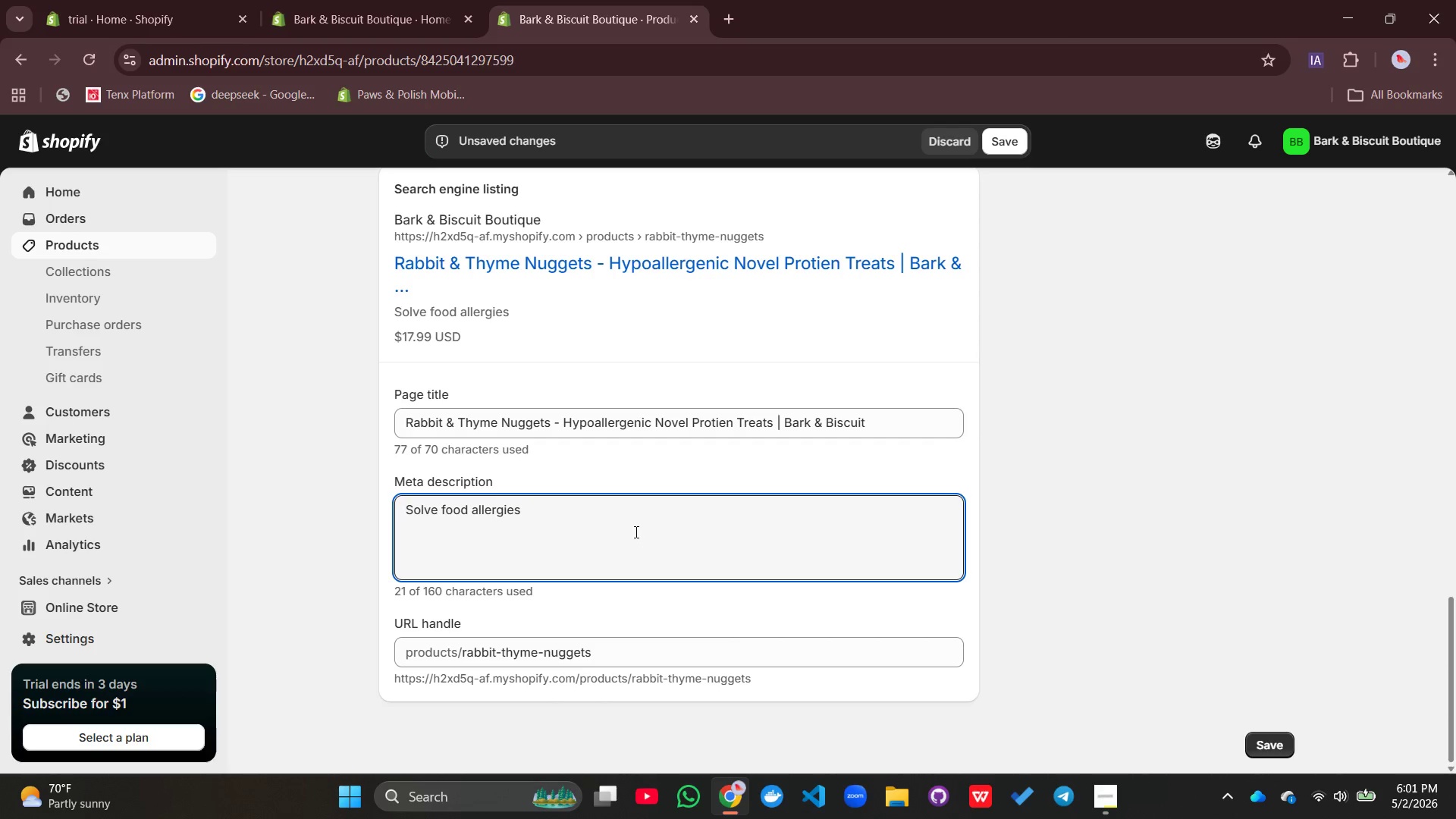 
type(with Rabbit & )
 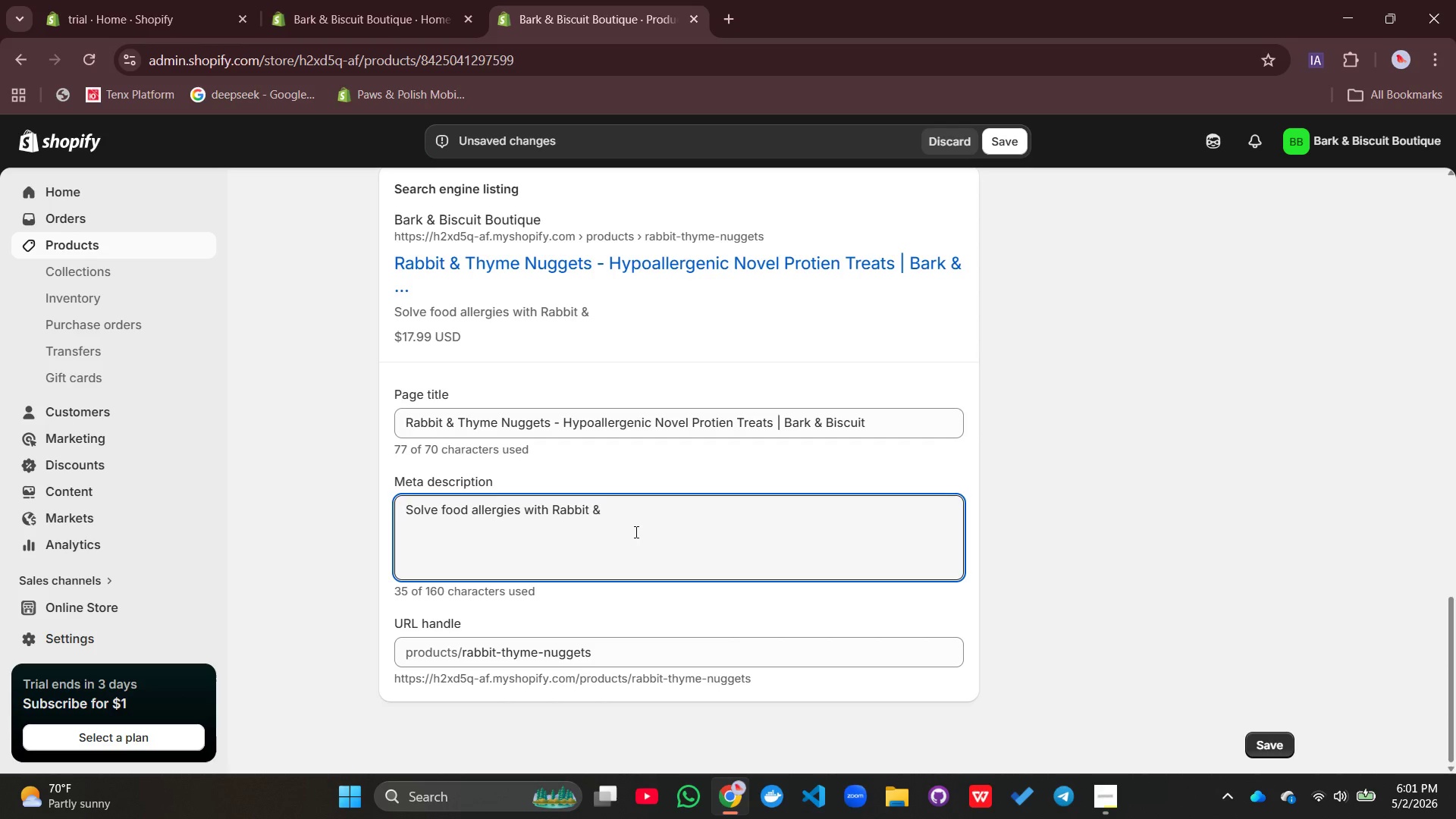 
left_click([635, 532])
 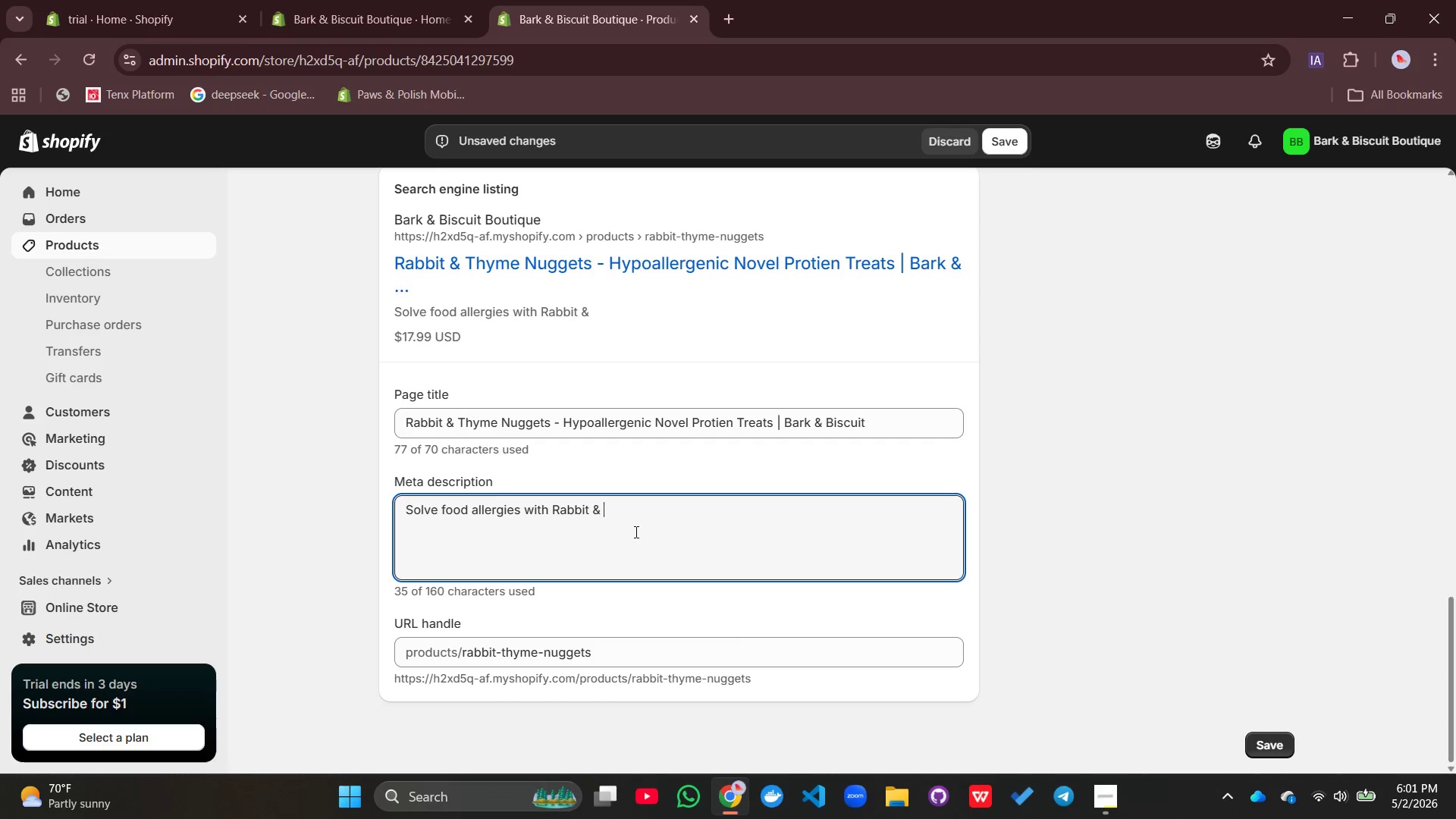 
type(Thyme Nuggets - a grain-free )
key(Backspace)
type(, novel protien tret made with rabbit meal. perfect for dogs with chicken or beef sensitives. Shop now!)
 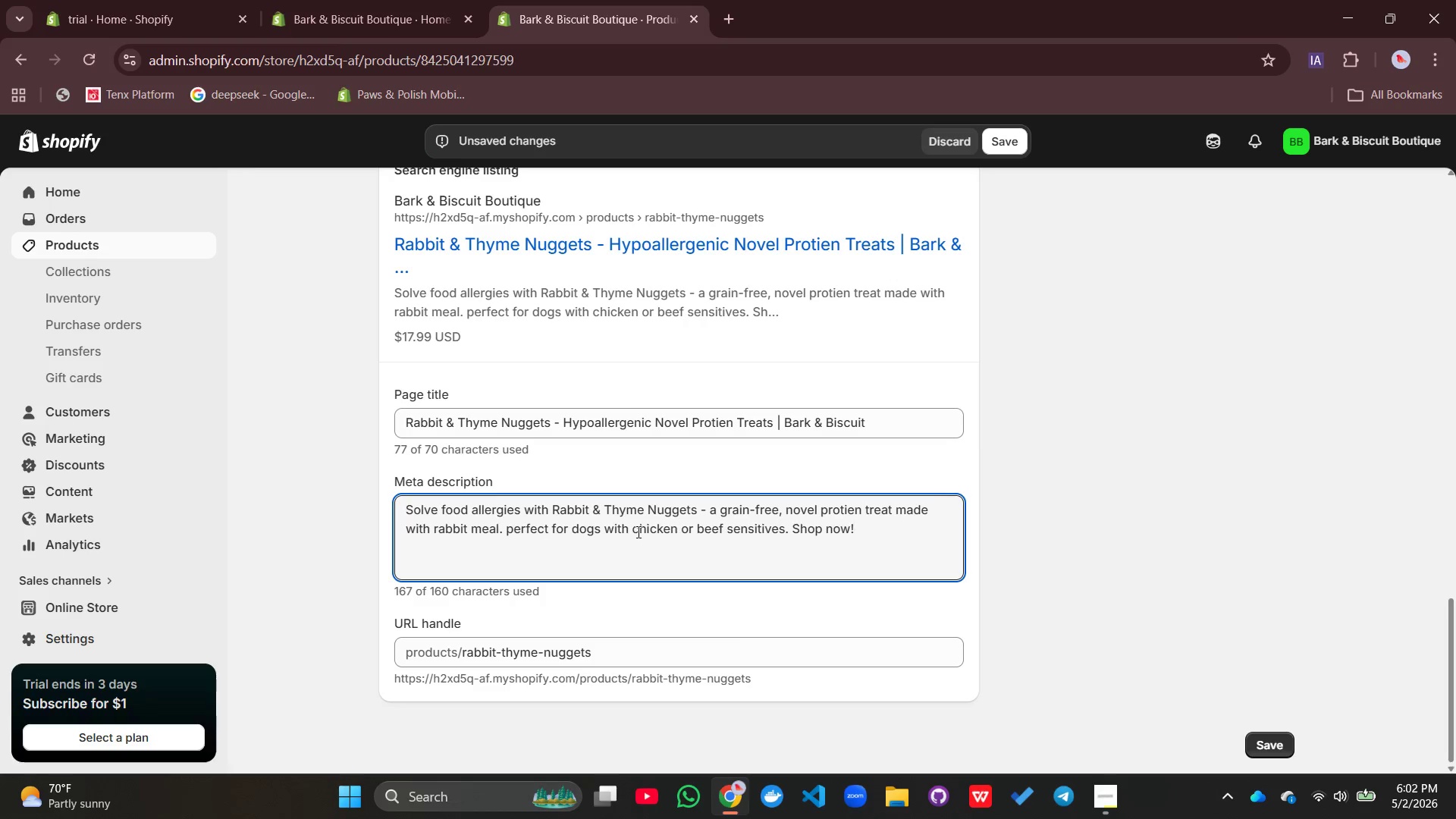 
left_click([516, 528])
 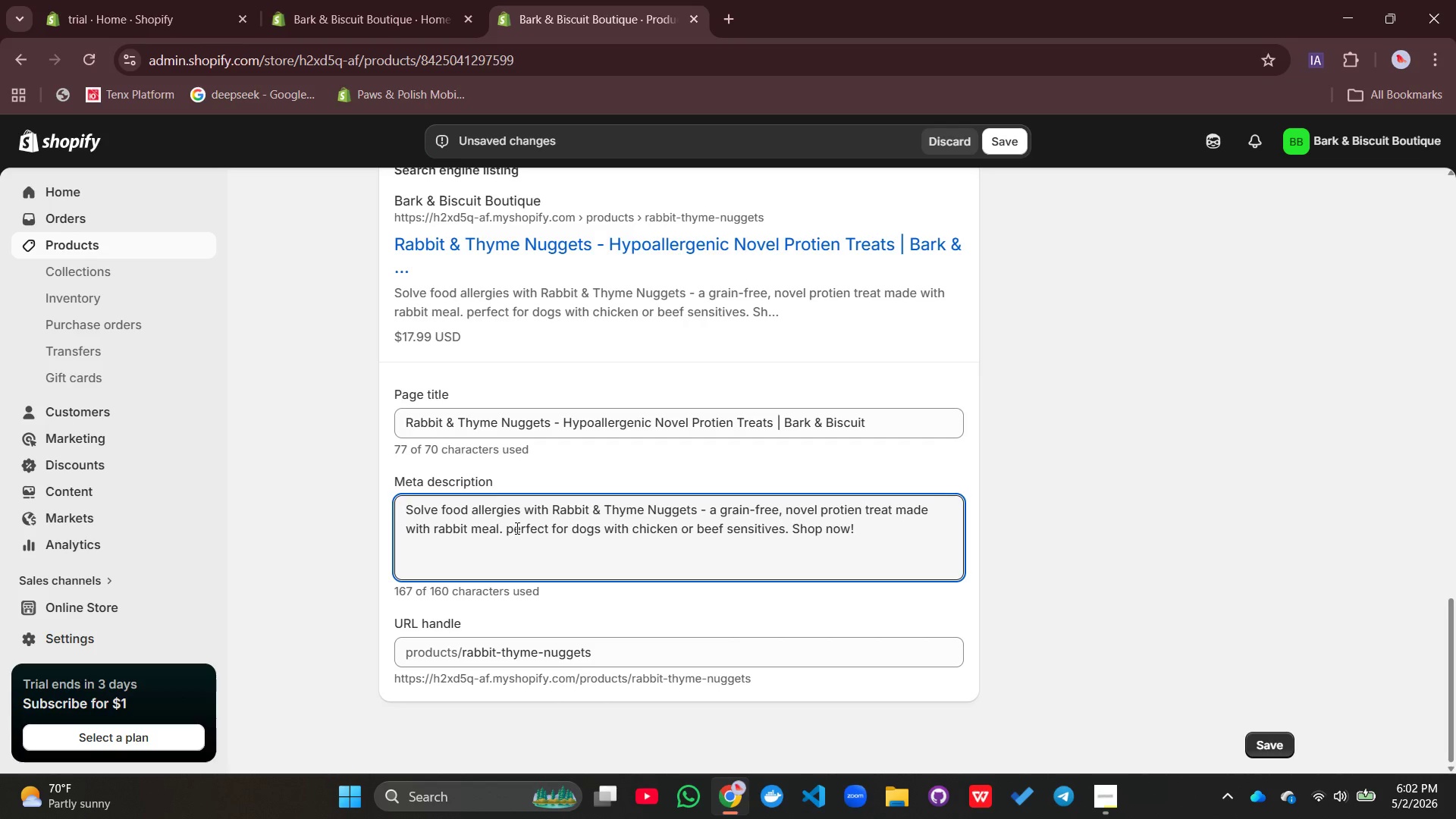 
key(Backspace)
 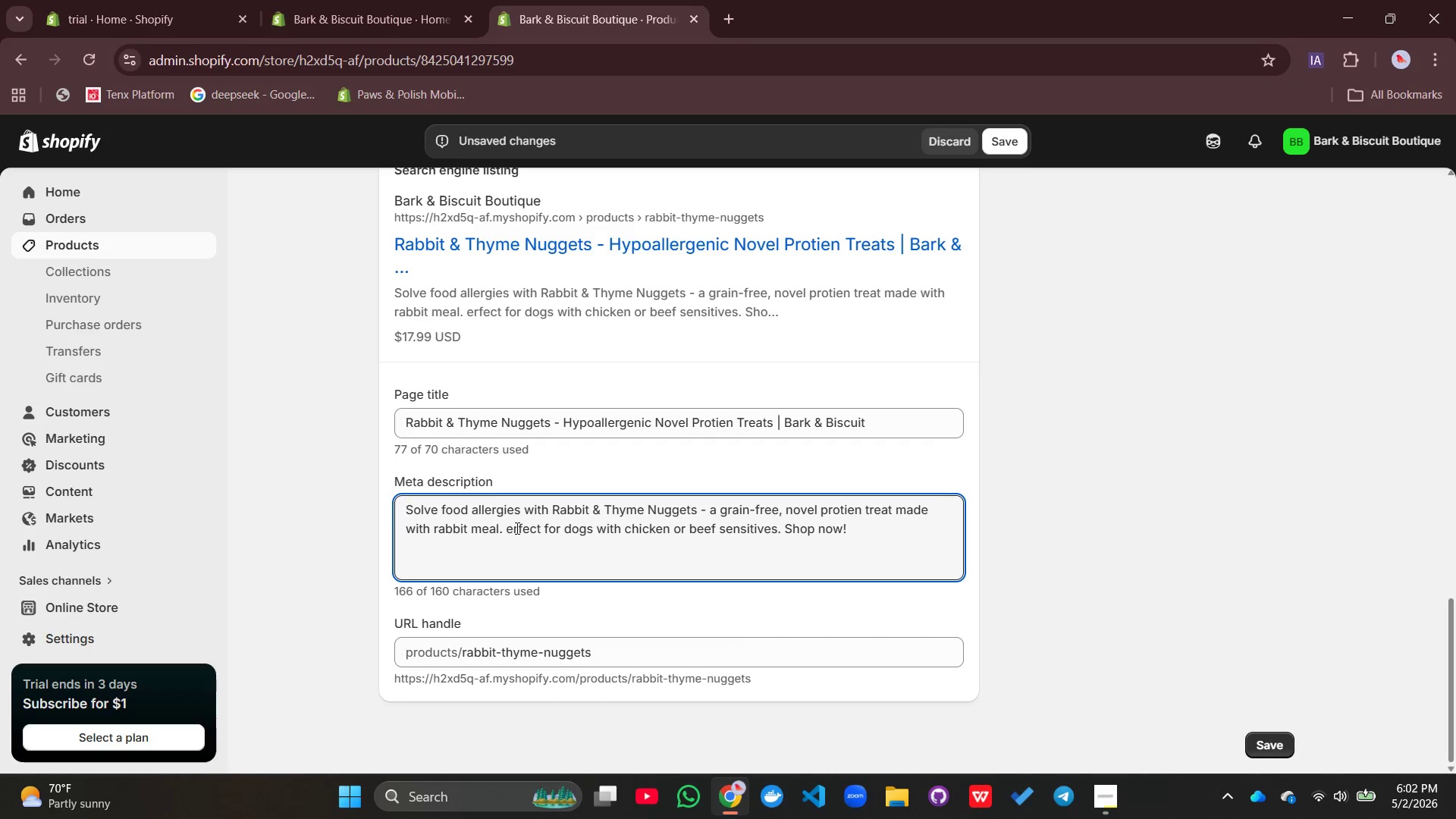 
key(Control+ControlLeft)
 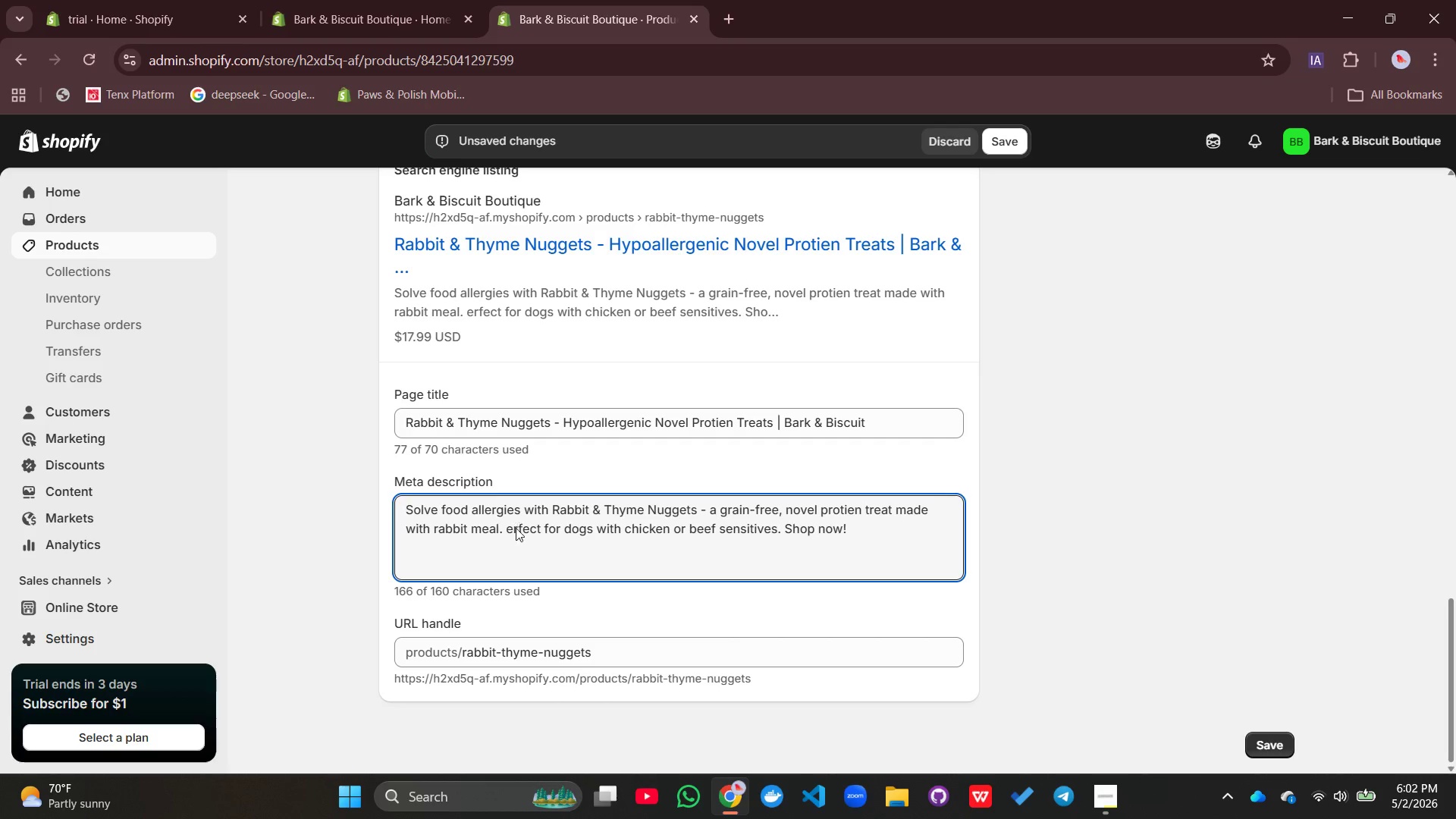 
key(Control+P)
 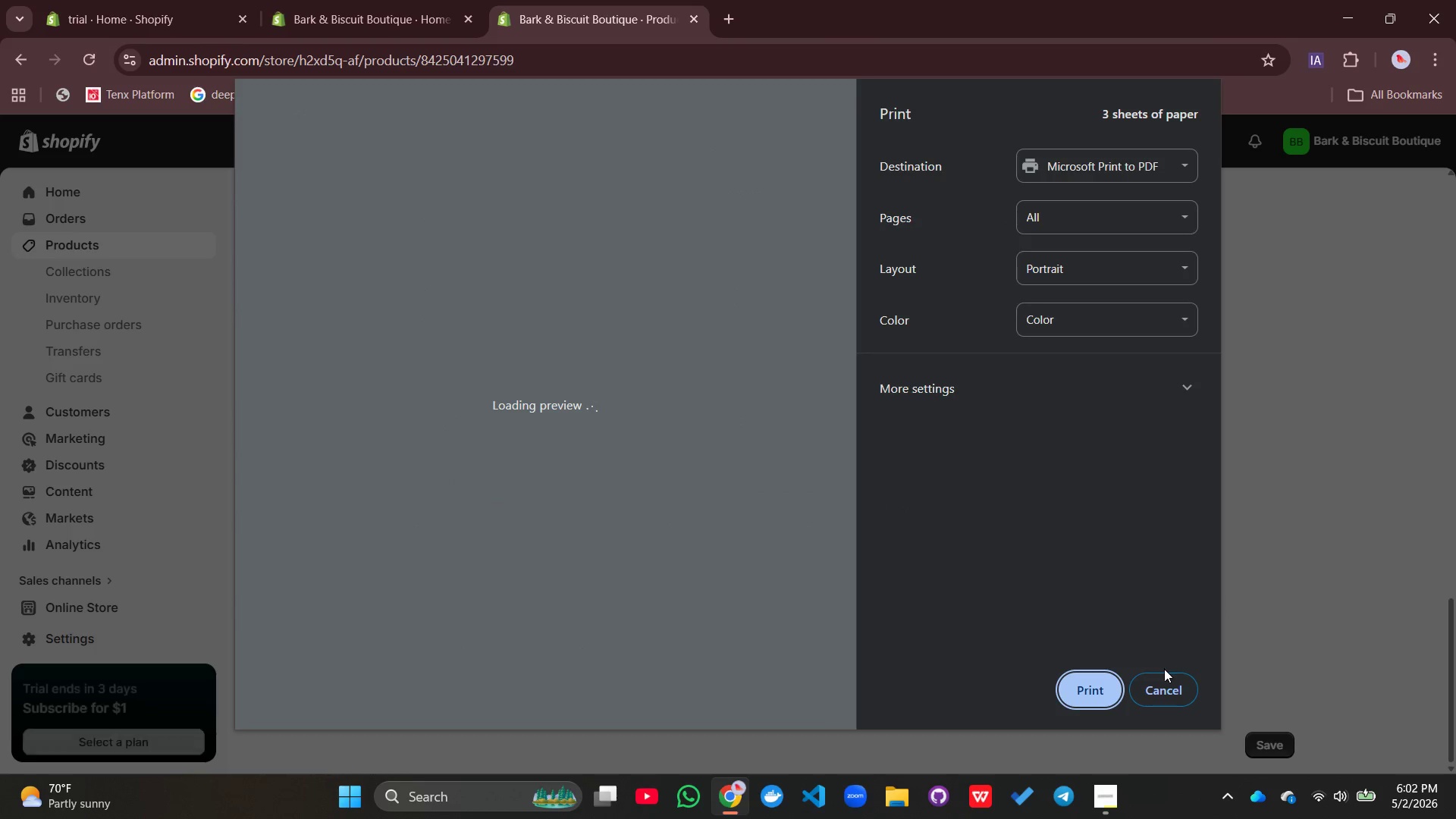 
left_click([1164, 685])
 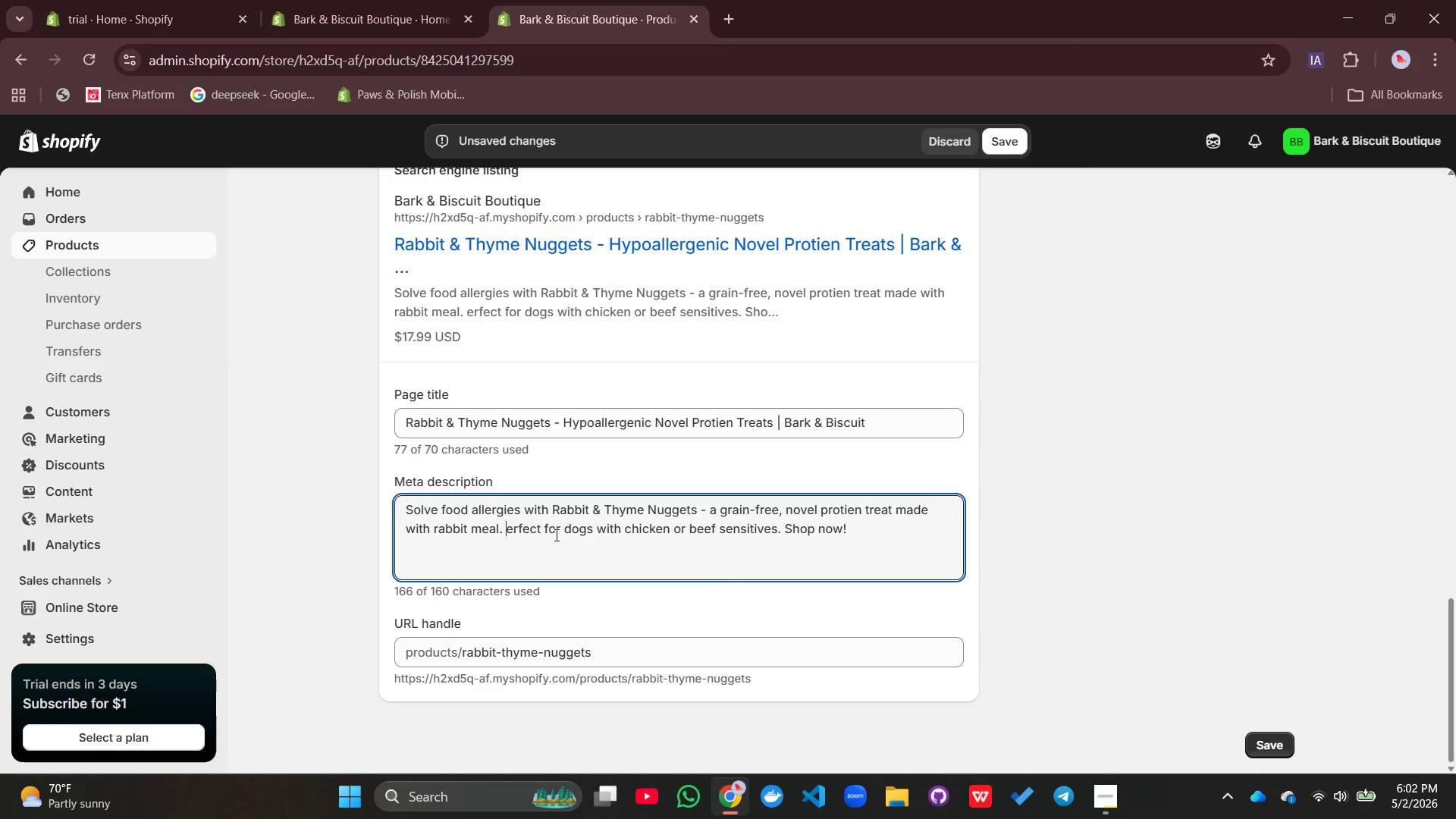 
key(Shift+P)
 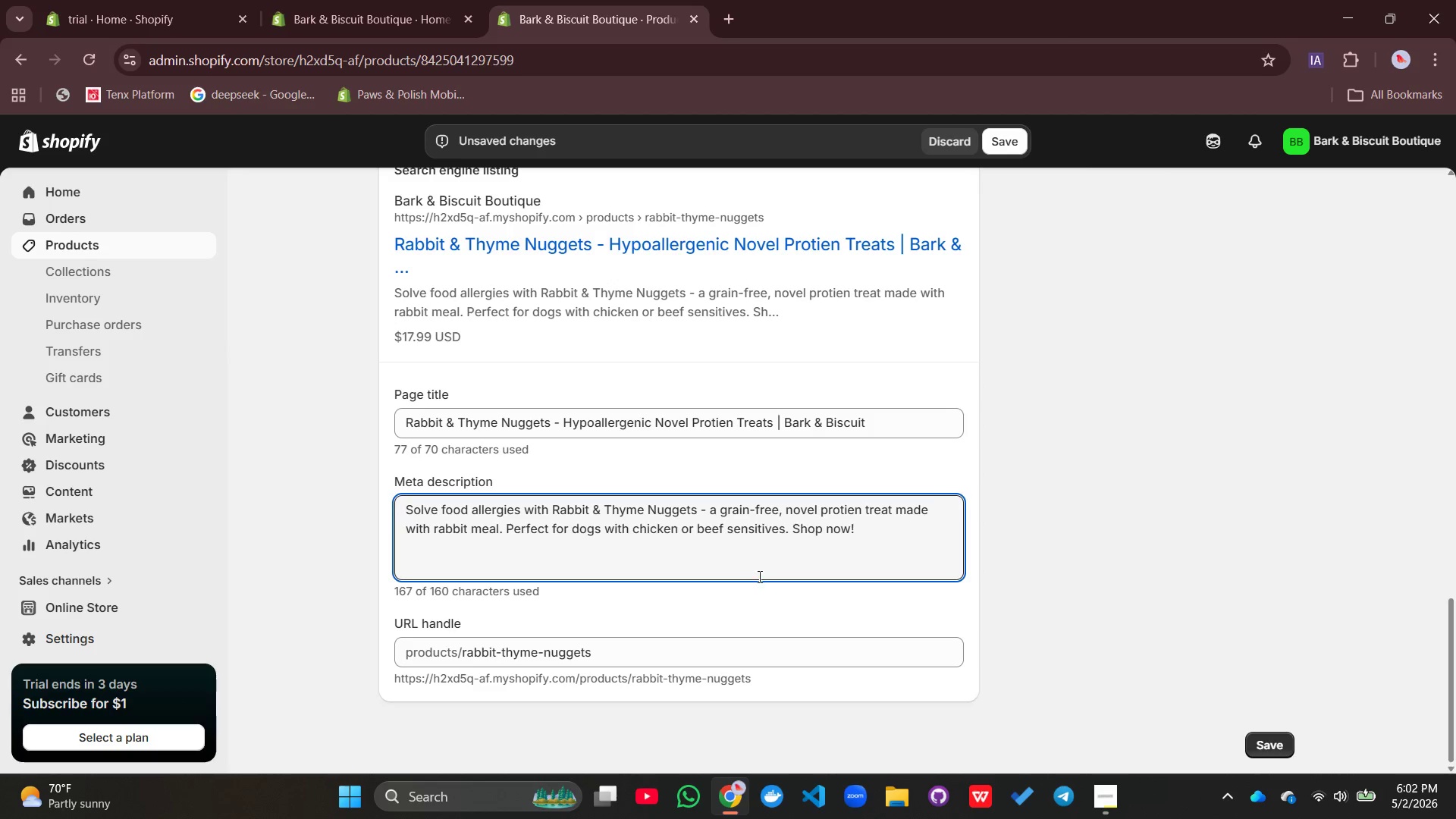 
left_click([758, 576])
 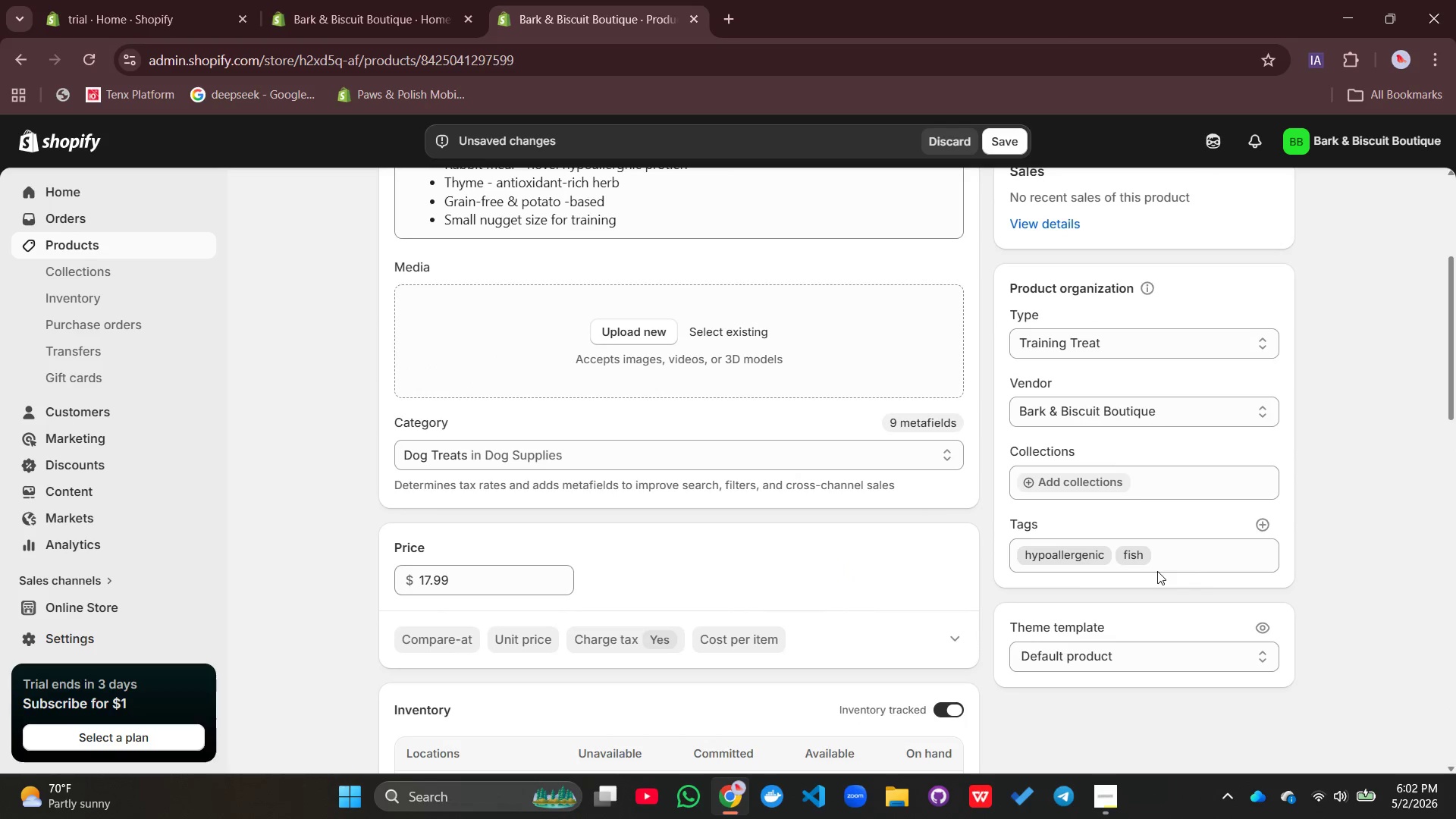 
left_click([1263, 527])
 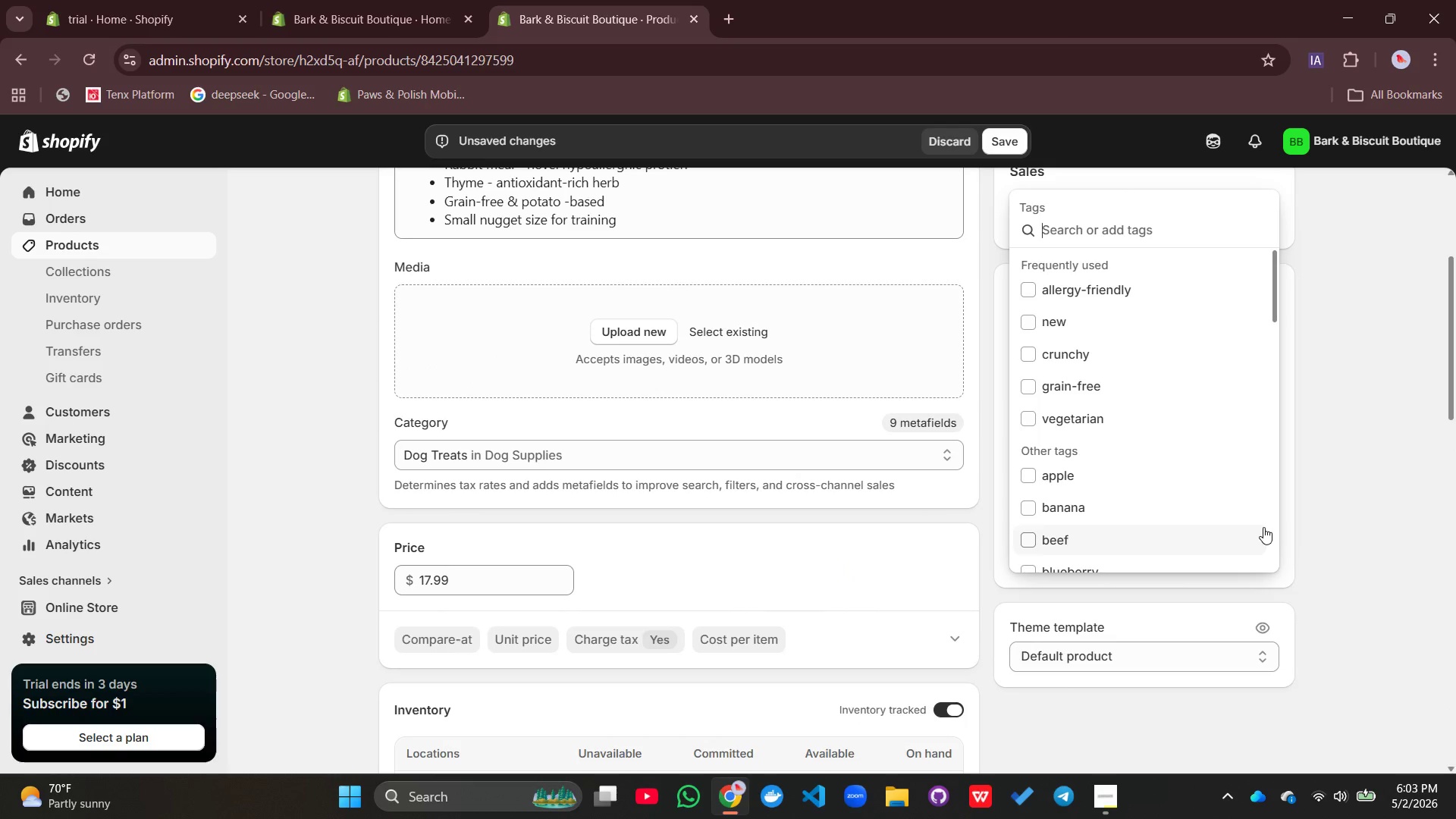 
wait(5.75)
 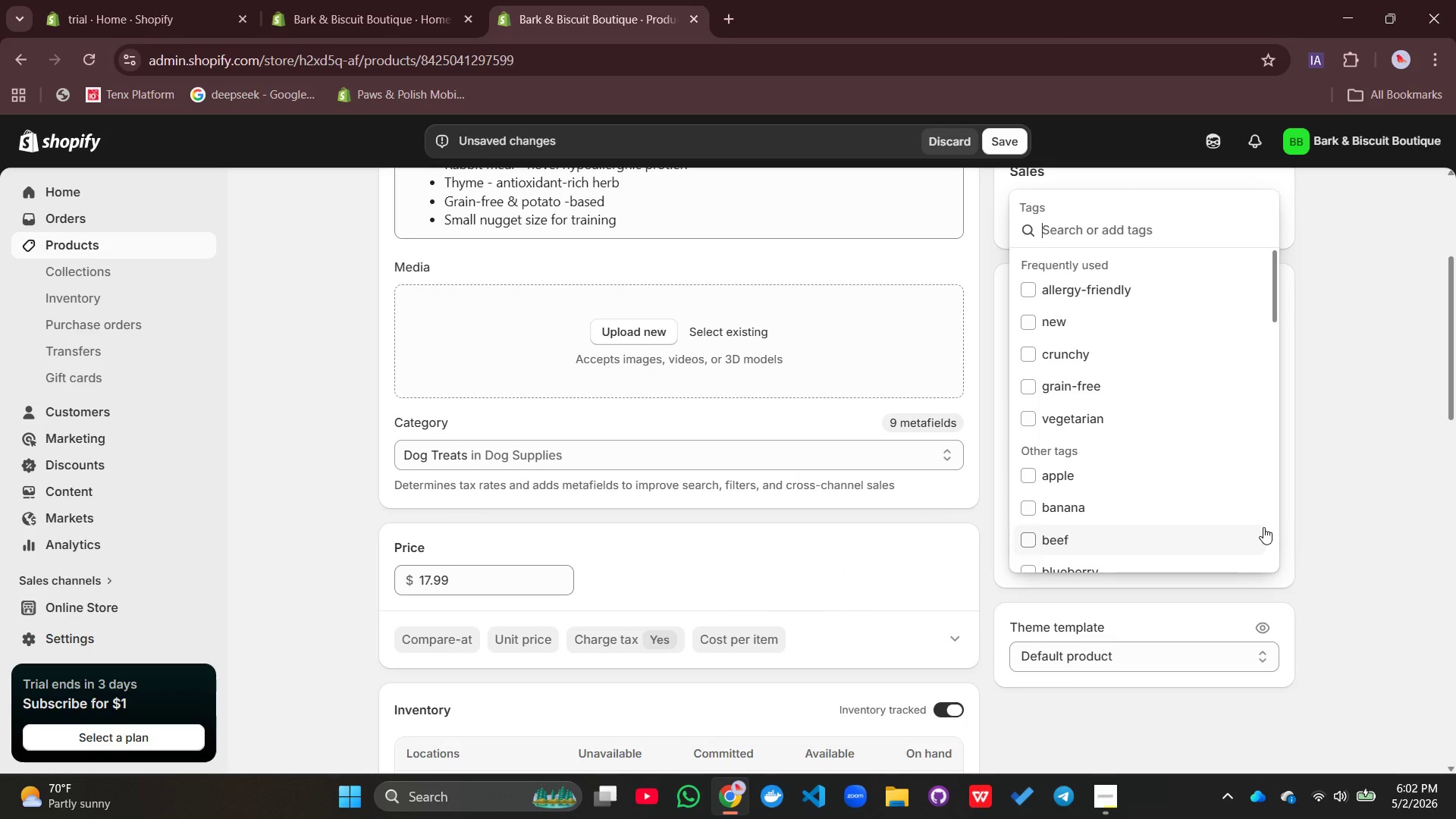 
left_click([1326, 467])
 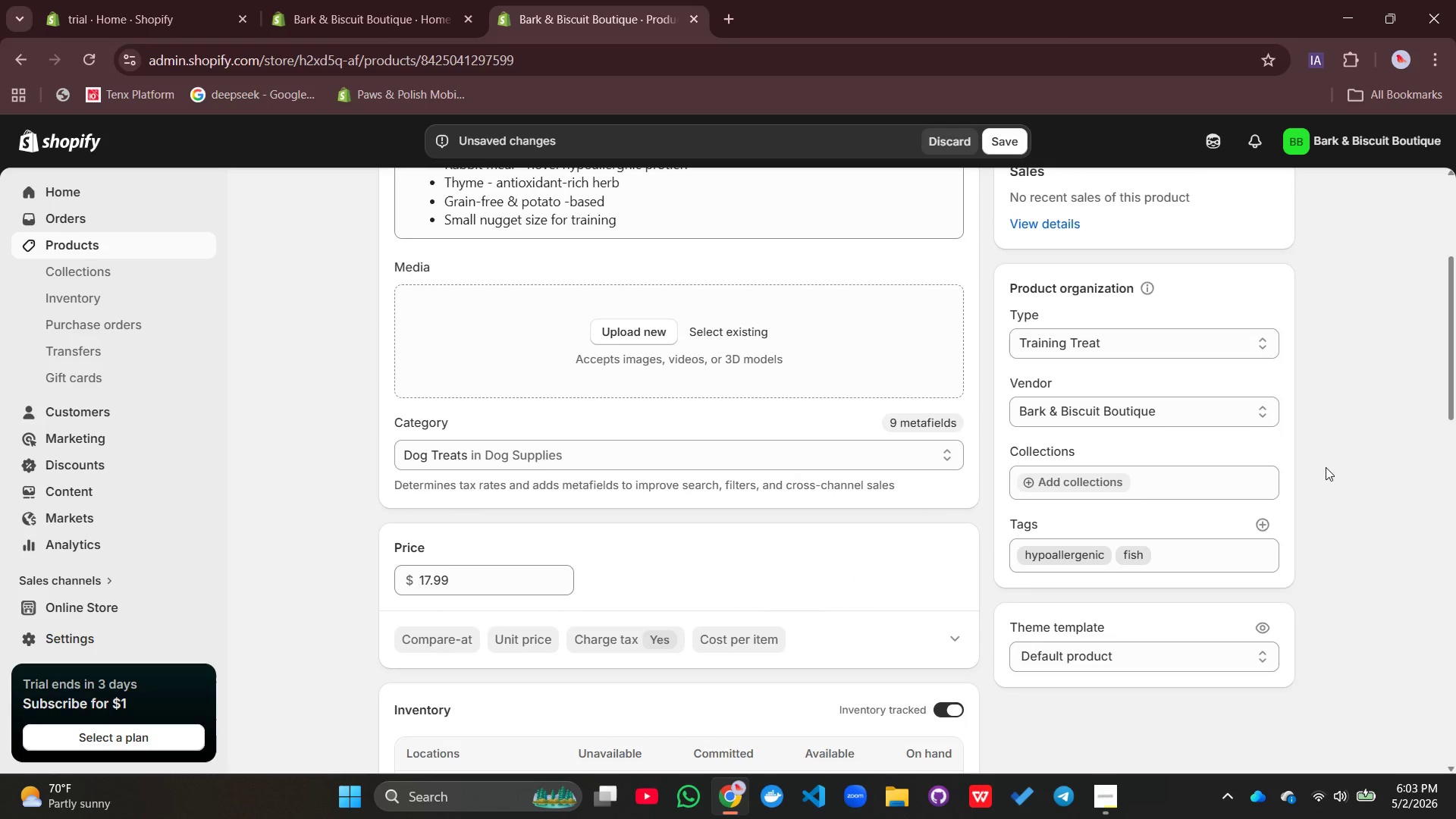 
wait(8.61)
 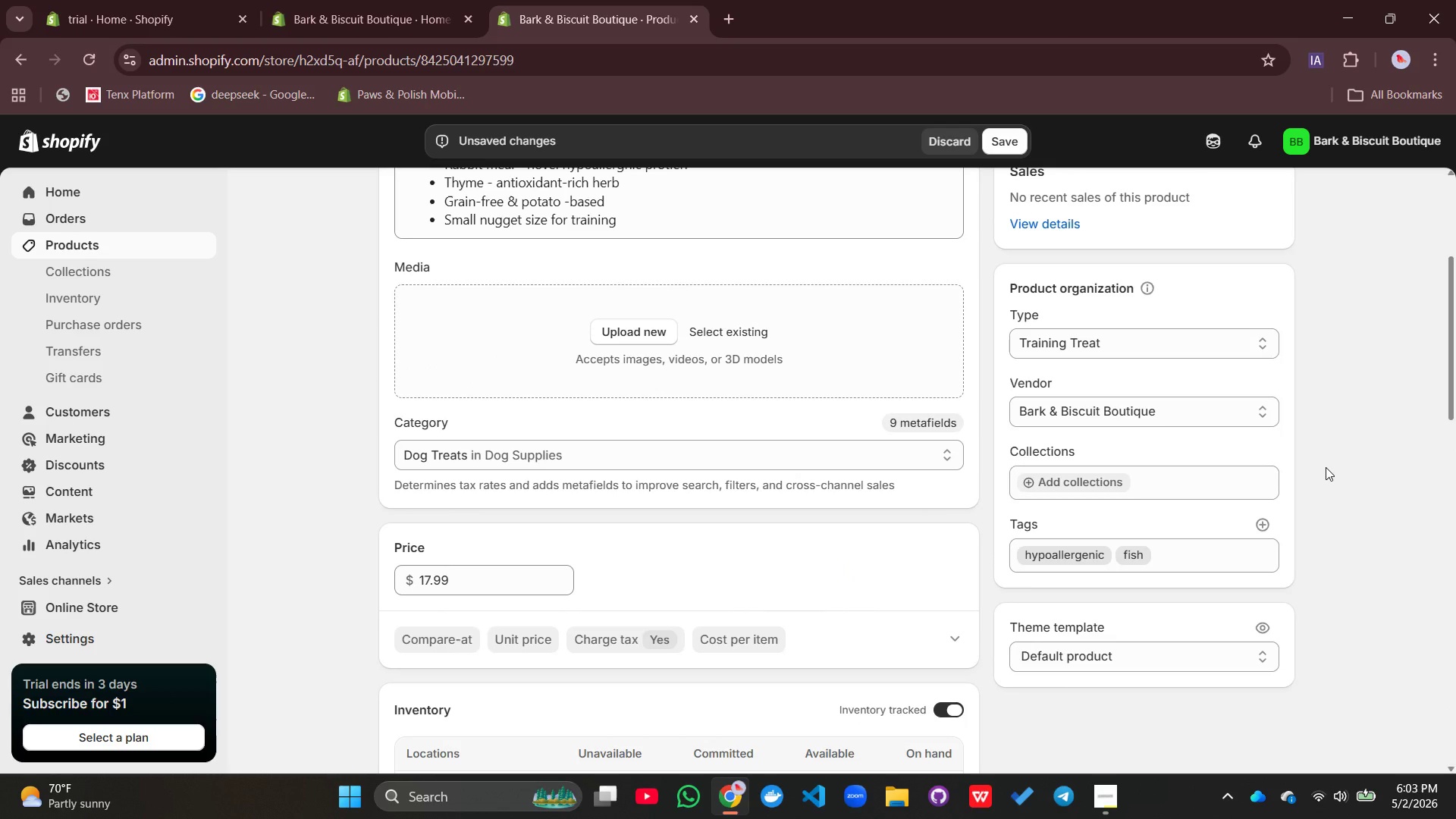 
left_click([1263, 526])
 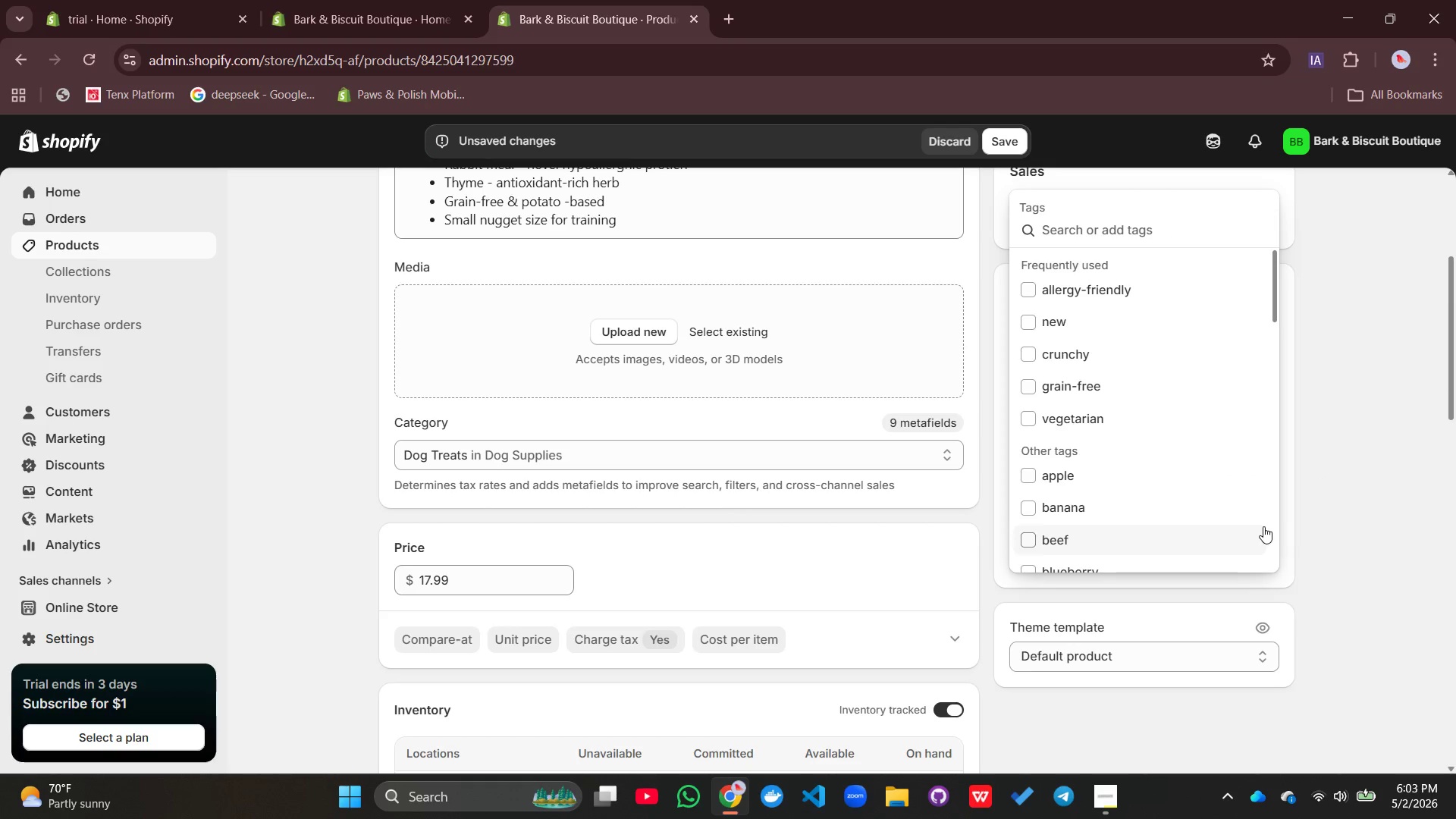 
type(novel protein, )
 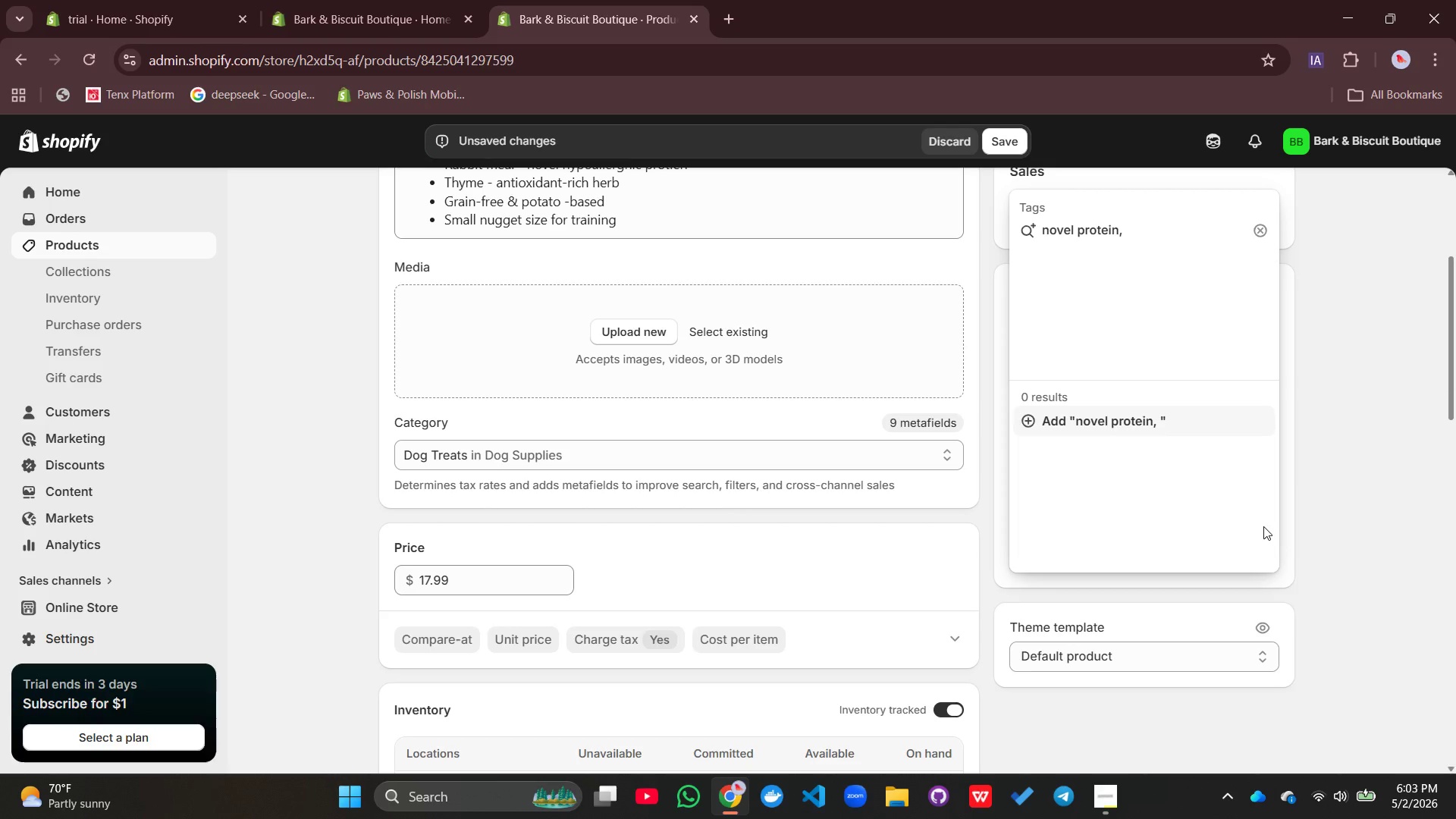 
wait(5.06)
 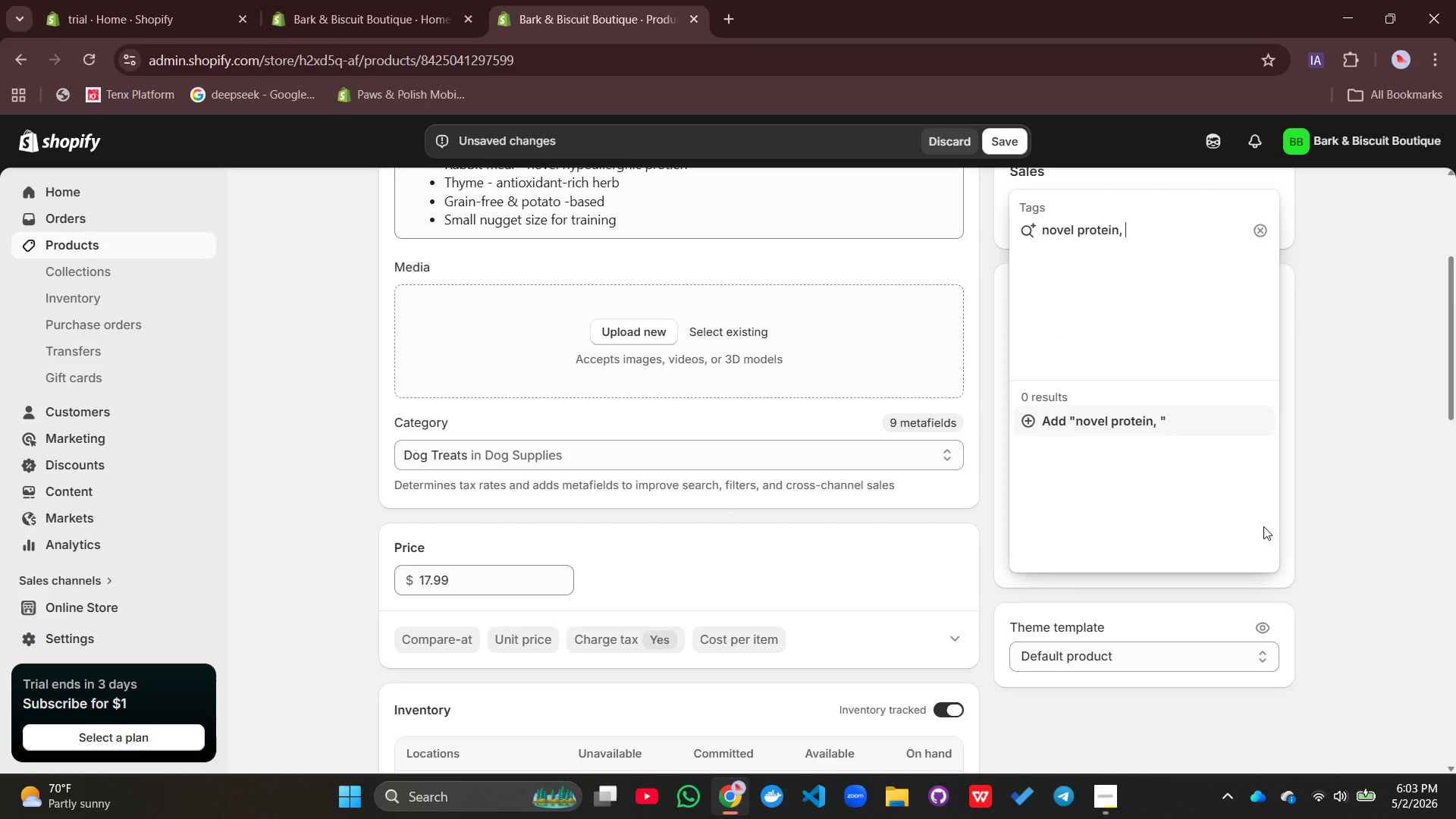 
type(rabbit, grain-free, training treats, new, allergy-freindly)
 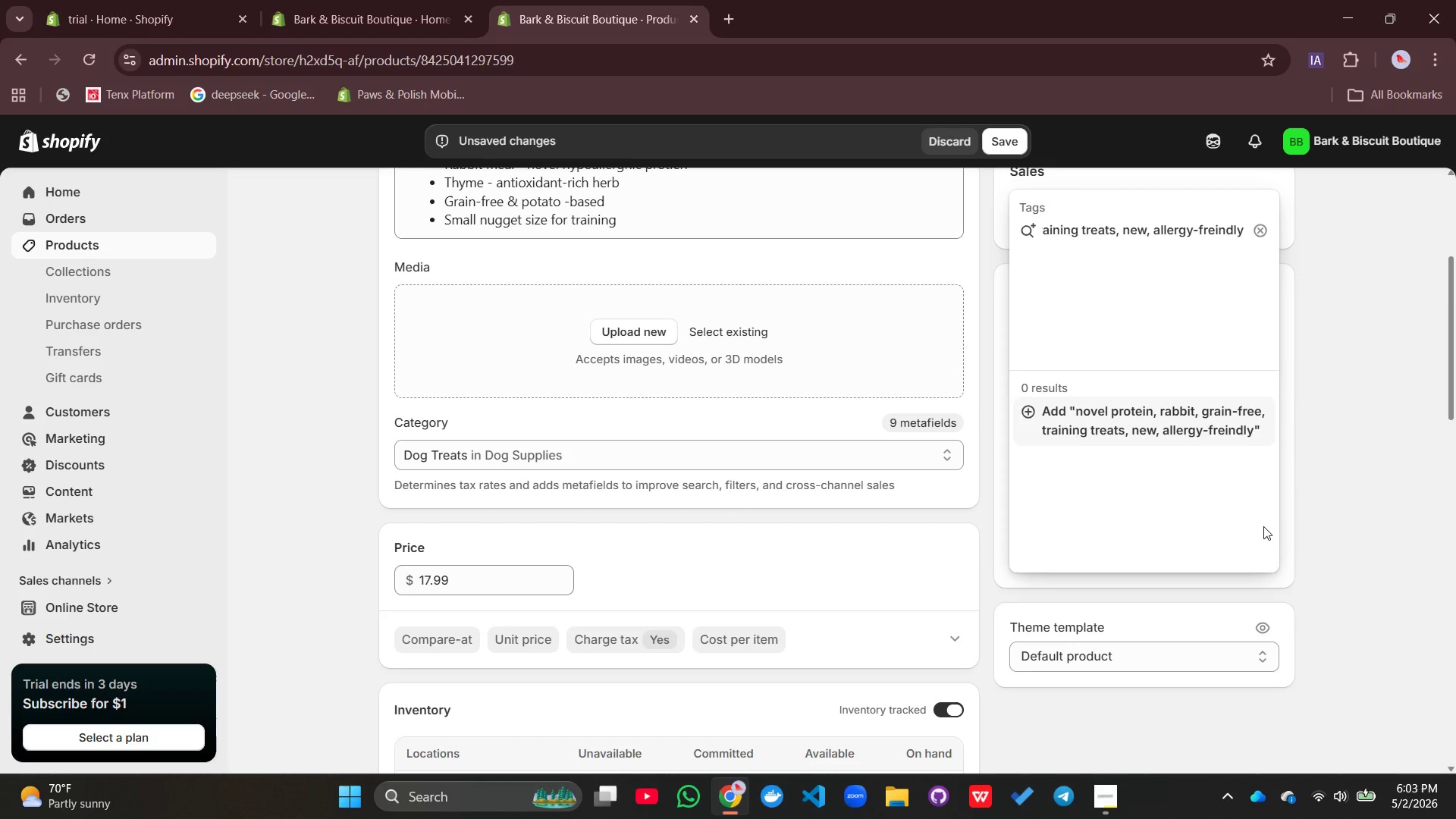 
key(Enter)
 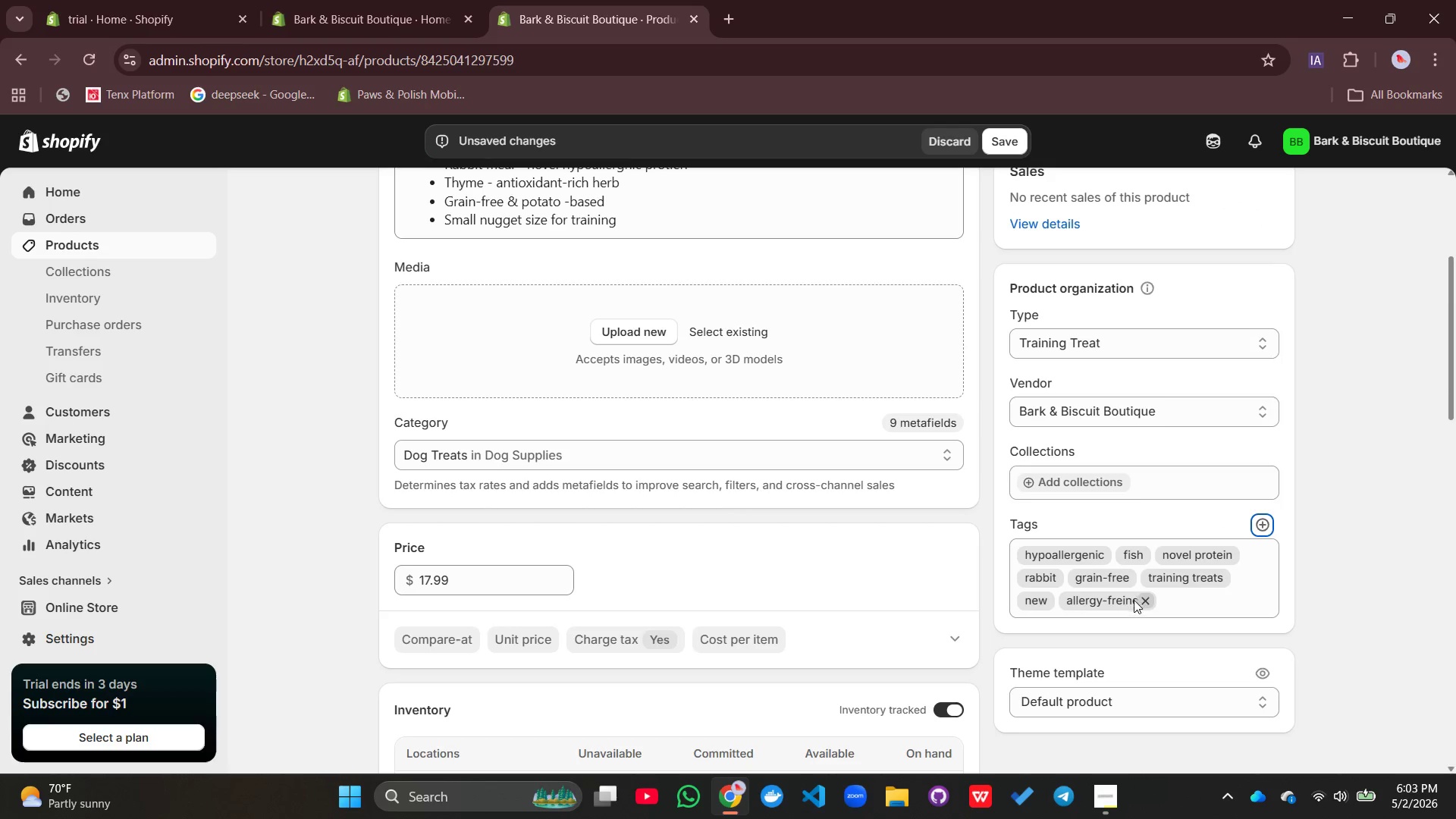 
left_click([1138, 601])
 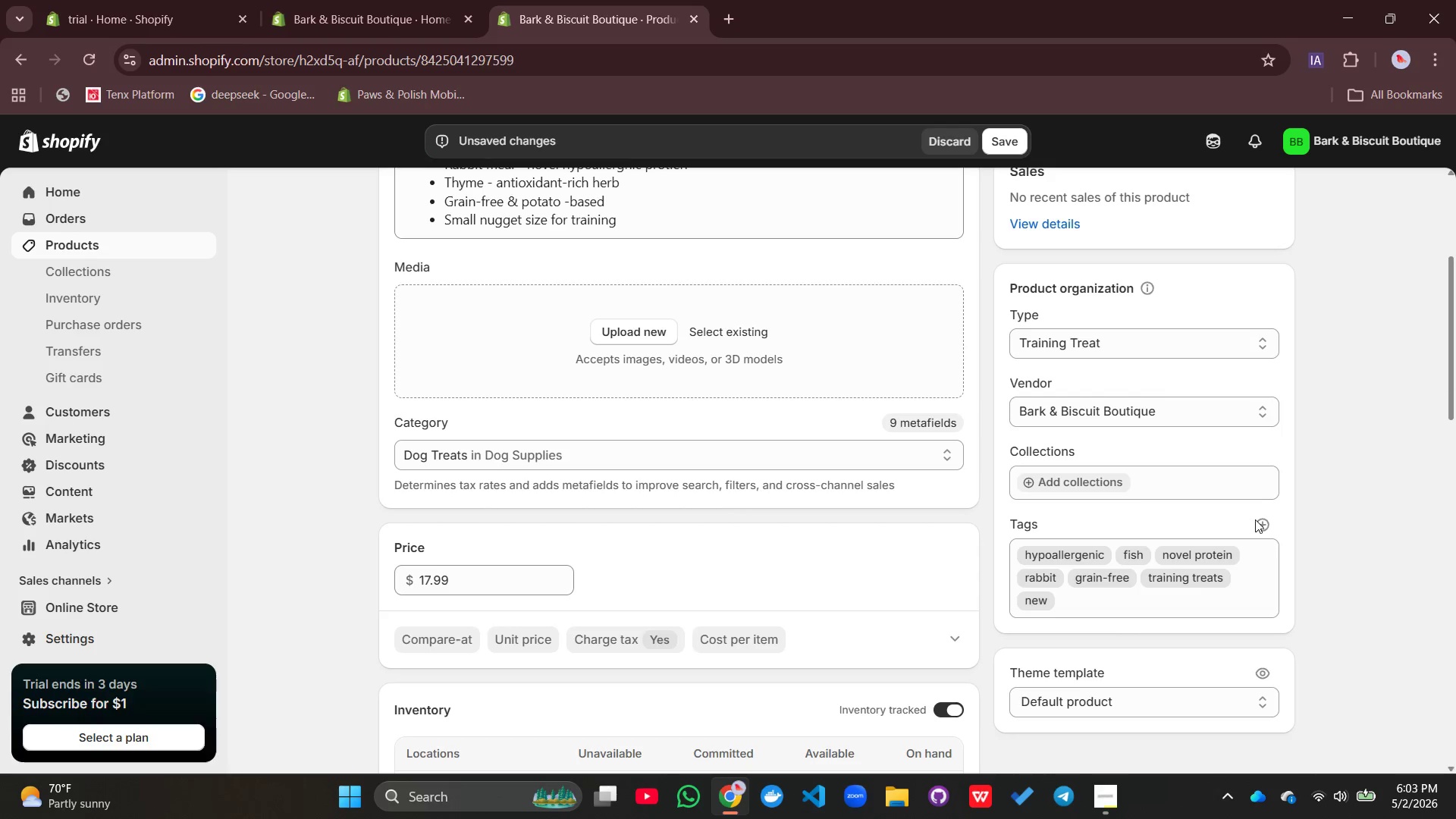 
left_click([1263, 522])
 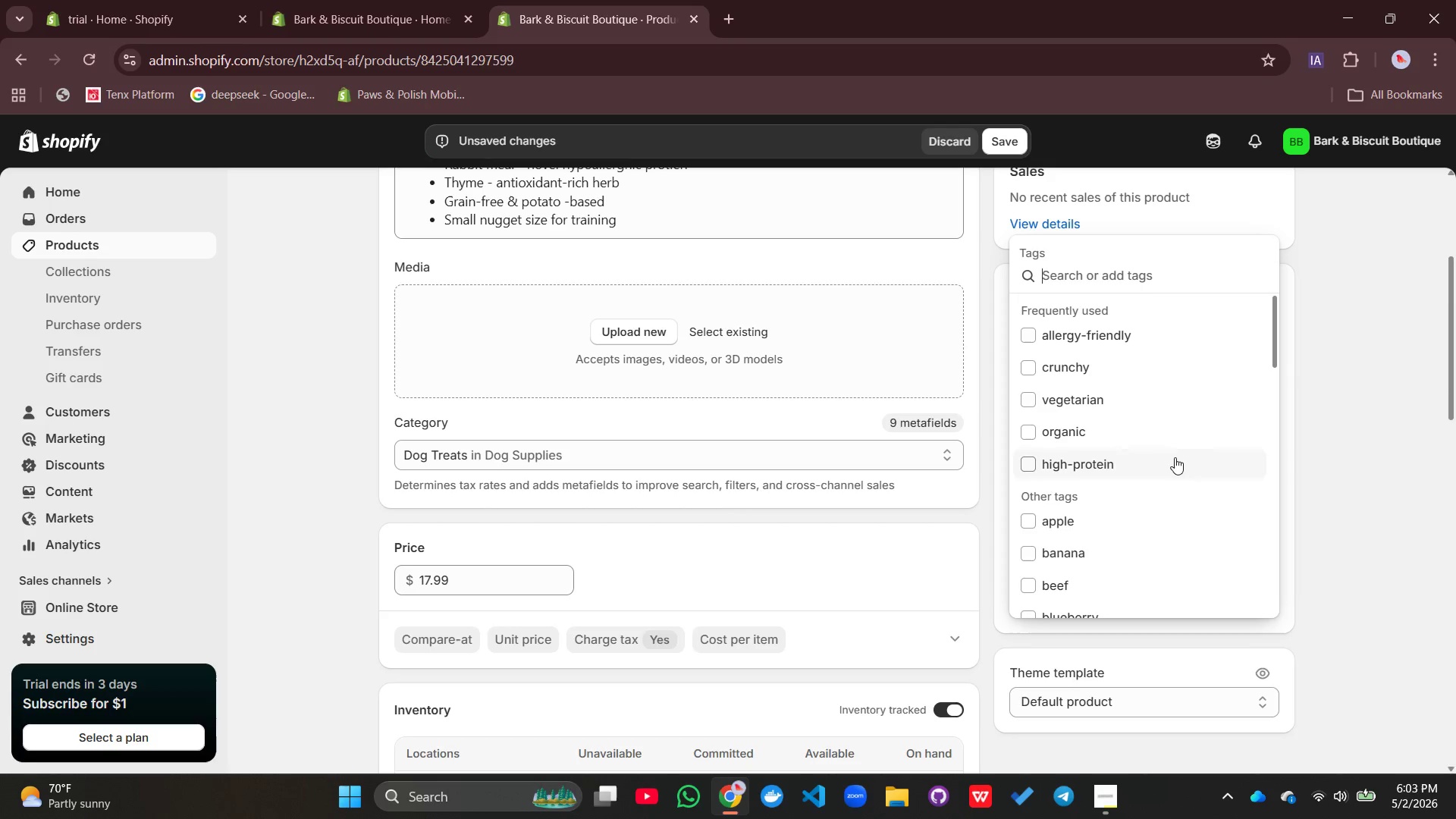 
type(allergy-friendly)
 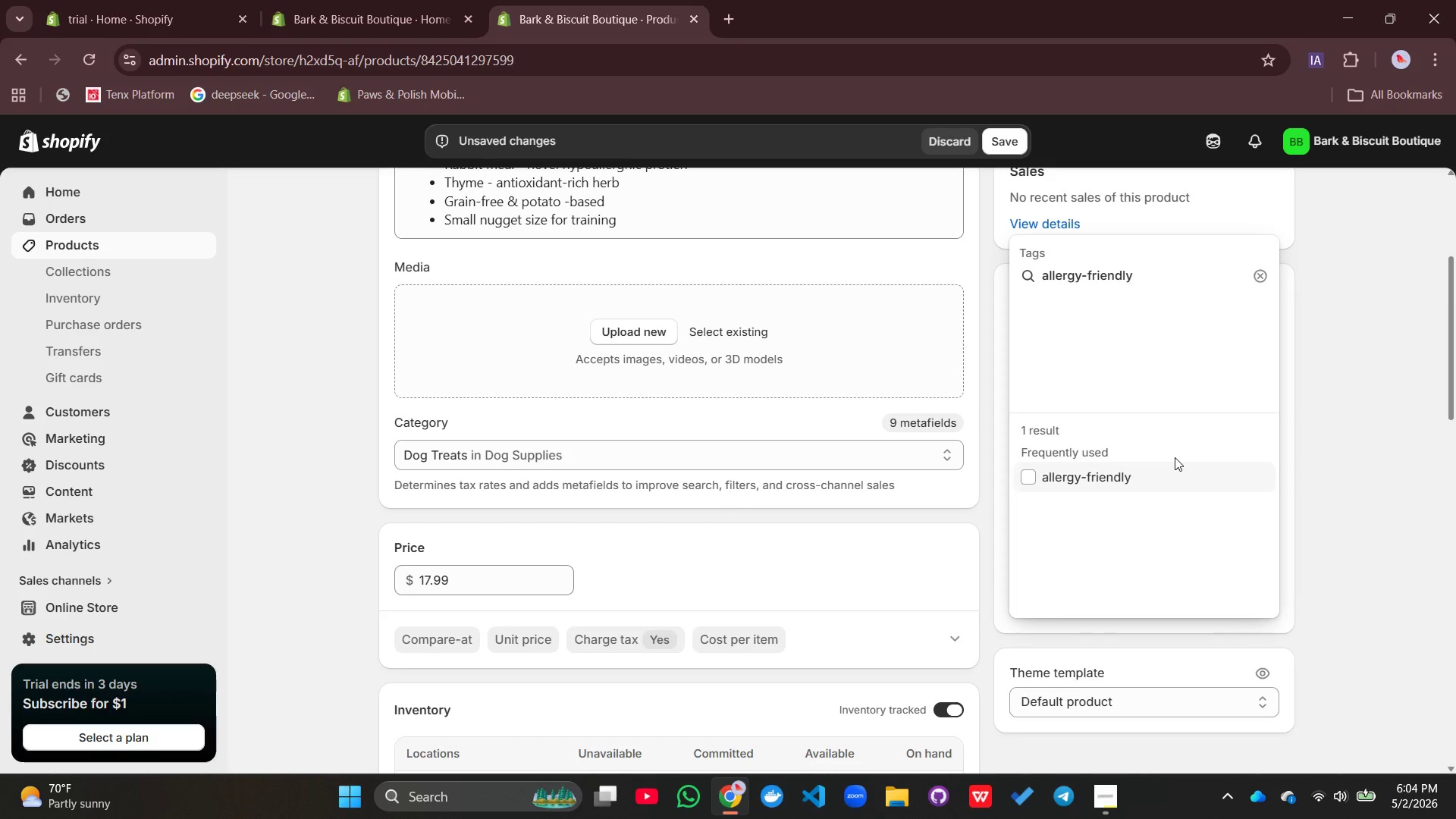 
key(Enter)
 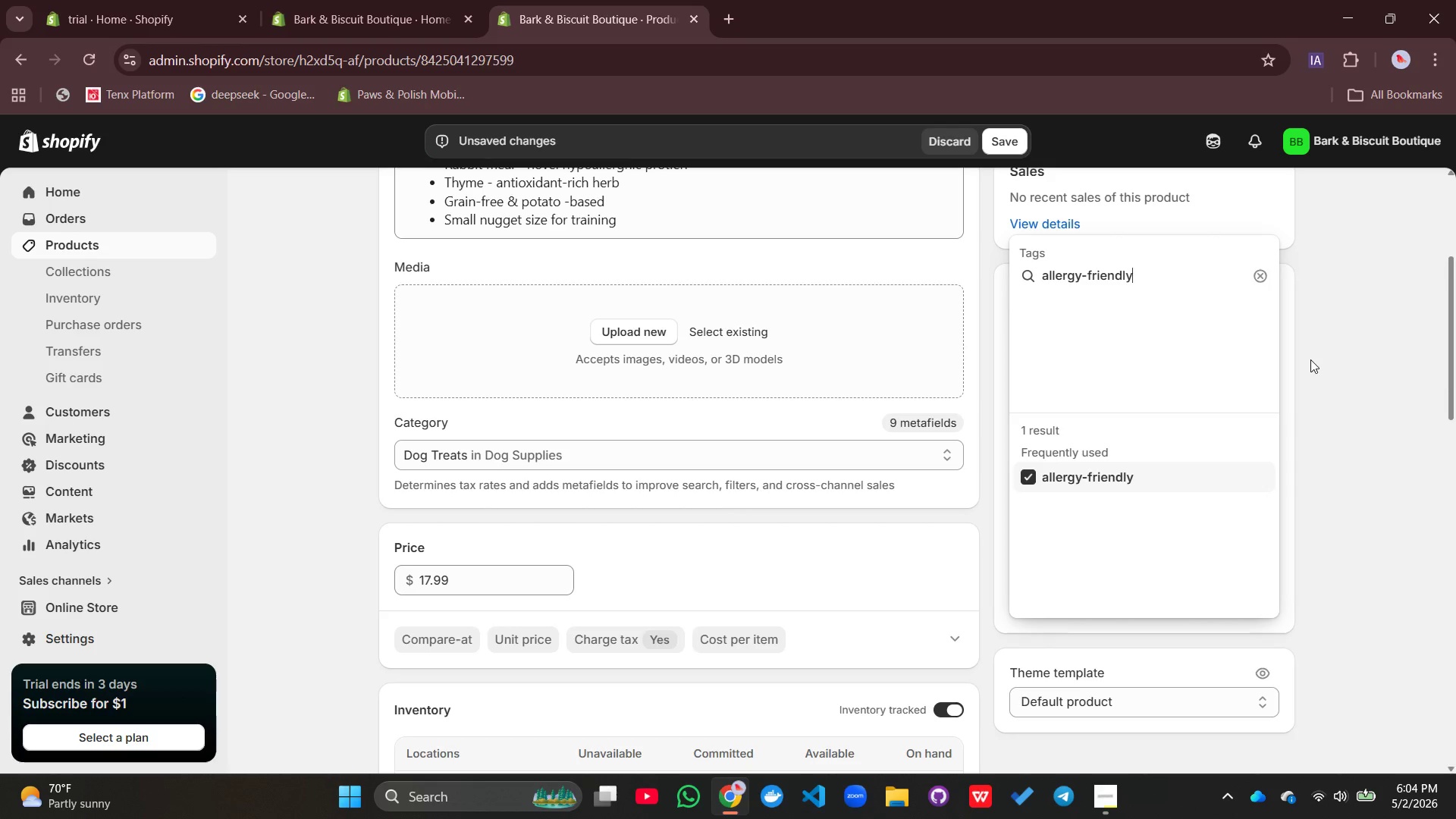 
left_click([1310, 359])
 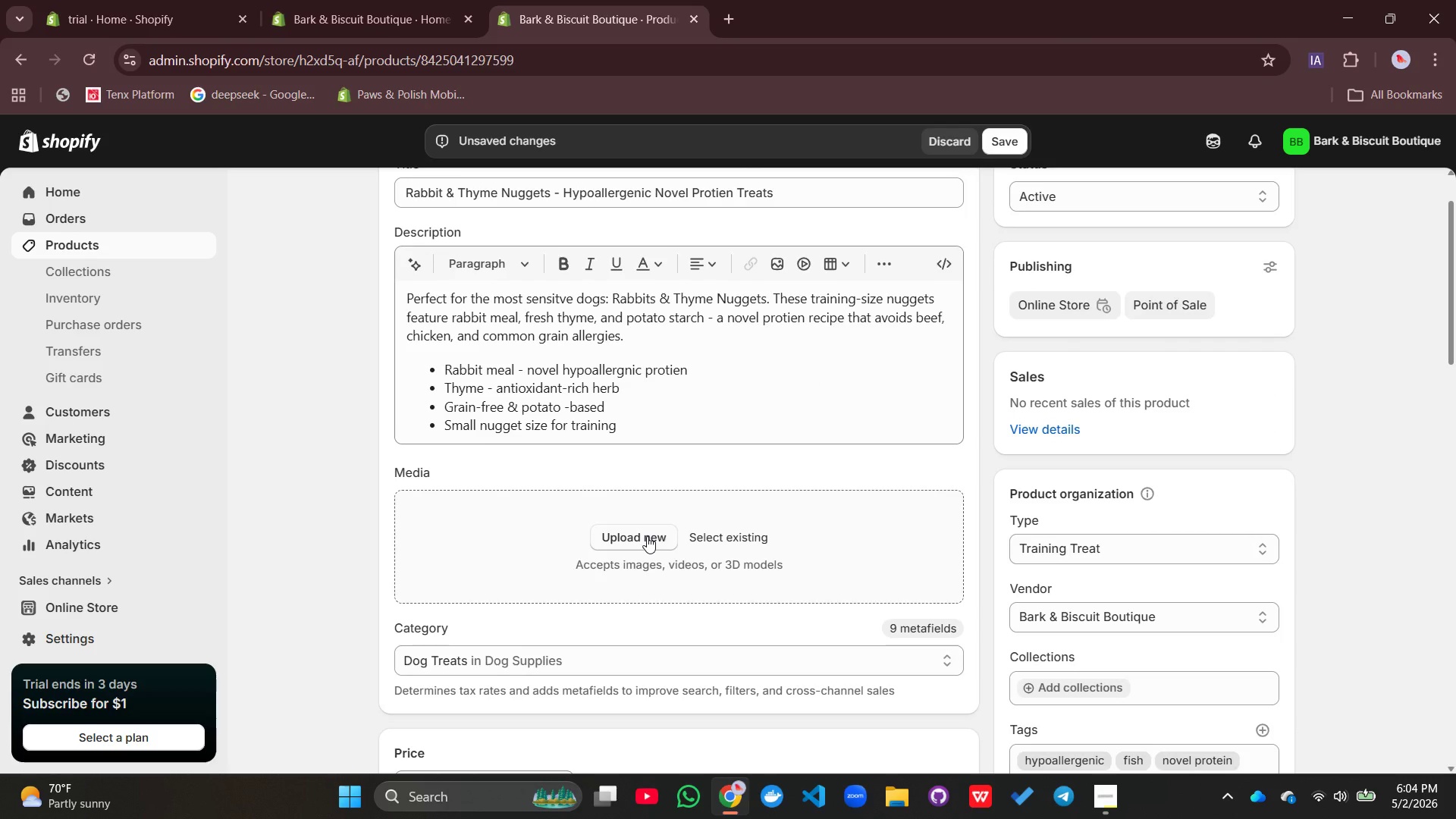 
wait(7.75)
 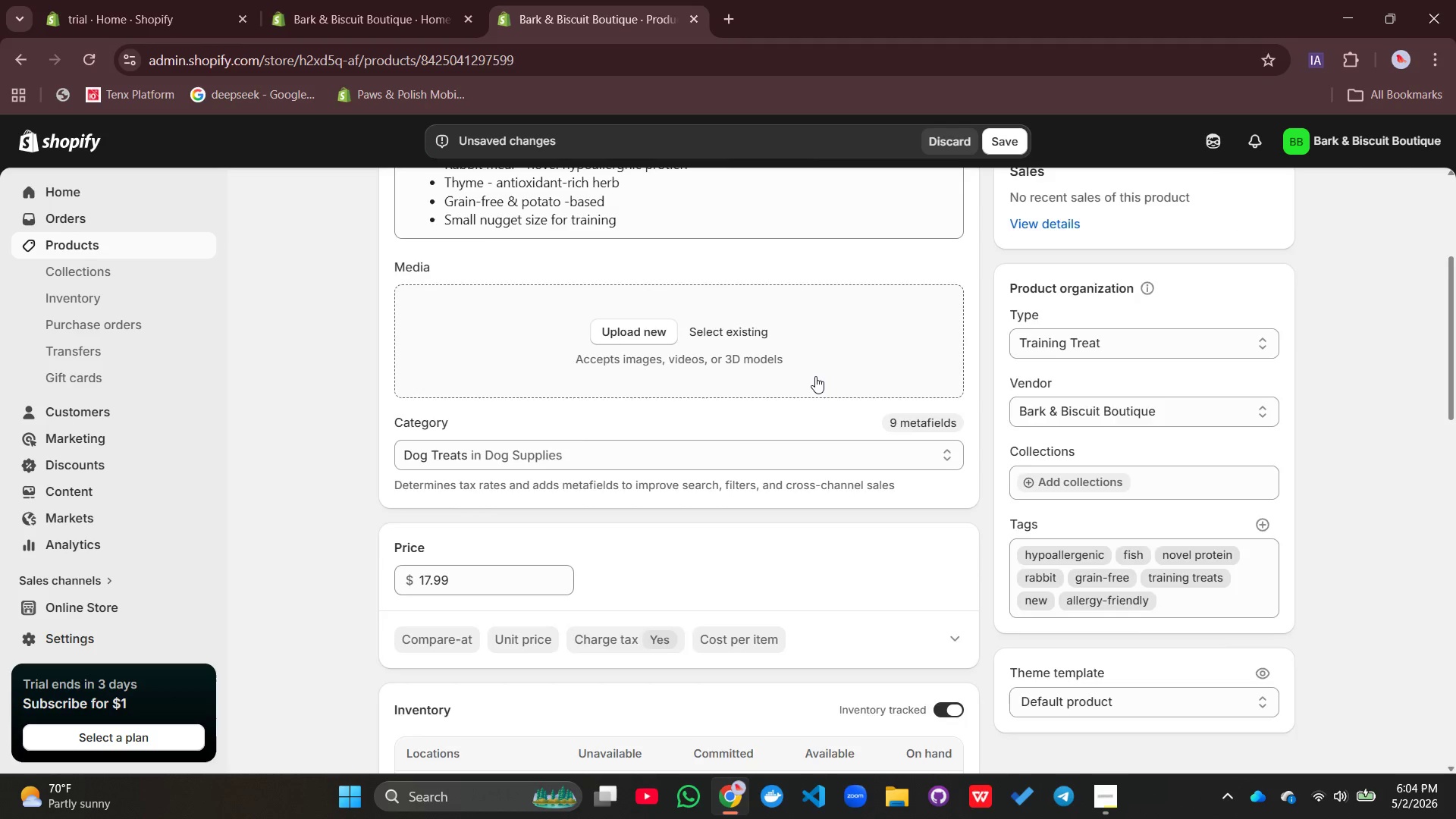 
left_click([645, 614])
 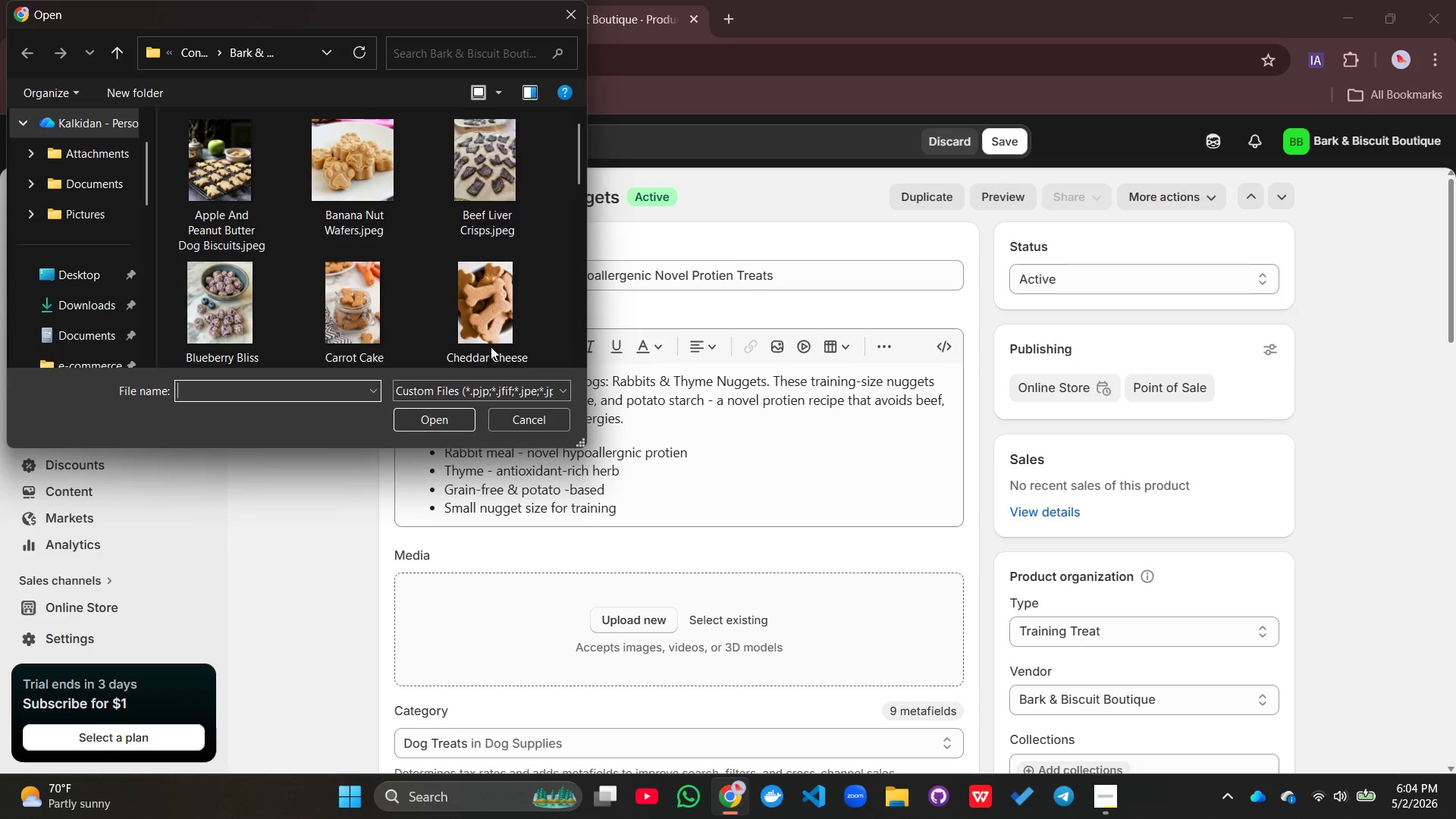 
scroll: coordinate [454, 277], scroll_direction: down, amount: 19.0
 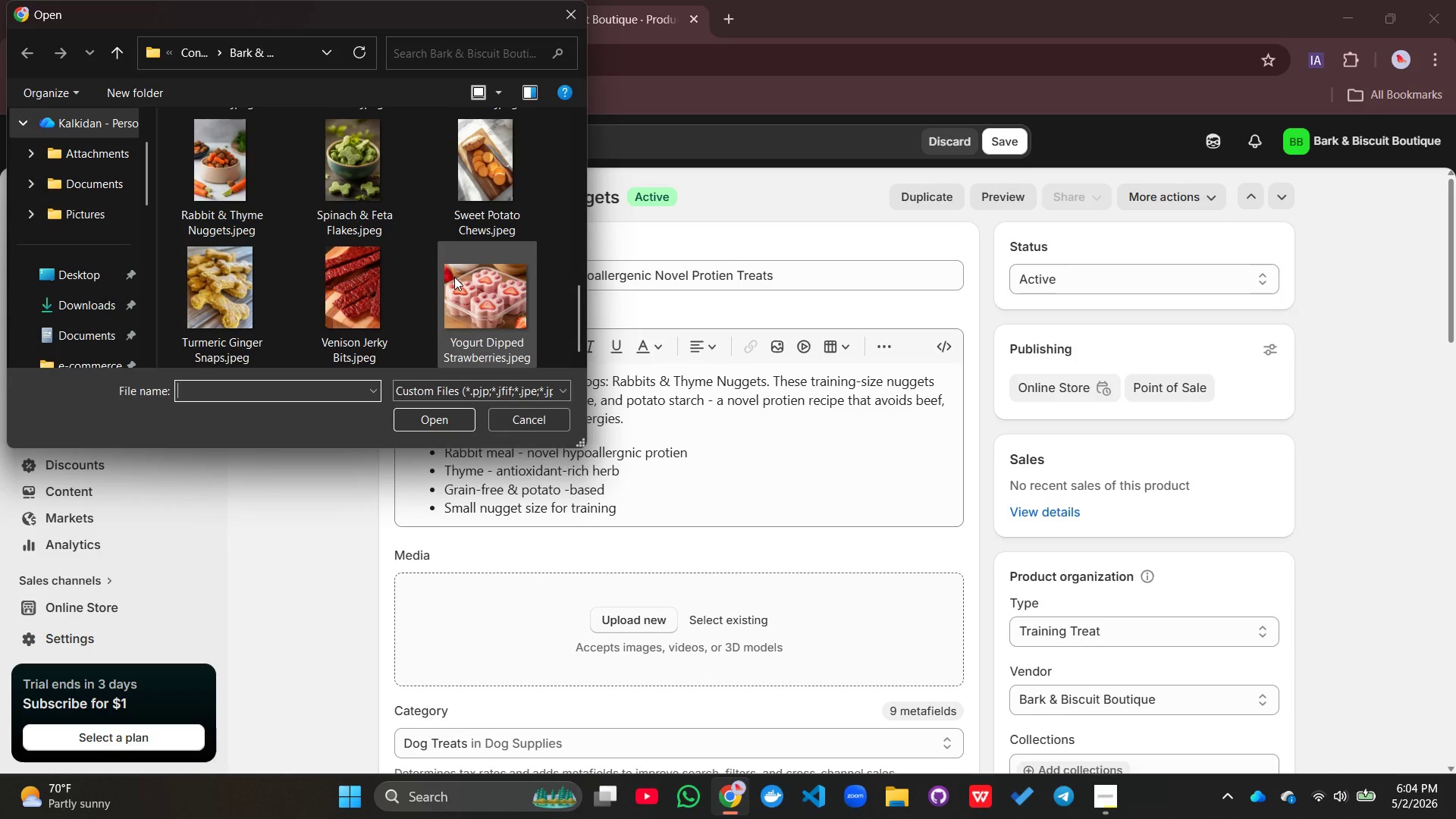 
scroll: coordinate [454, 277], scroll_direction: none, amount: 0.0
 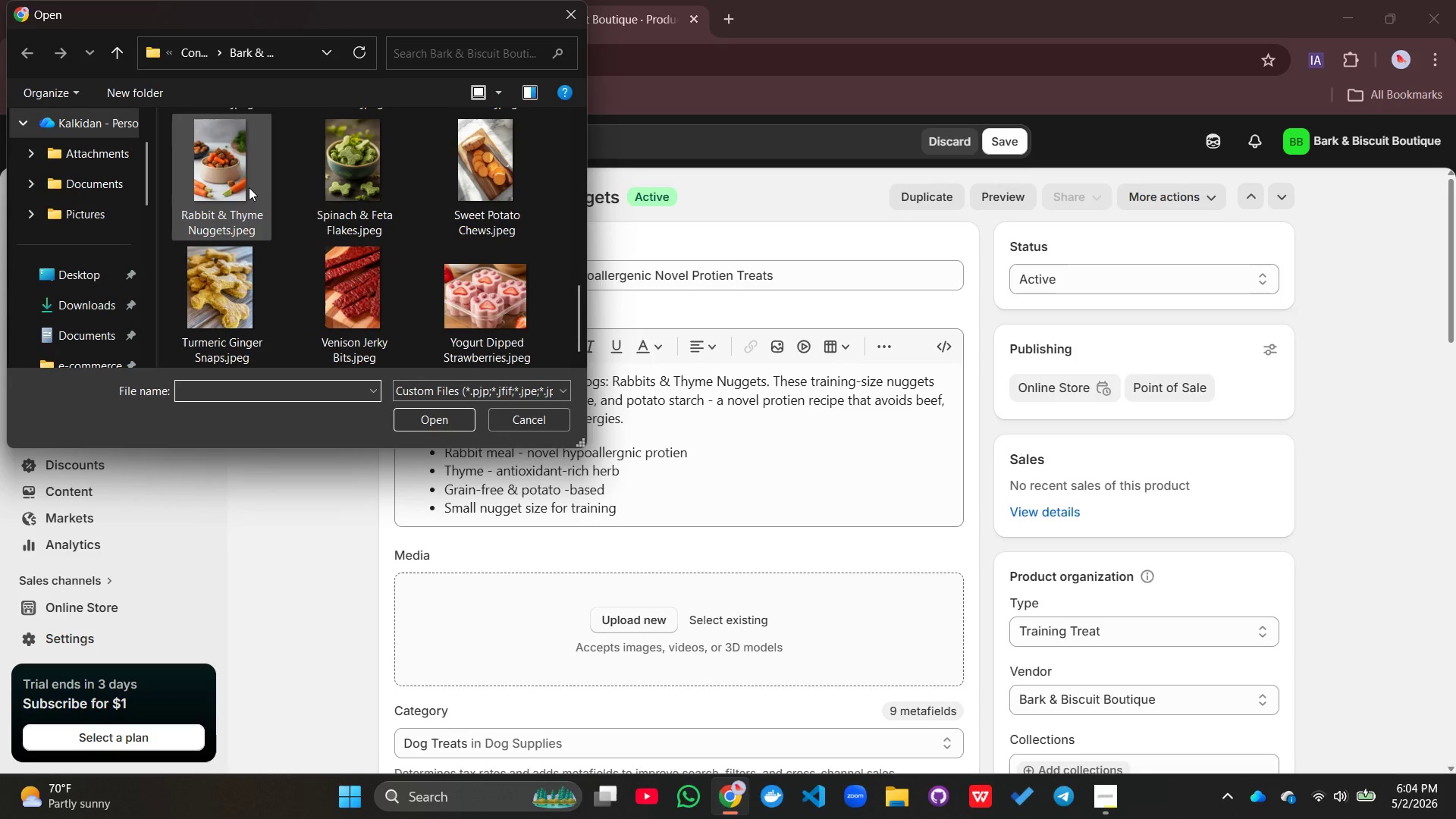 
left_click([249, 187])
 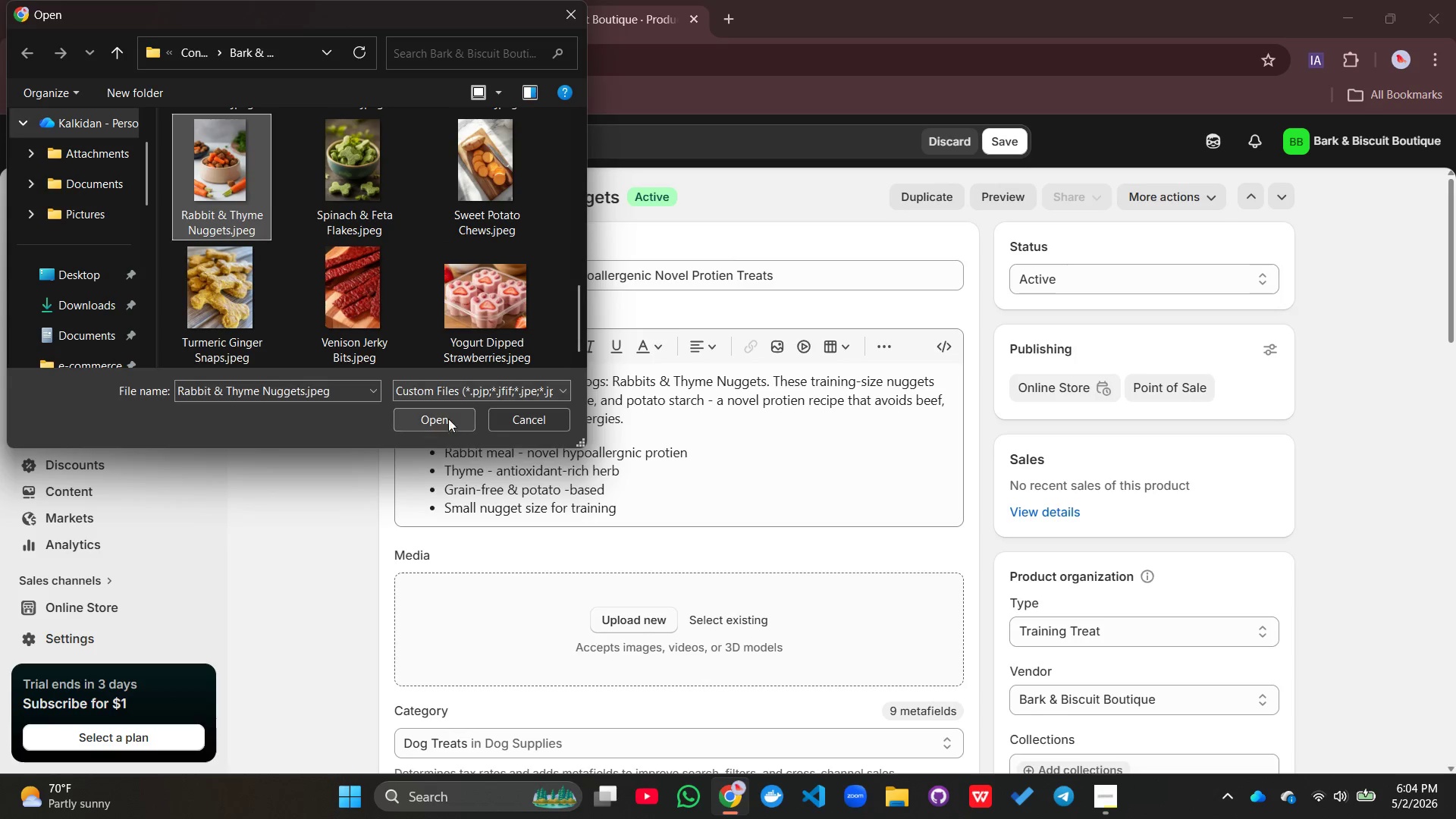 
left_click([438, 415])
 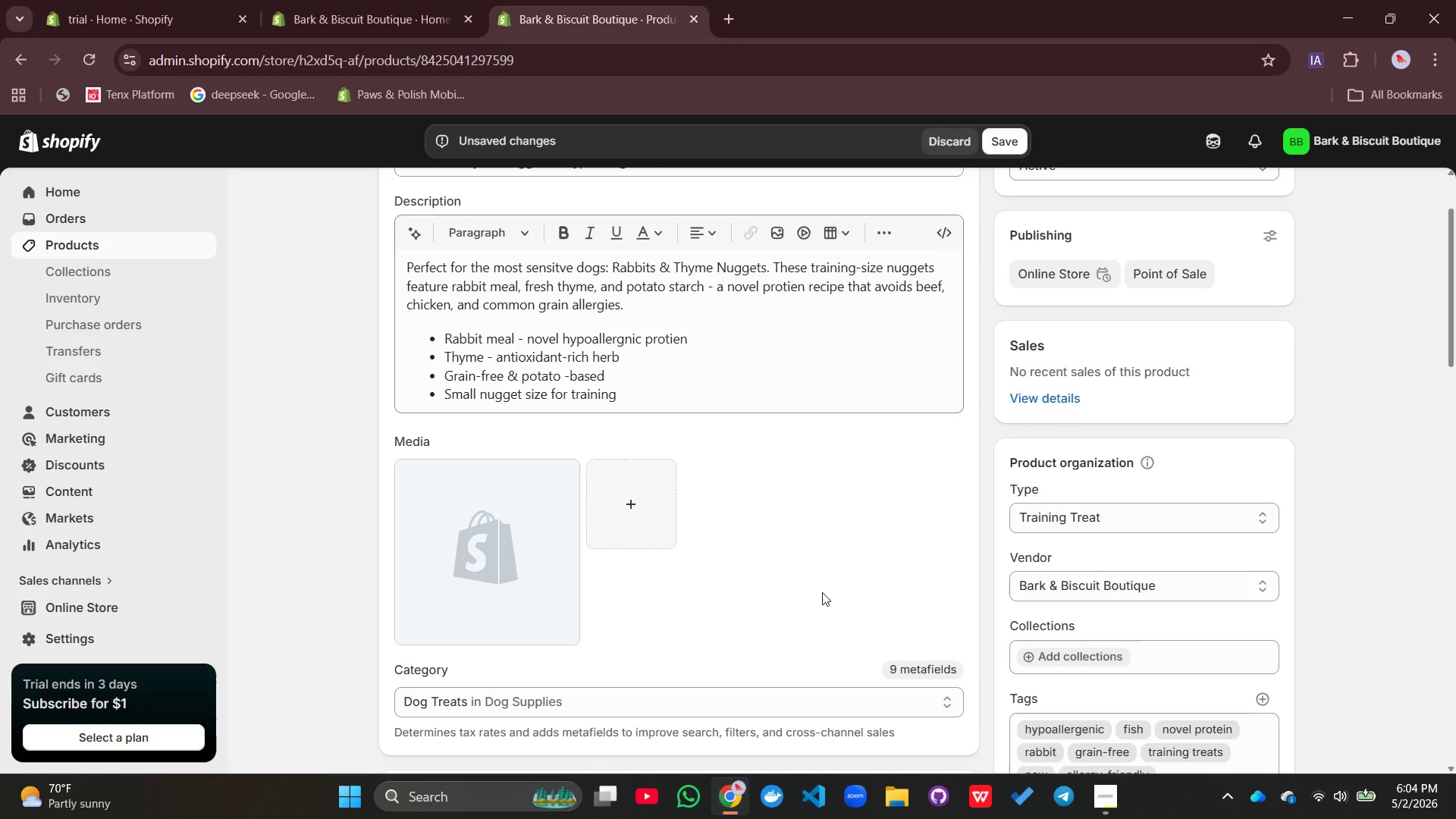 
wait(10.95)
 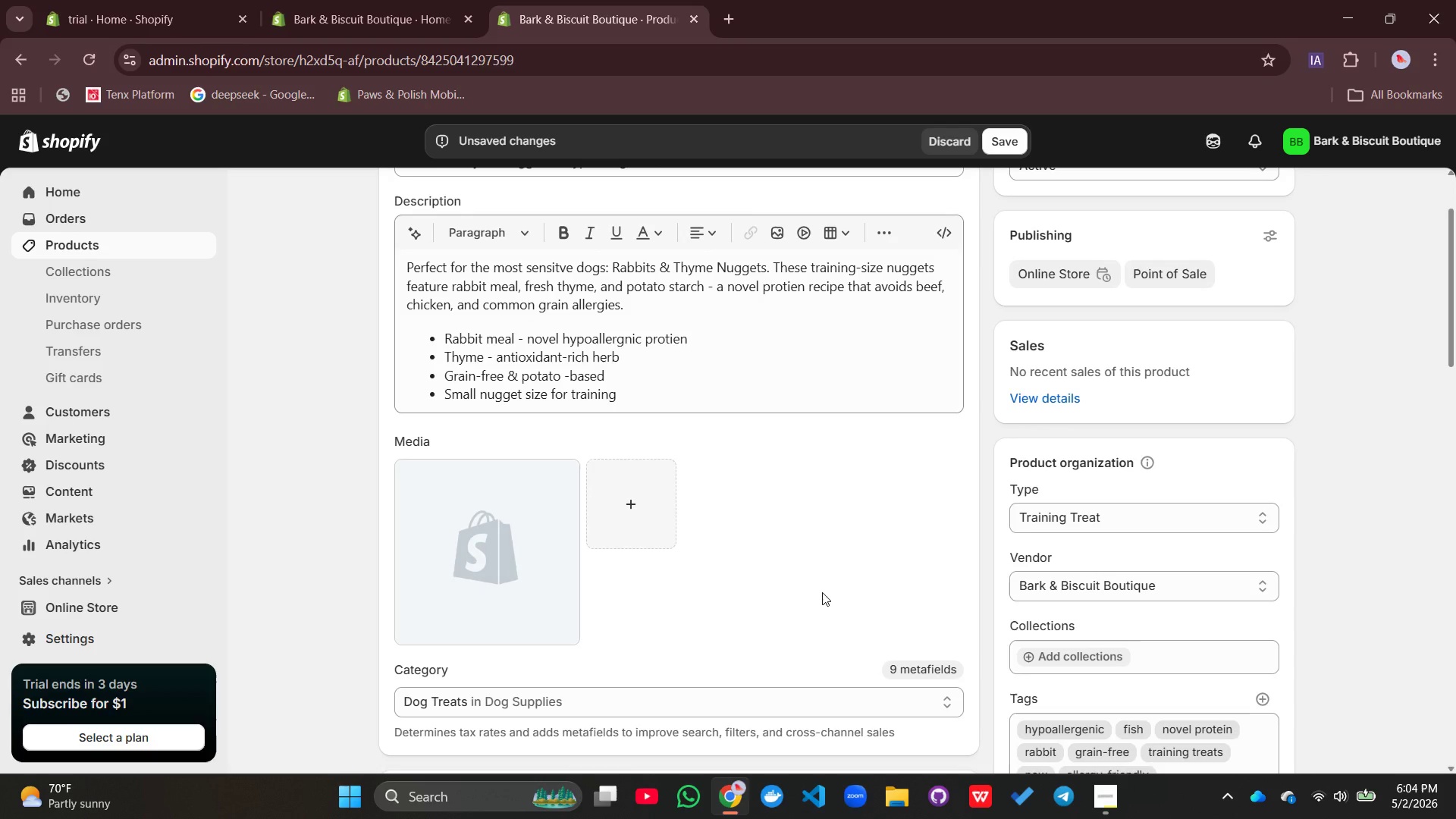 
left_click([507, 565])
 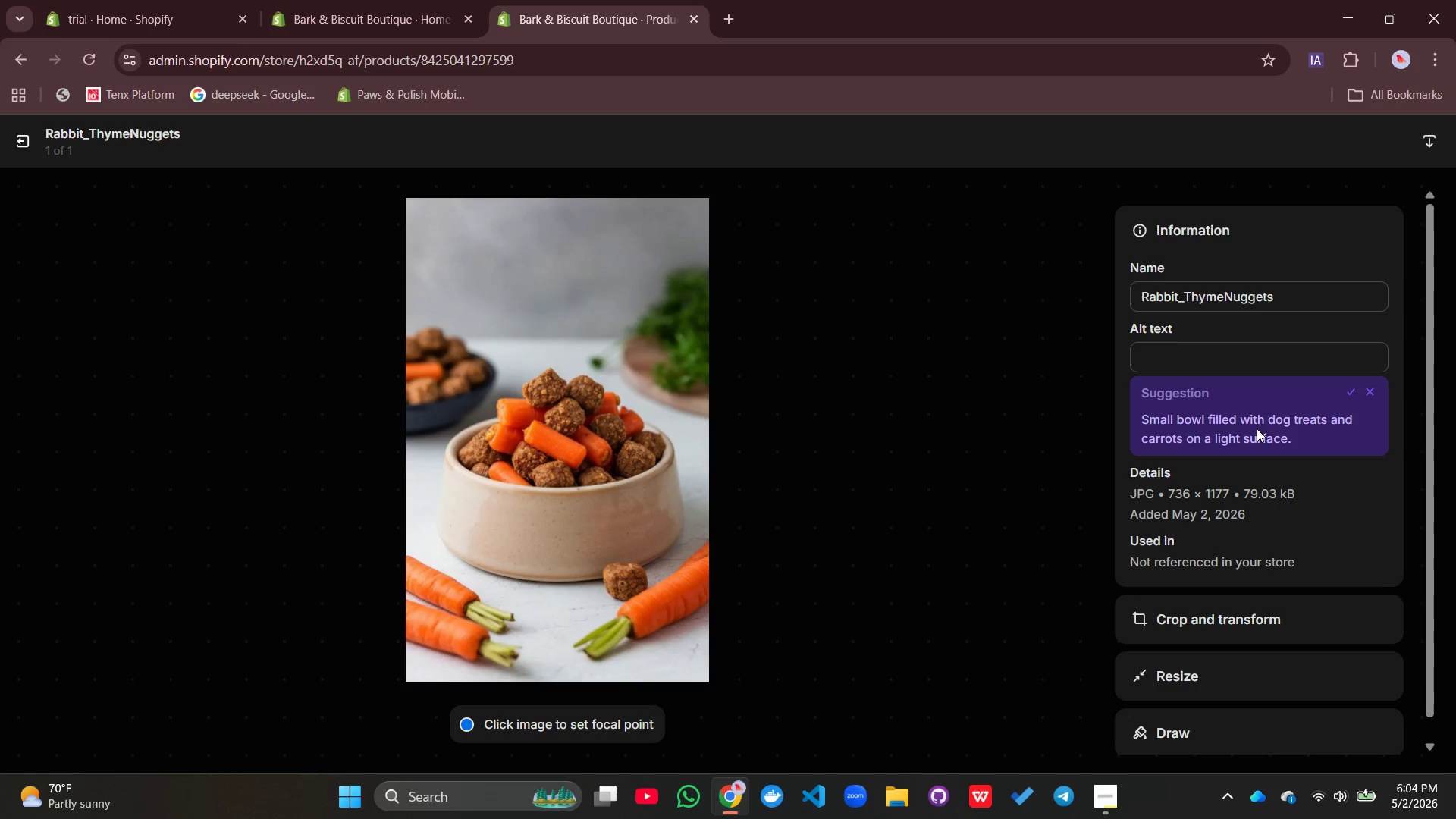 
left_click([1191, 355])
 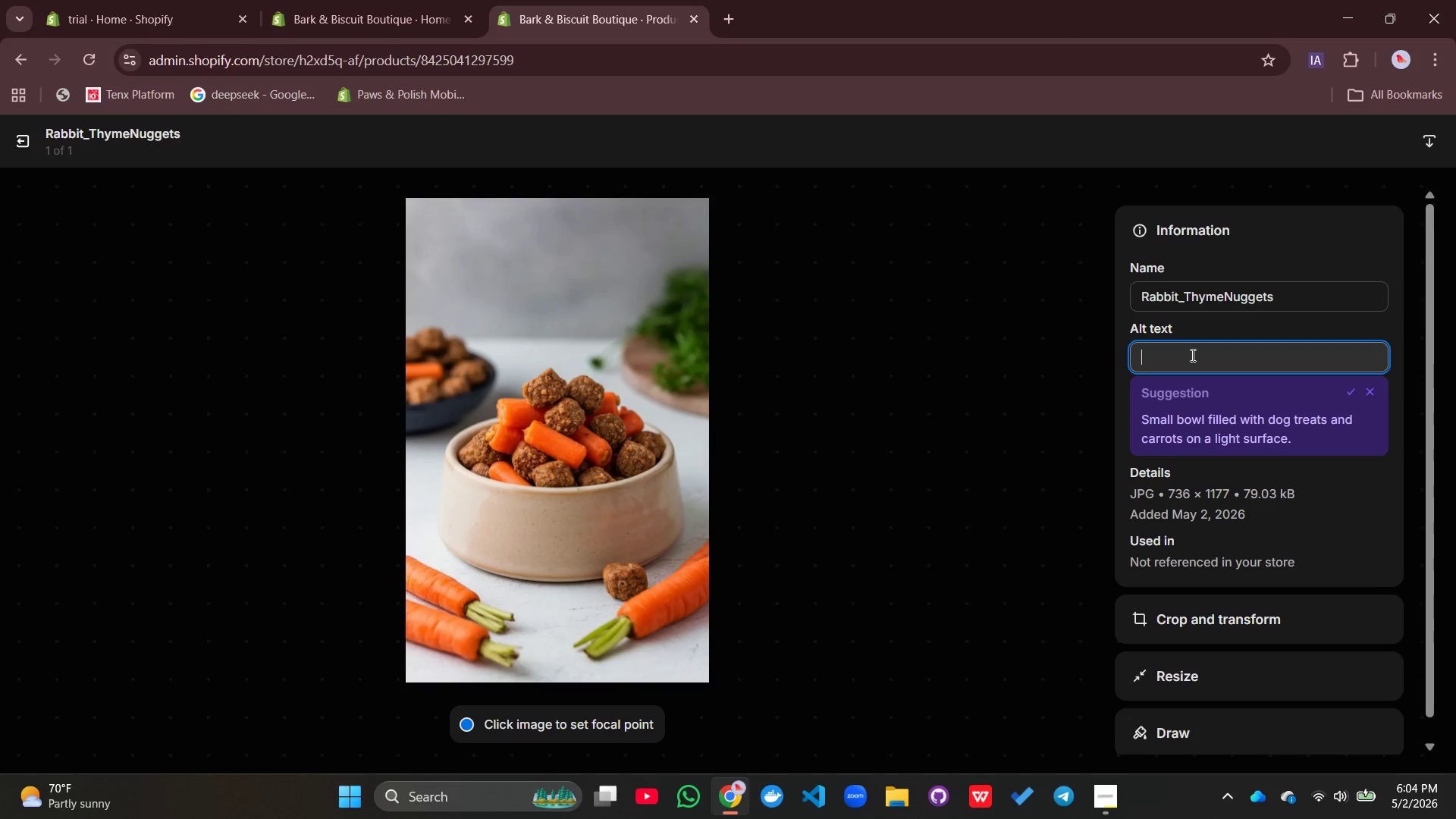 
type(small brown nugget dog tra)
key(Backspace)
type(eats on a ceramic bowl with fresh thyme sprigd and raw rabbit meat in backr)
key(Backspace)
type(ground)
 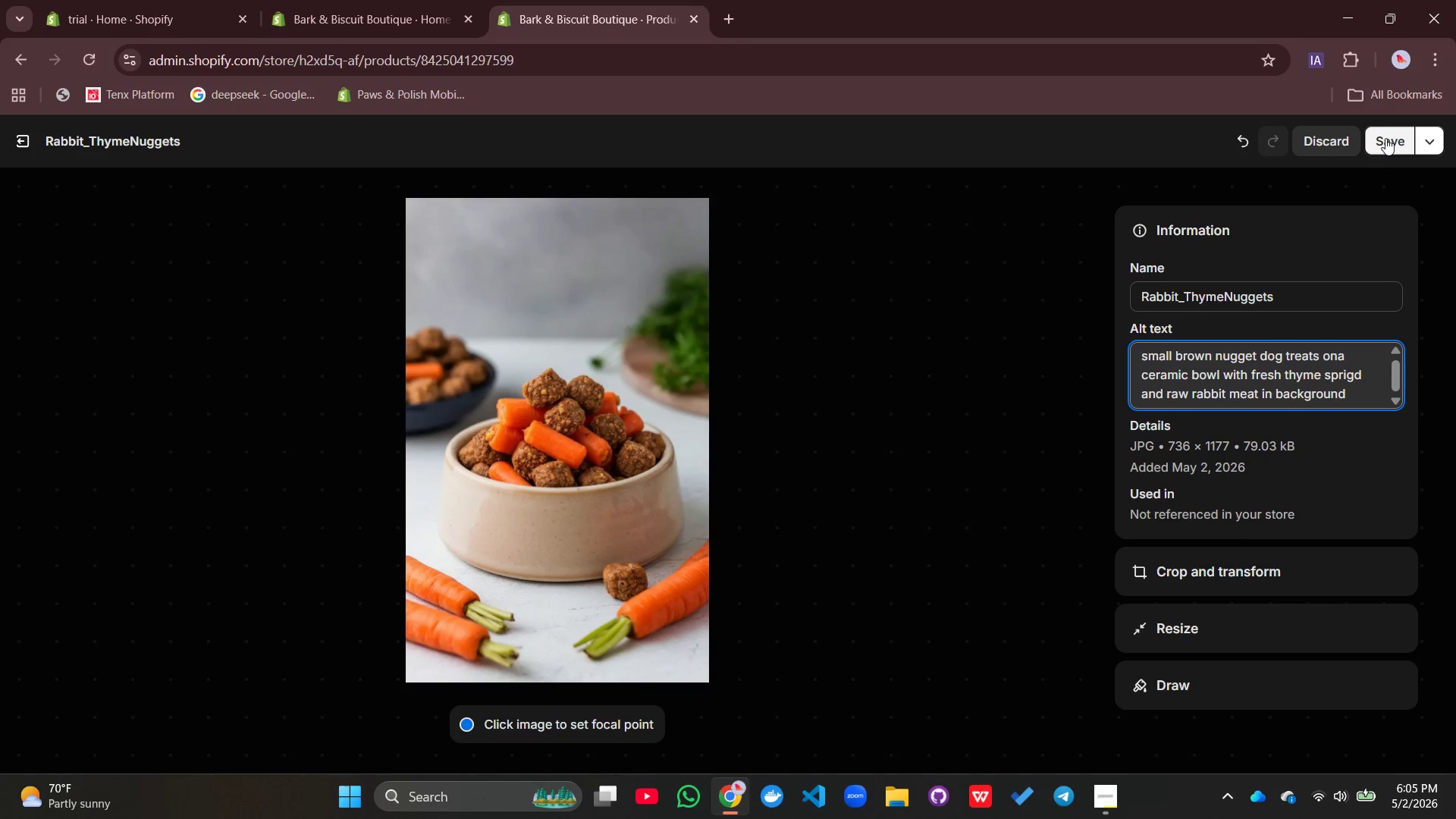 
left_click([1385, 138])
 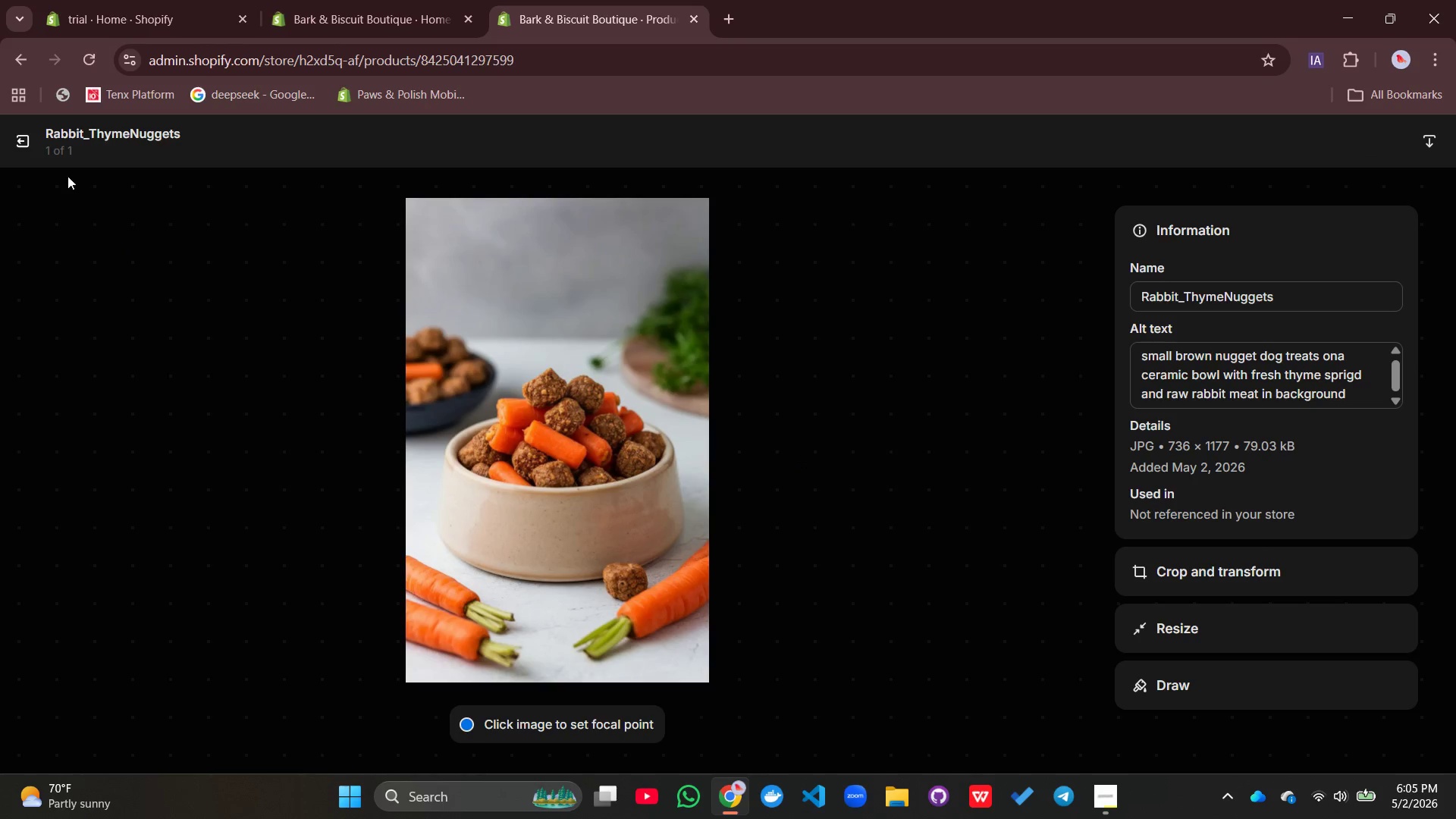 
wait(5.88)
 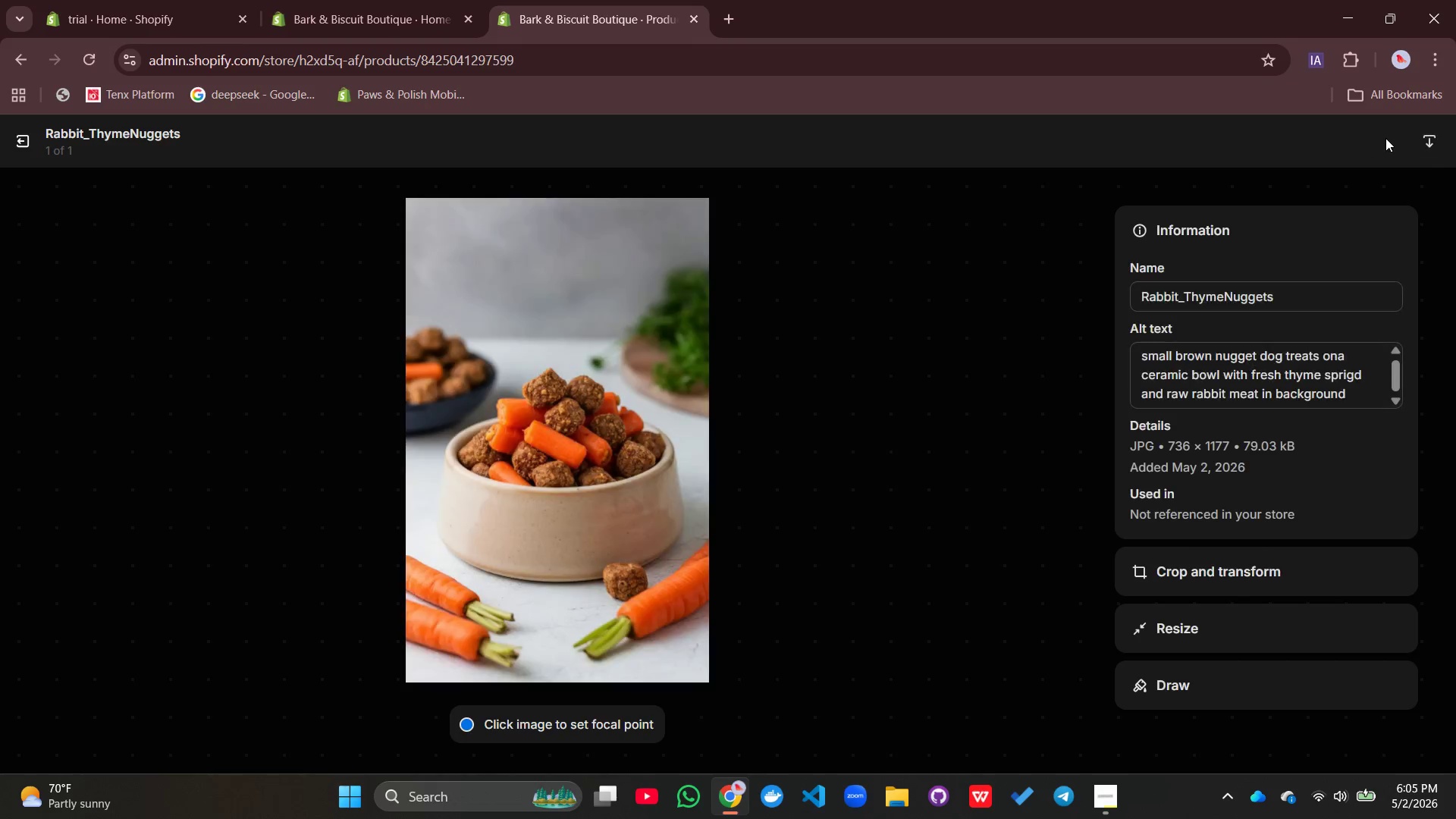 
left_click([32, 142])
 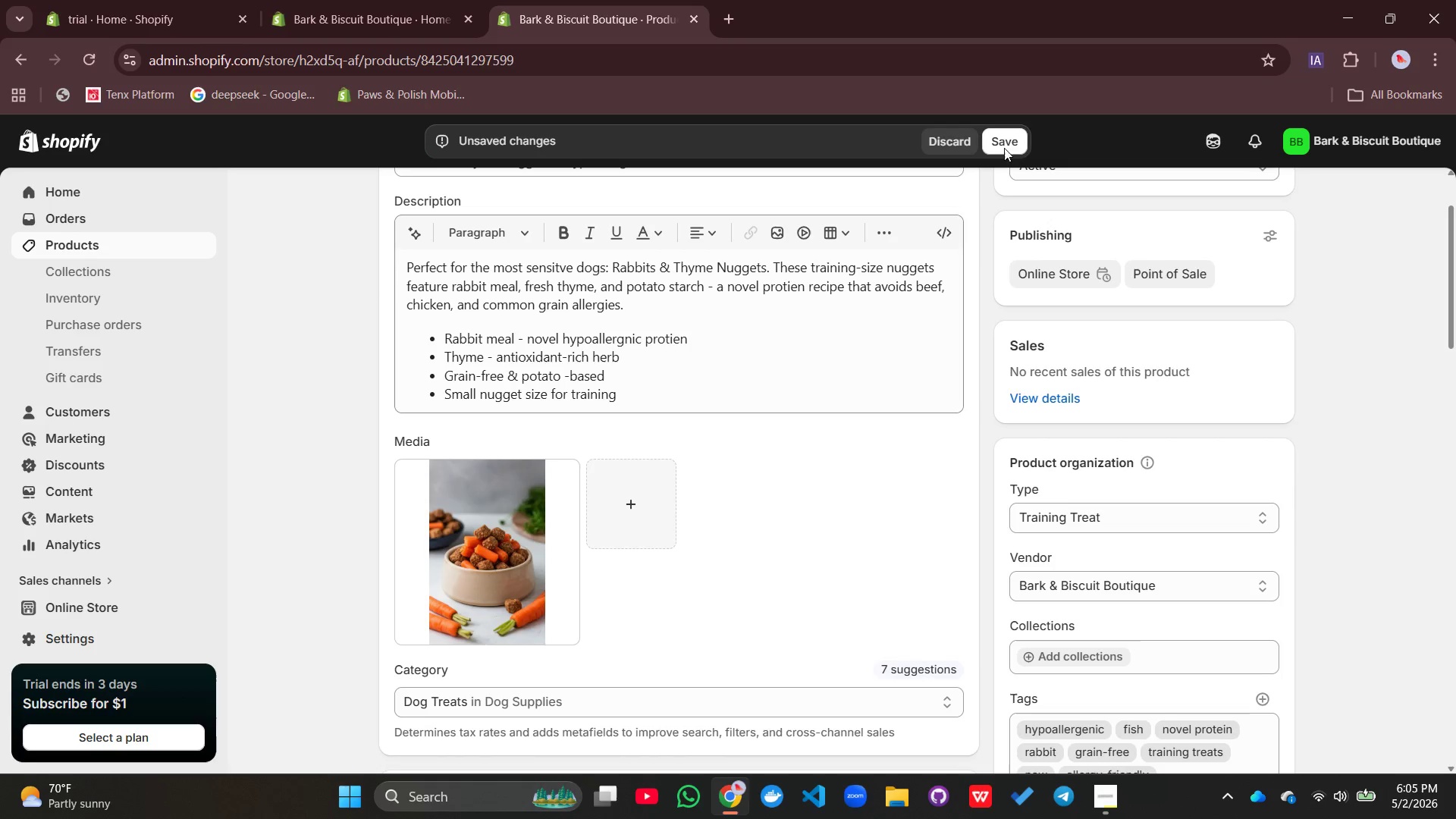 
left_click([1009, 136])
 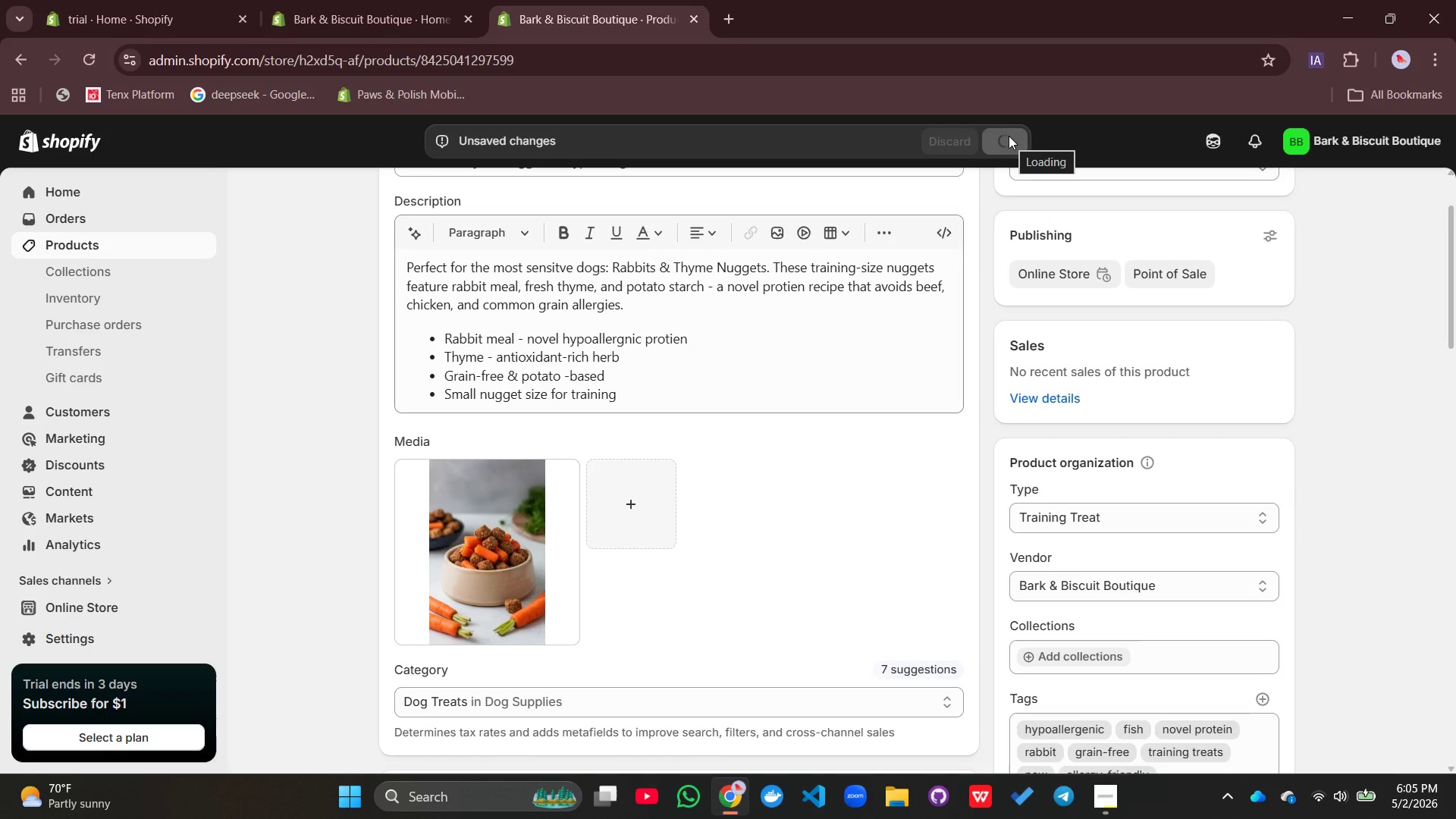 
wait(8.3)
 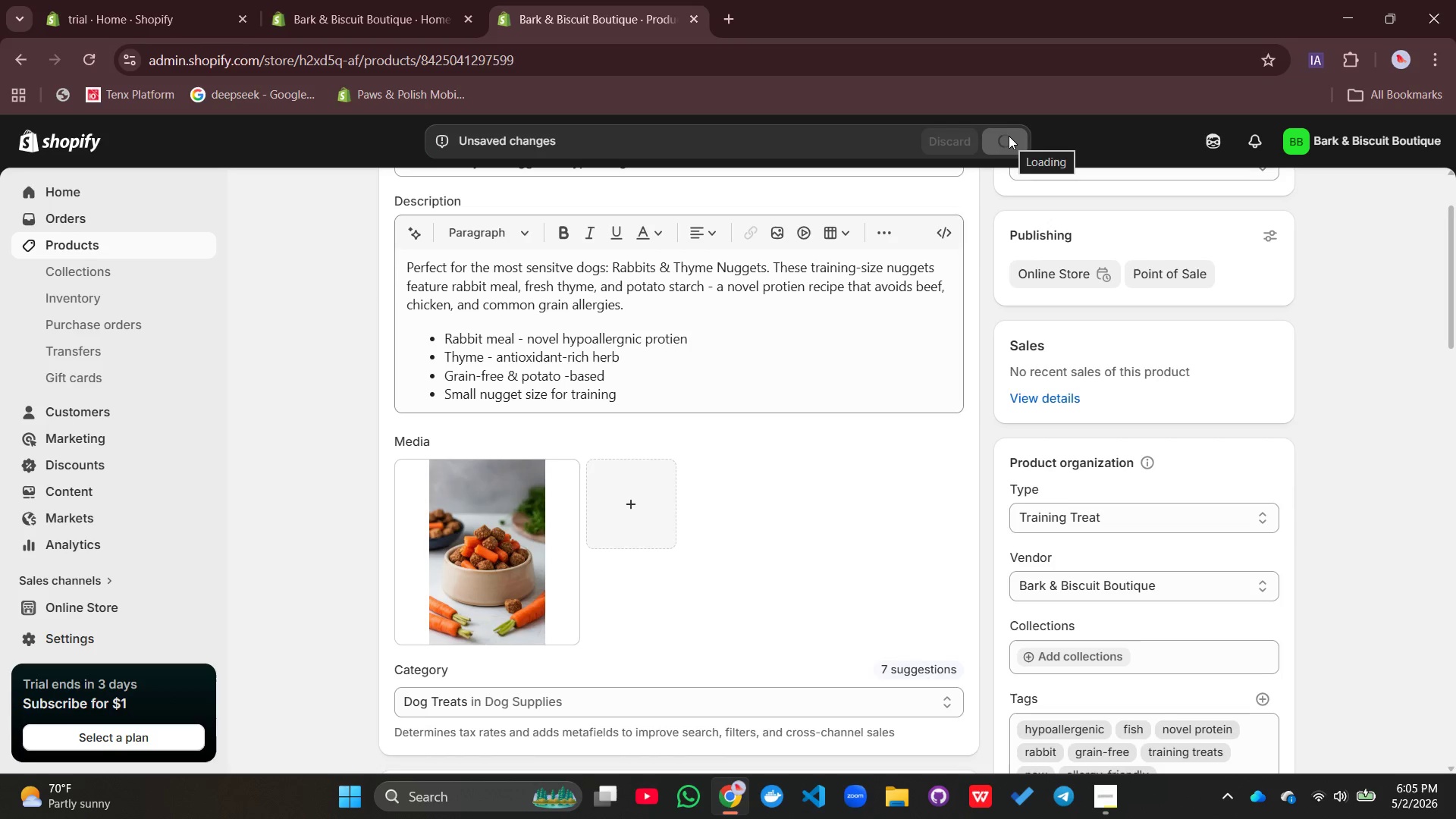 
left_click([391, 199])
 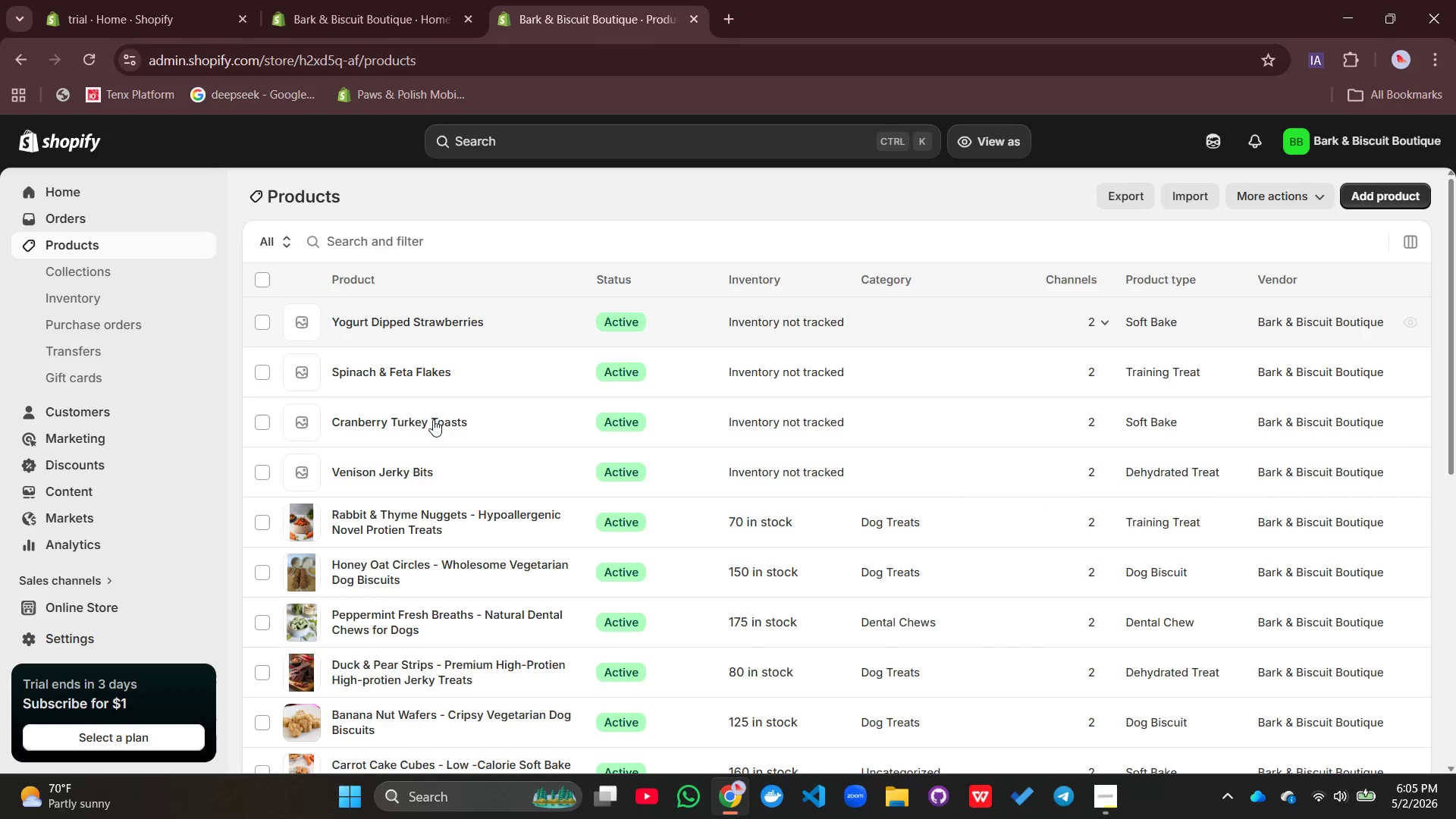 
left_click([372, 478])
 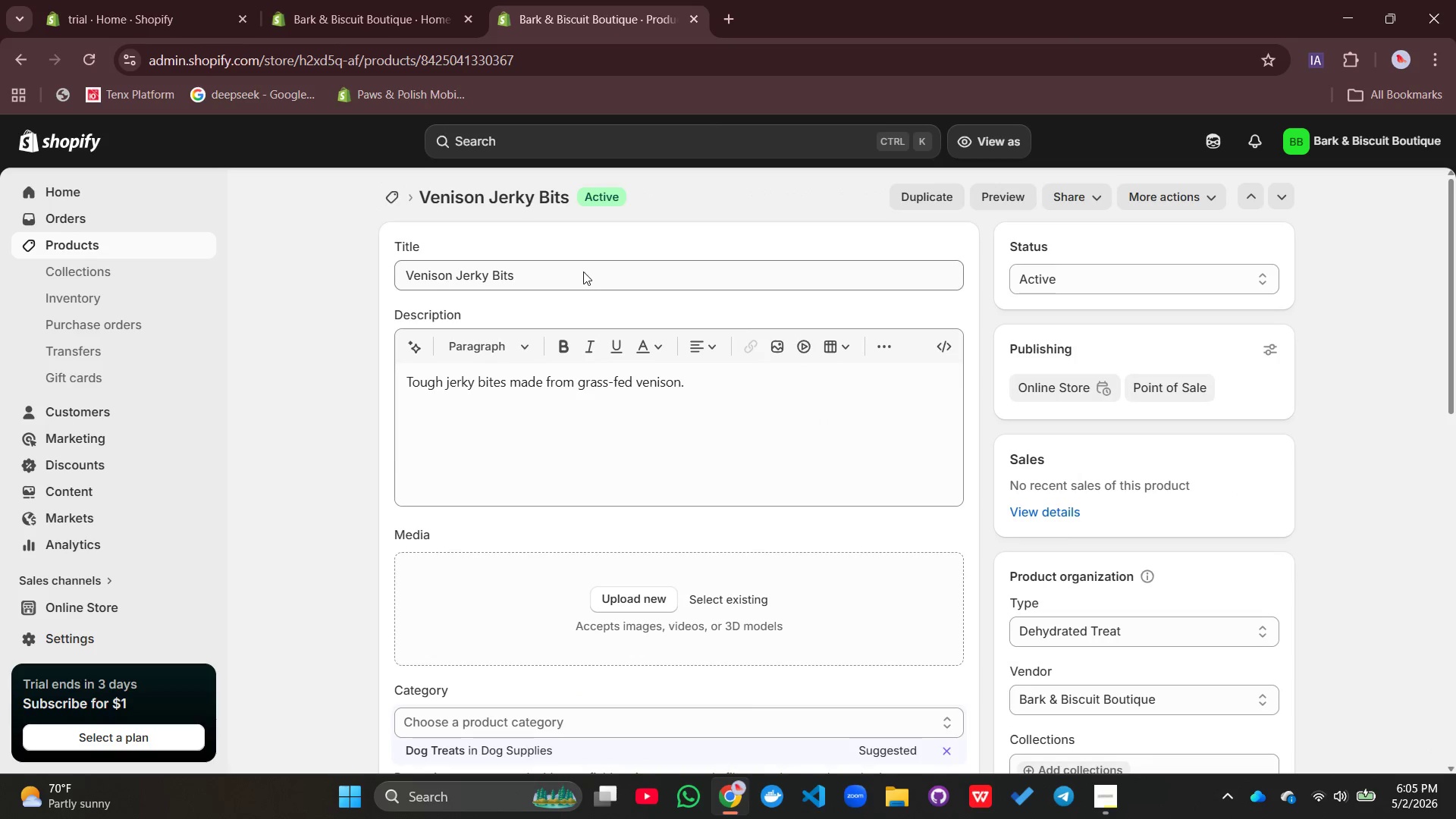 
left_click([582, 271])
 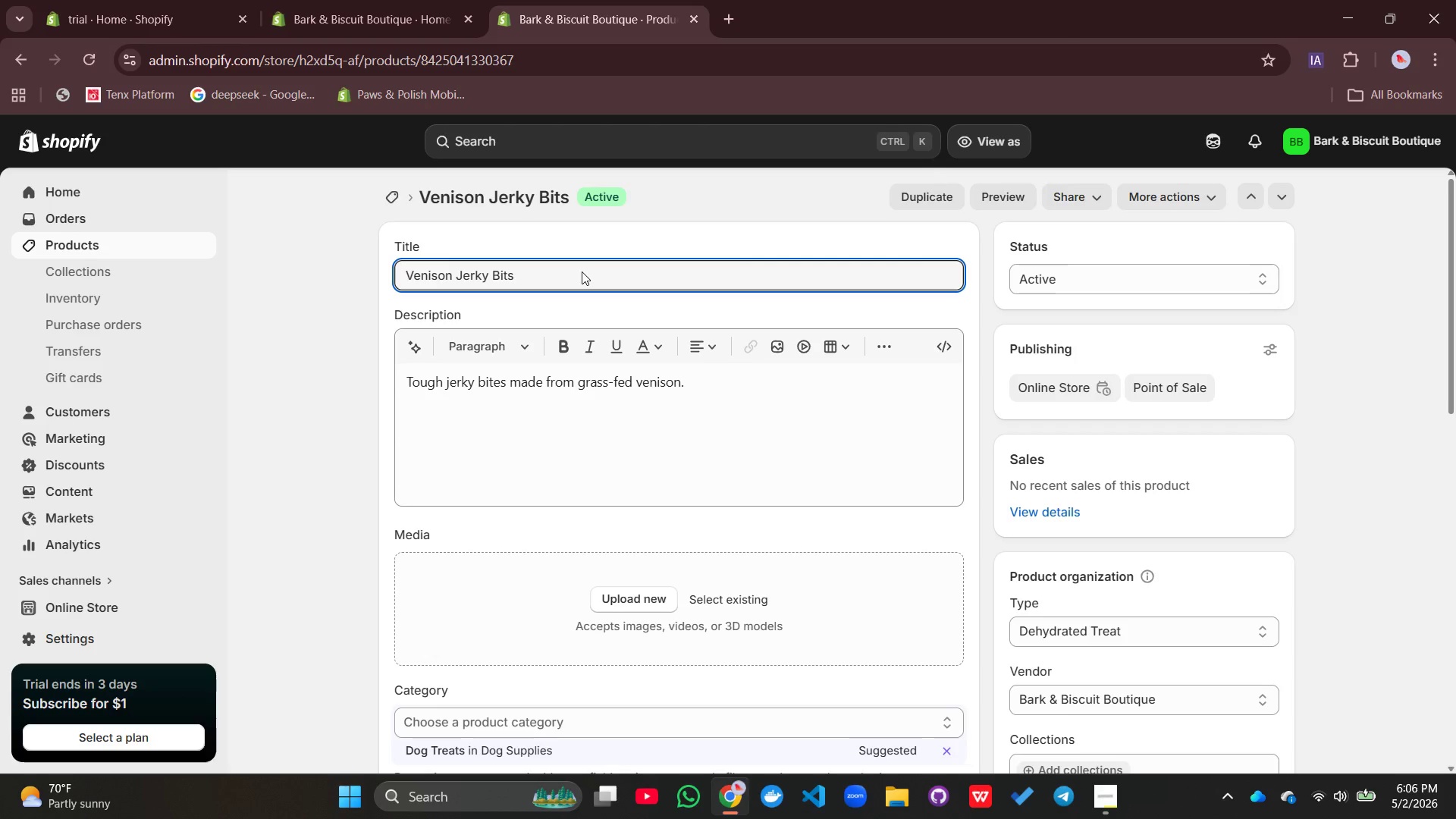 
type( - Grass-Fed )
 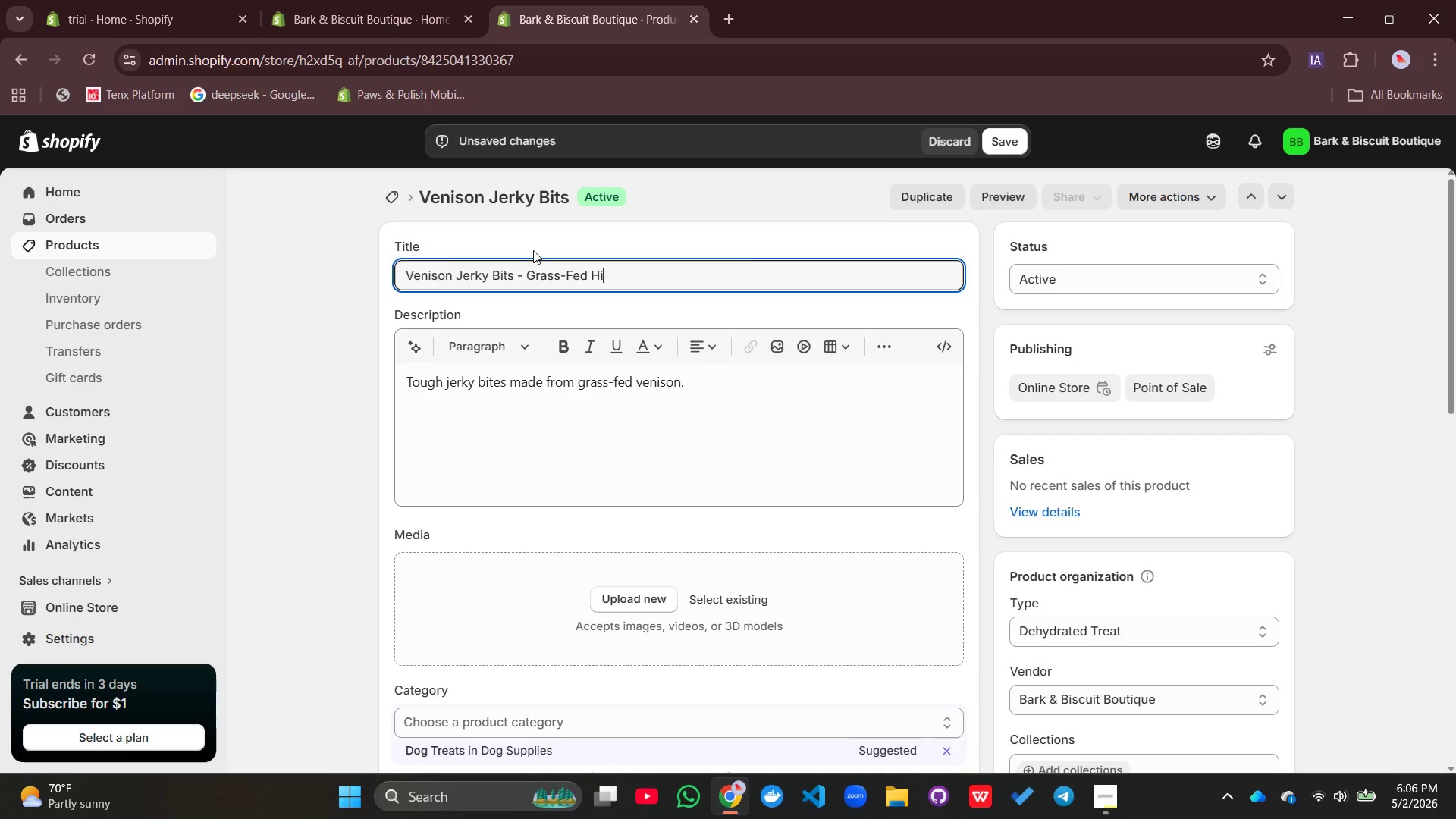 
 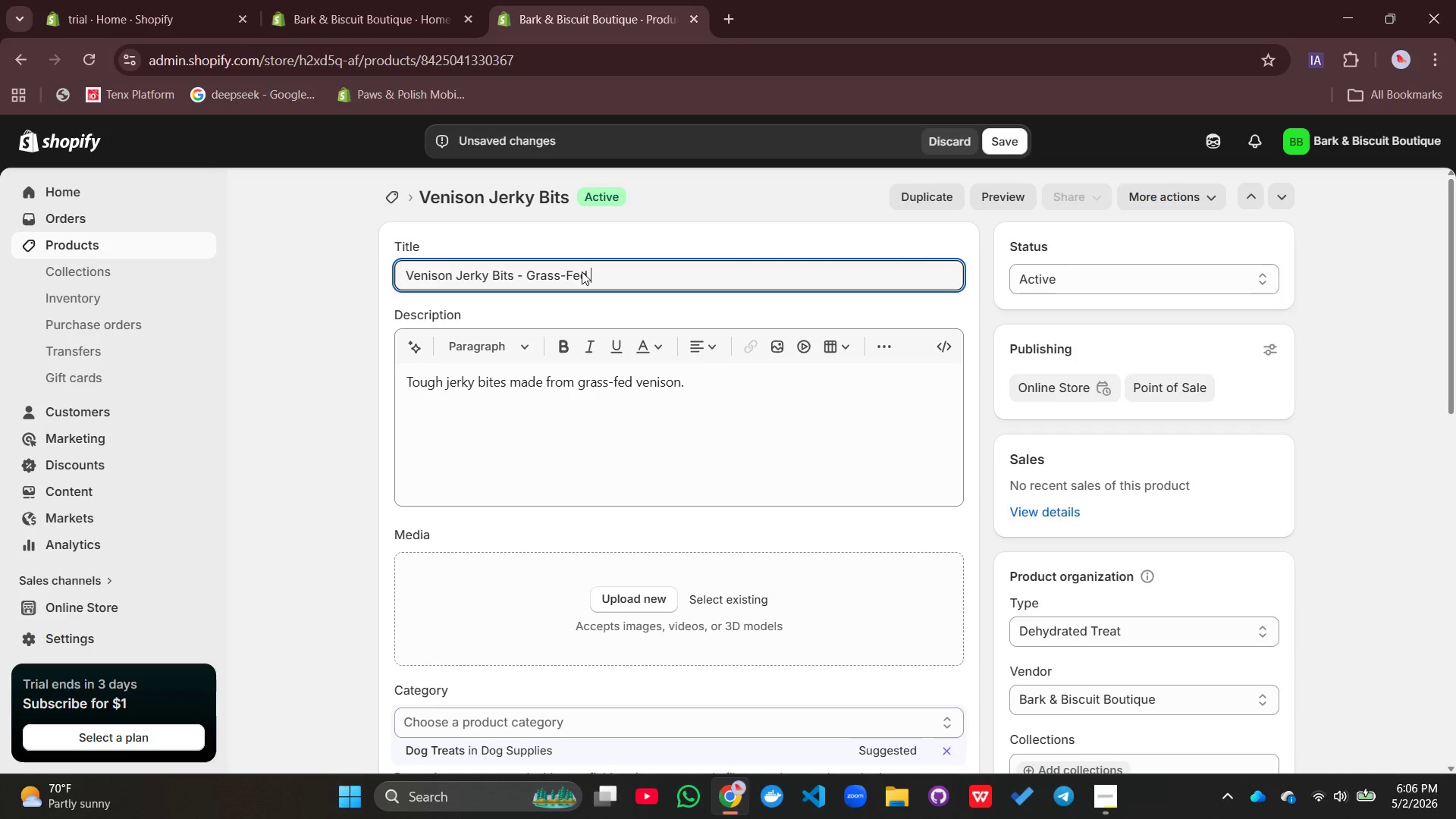 
type(High-prot)
key(Backspace)
key(Backspace)
key(Backspace)
key(Backspace)
type(Protien Dog Treats)
 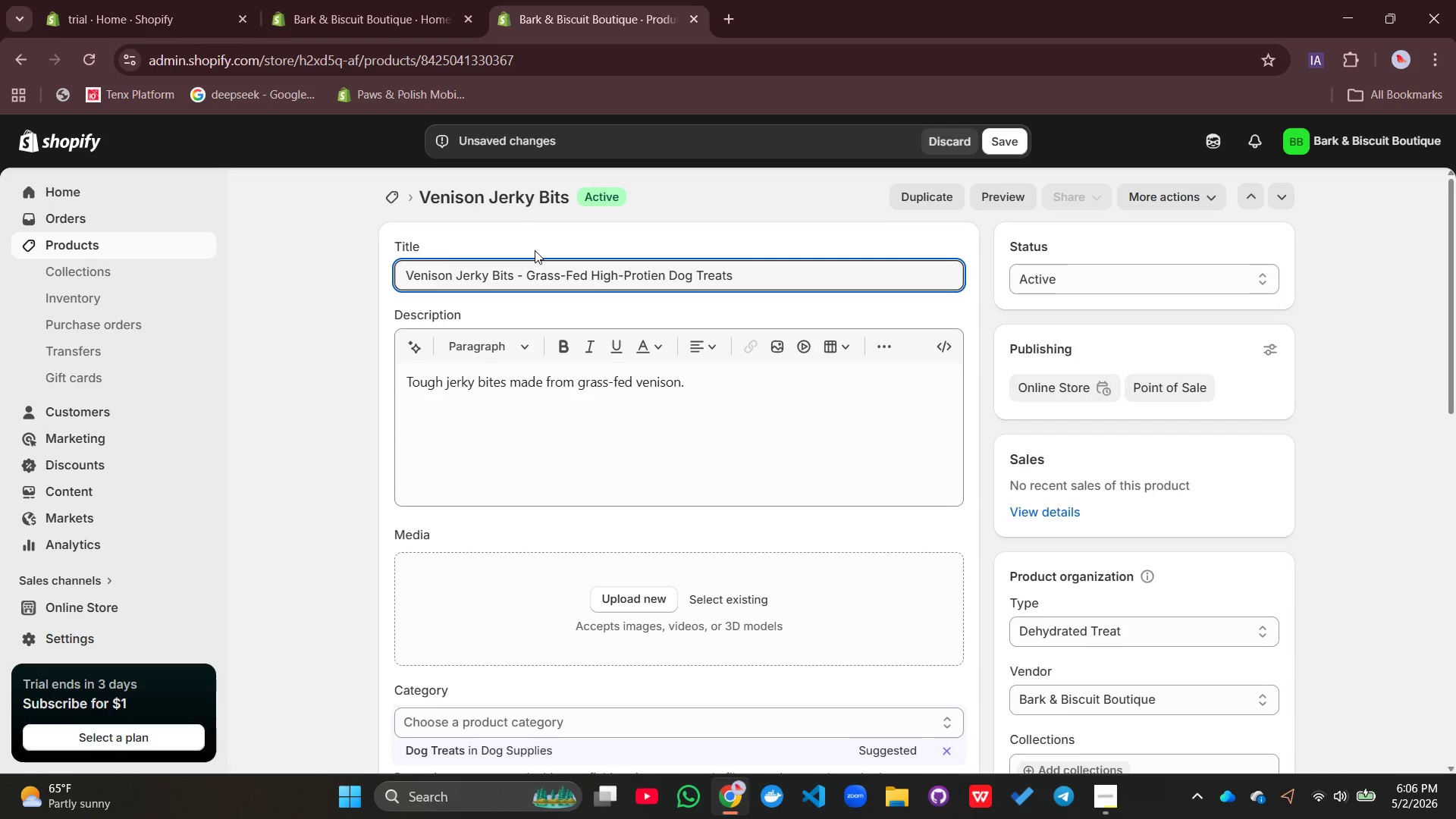 
double_click([488, 384])
 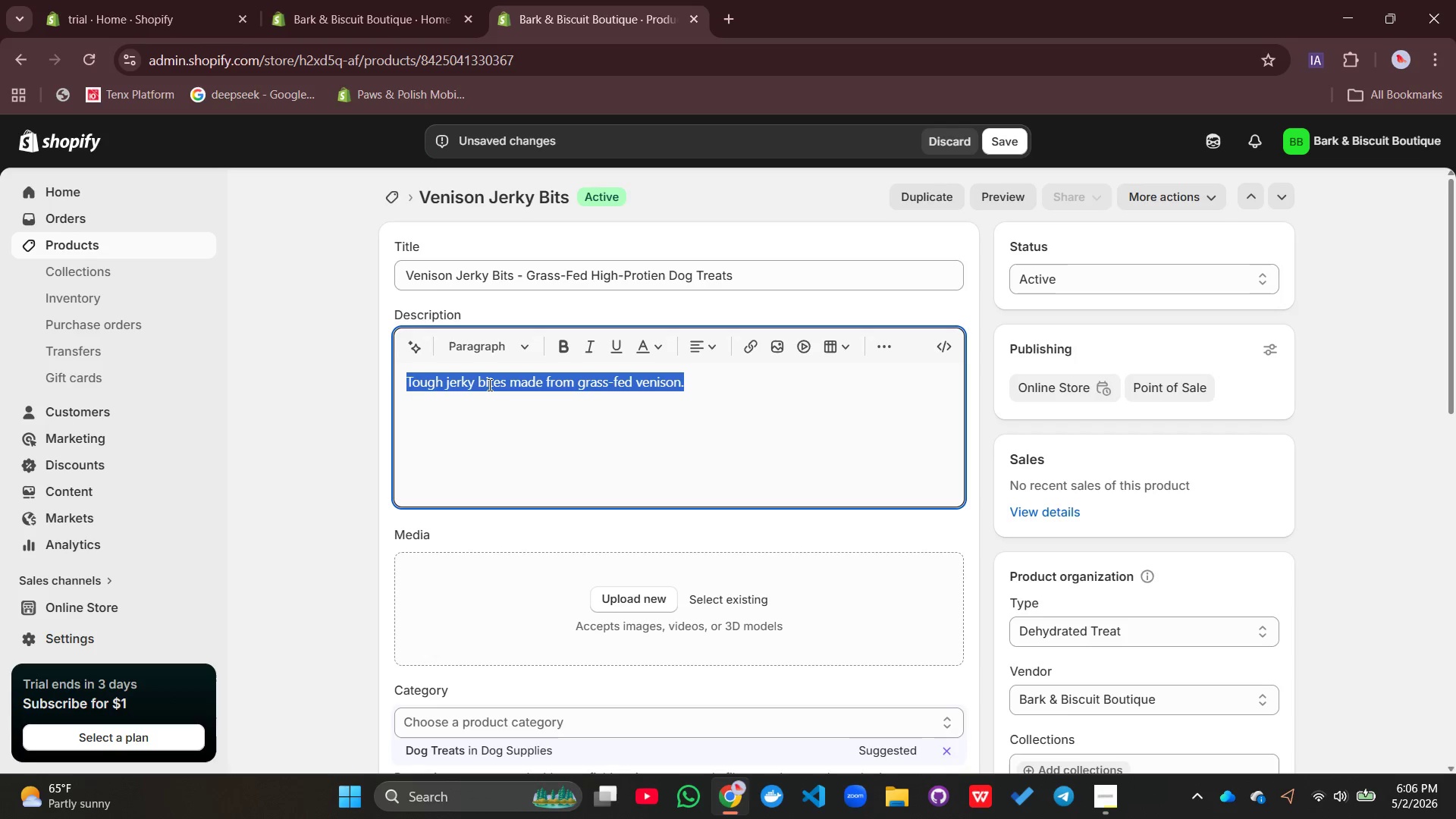 
triple_click([488, 384])
 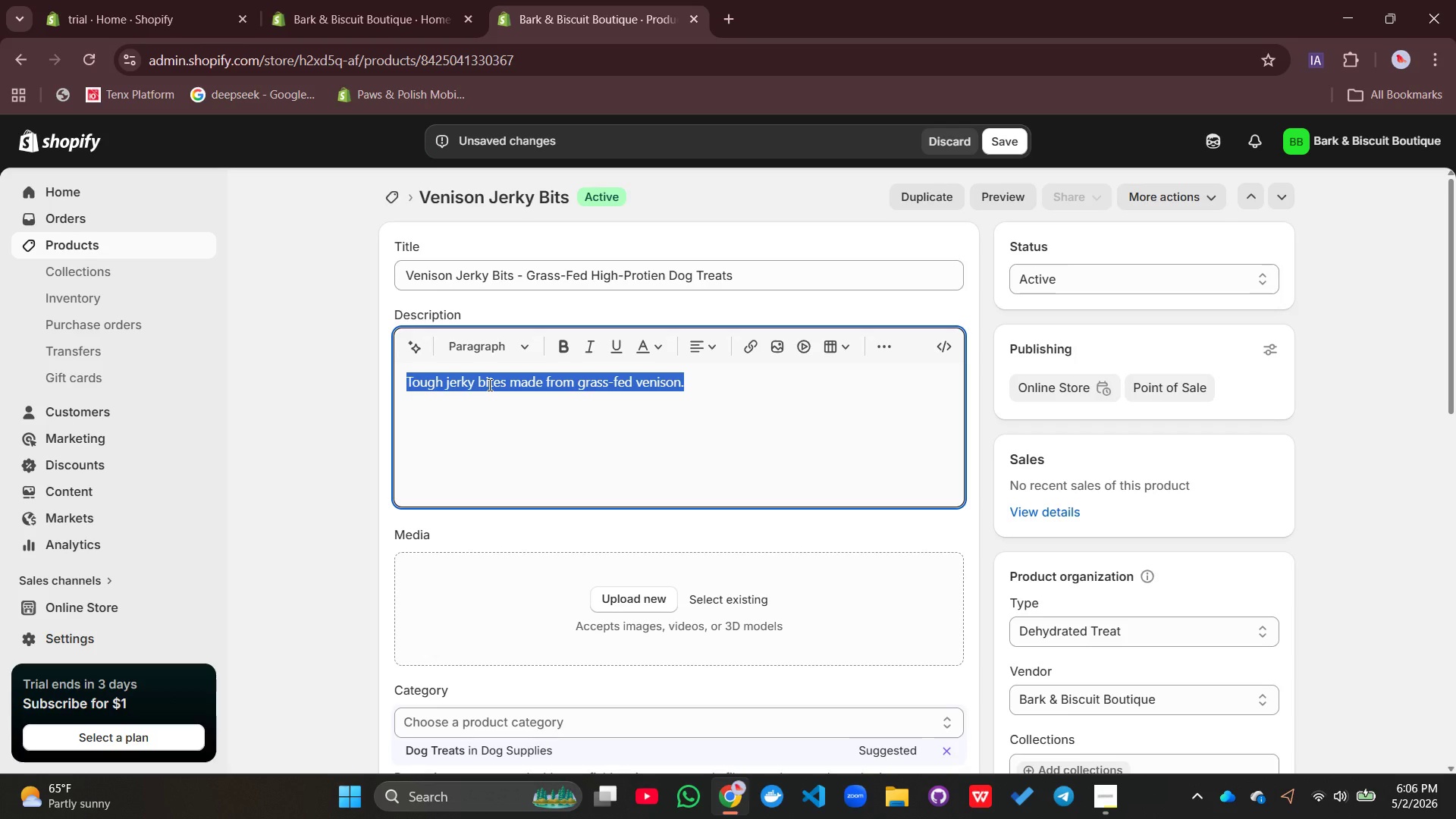 
type(Unleash the e=wide side)
 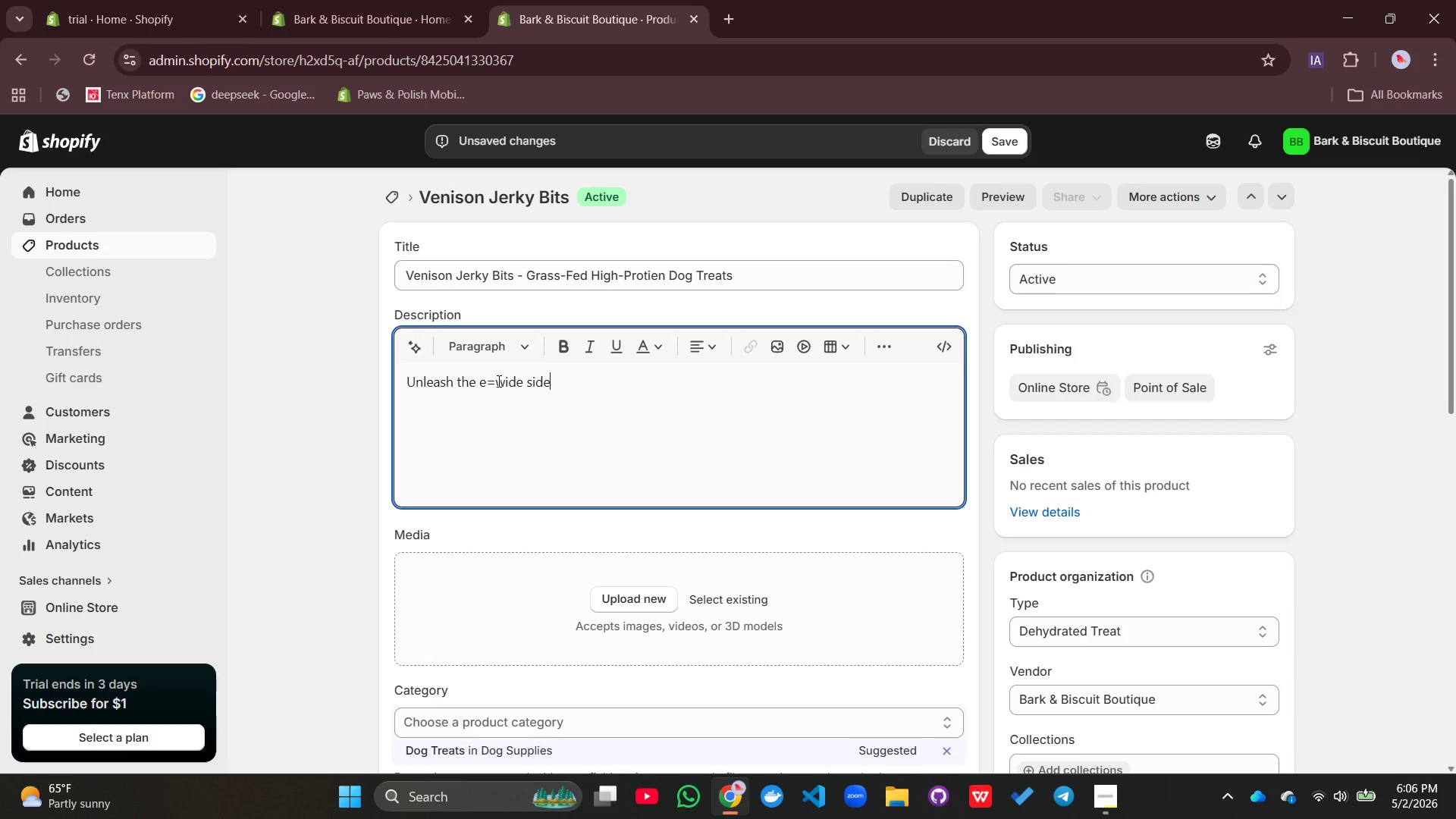 
key(Backspace)
 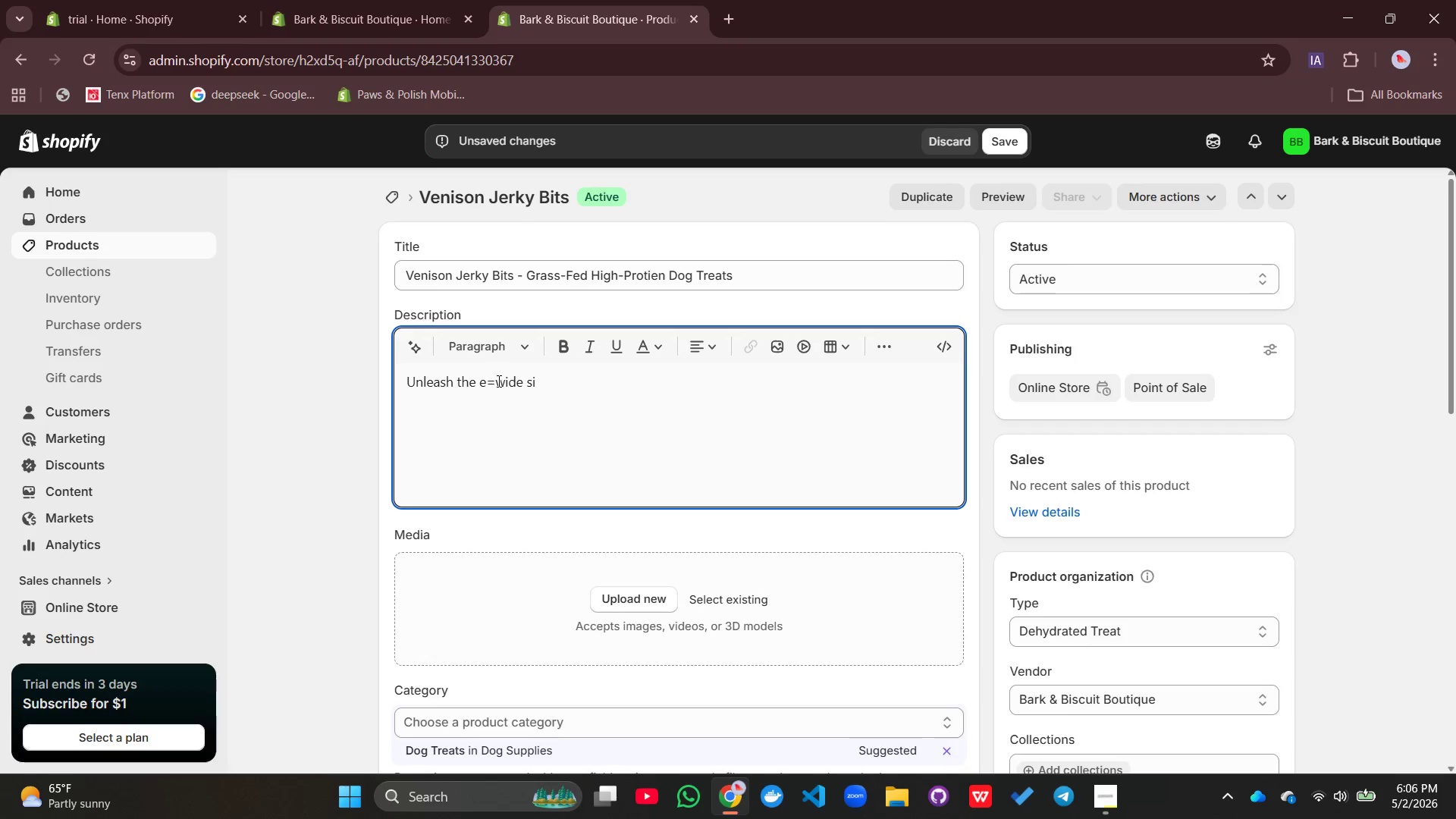 
key(Backspace)
 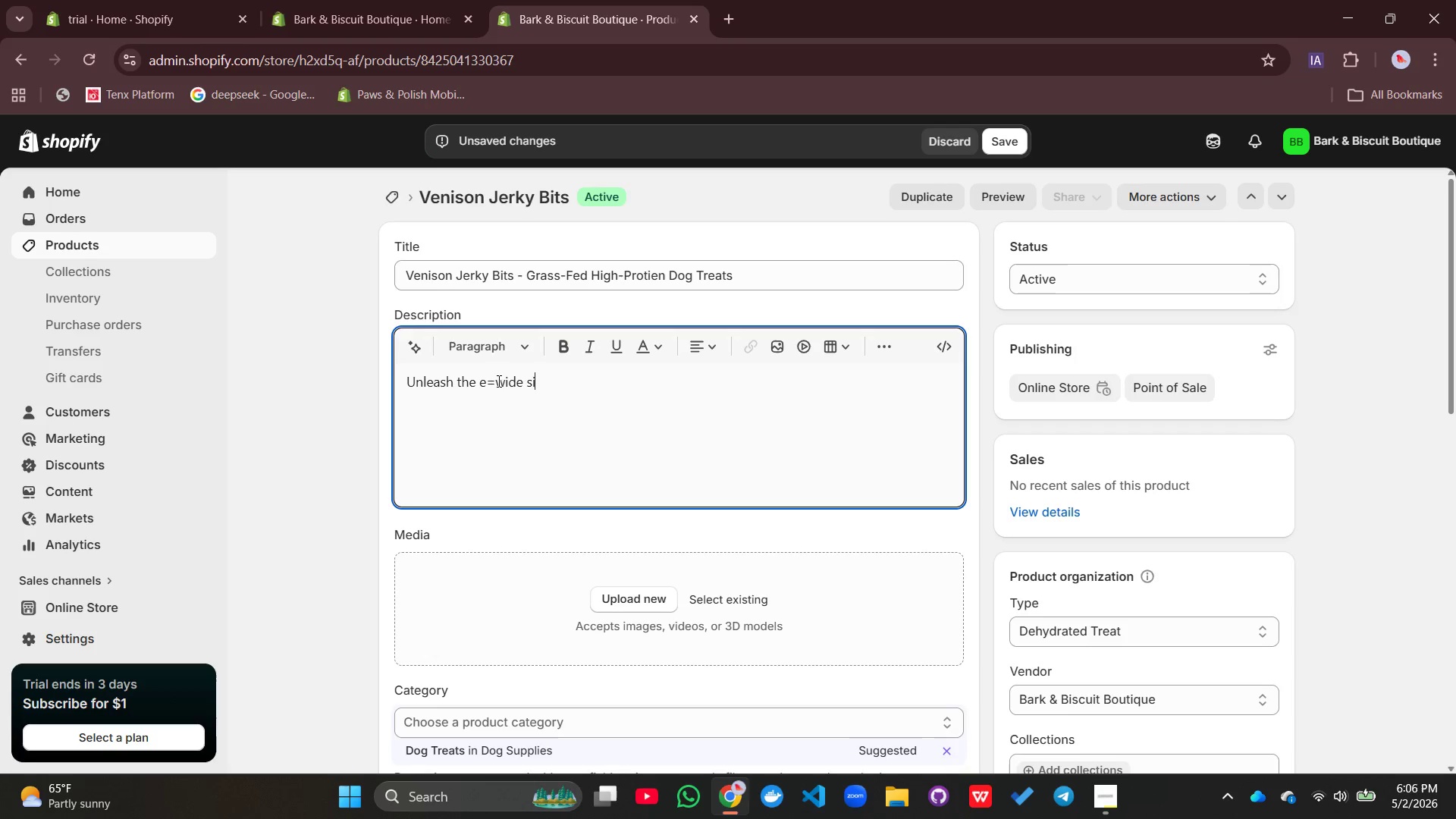 
hold_key(key=Backspace, duration=0.67)
 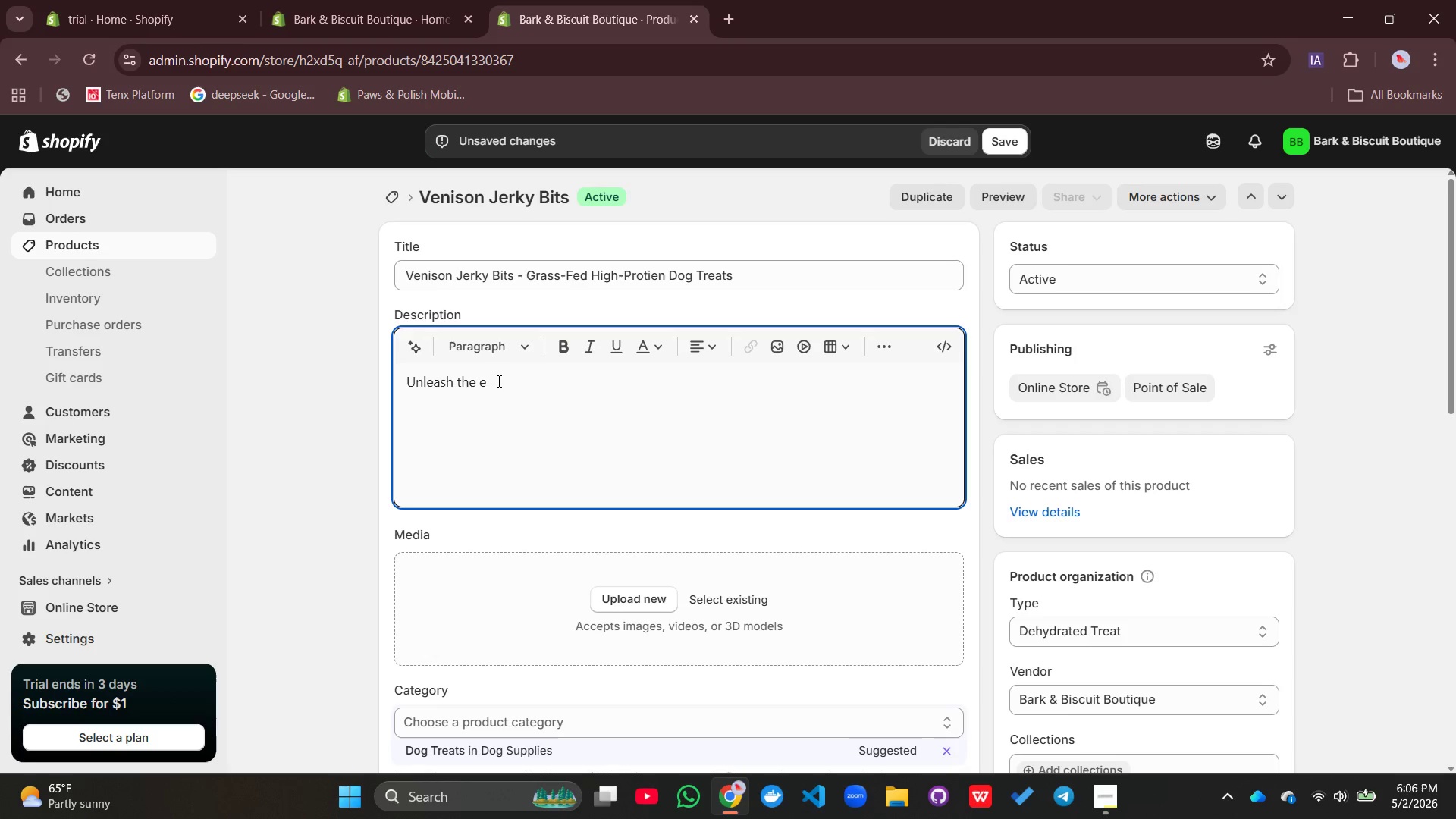 
key(Backspace)
 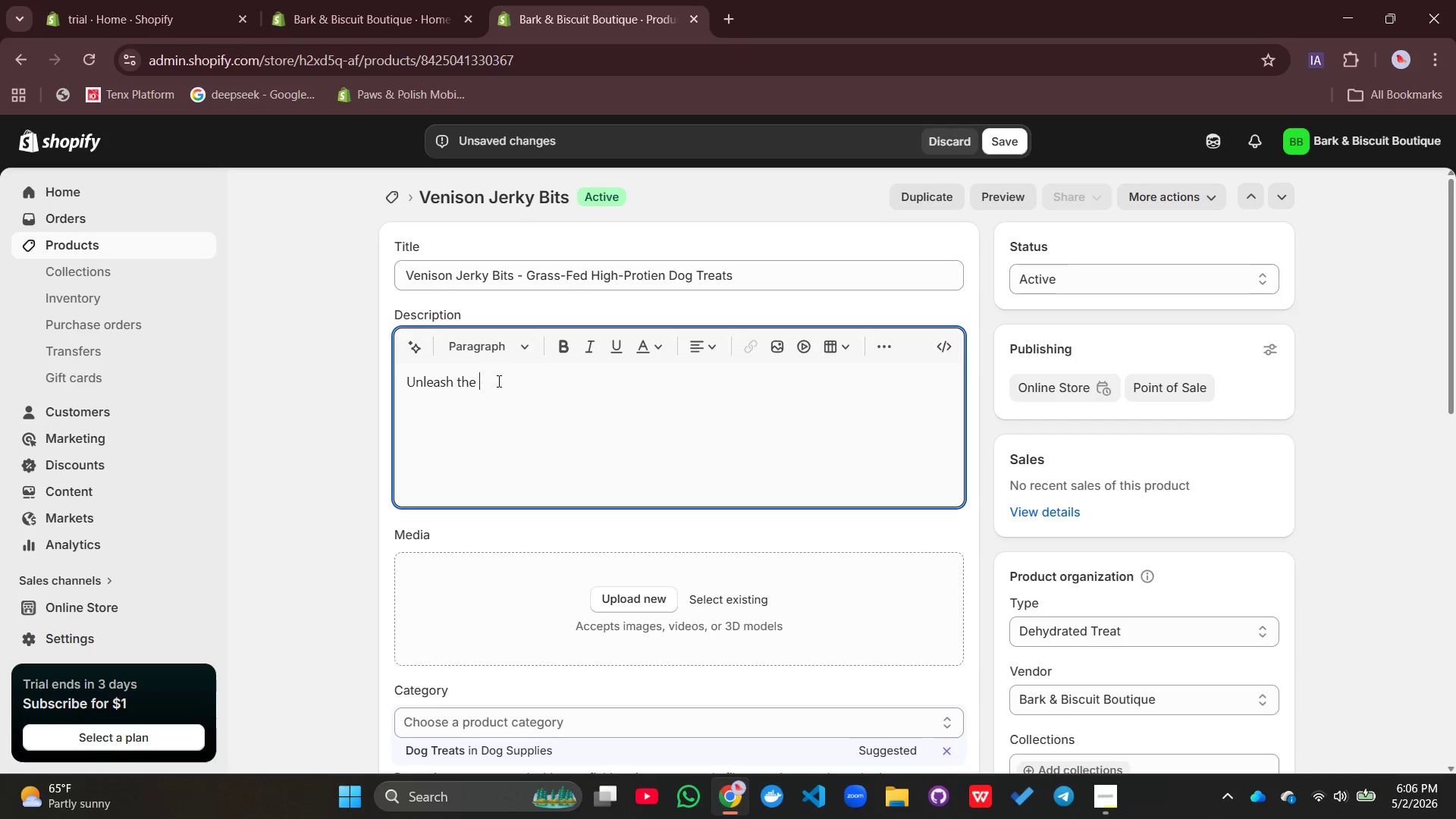 
key(Backspace)
 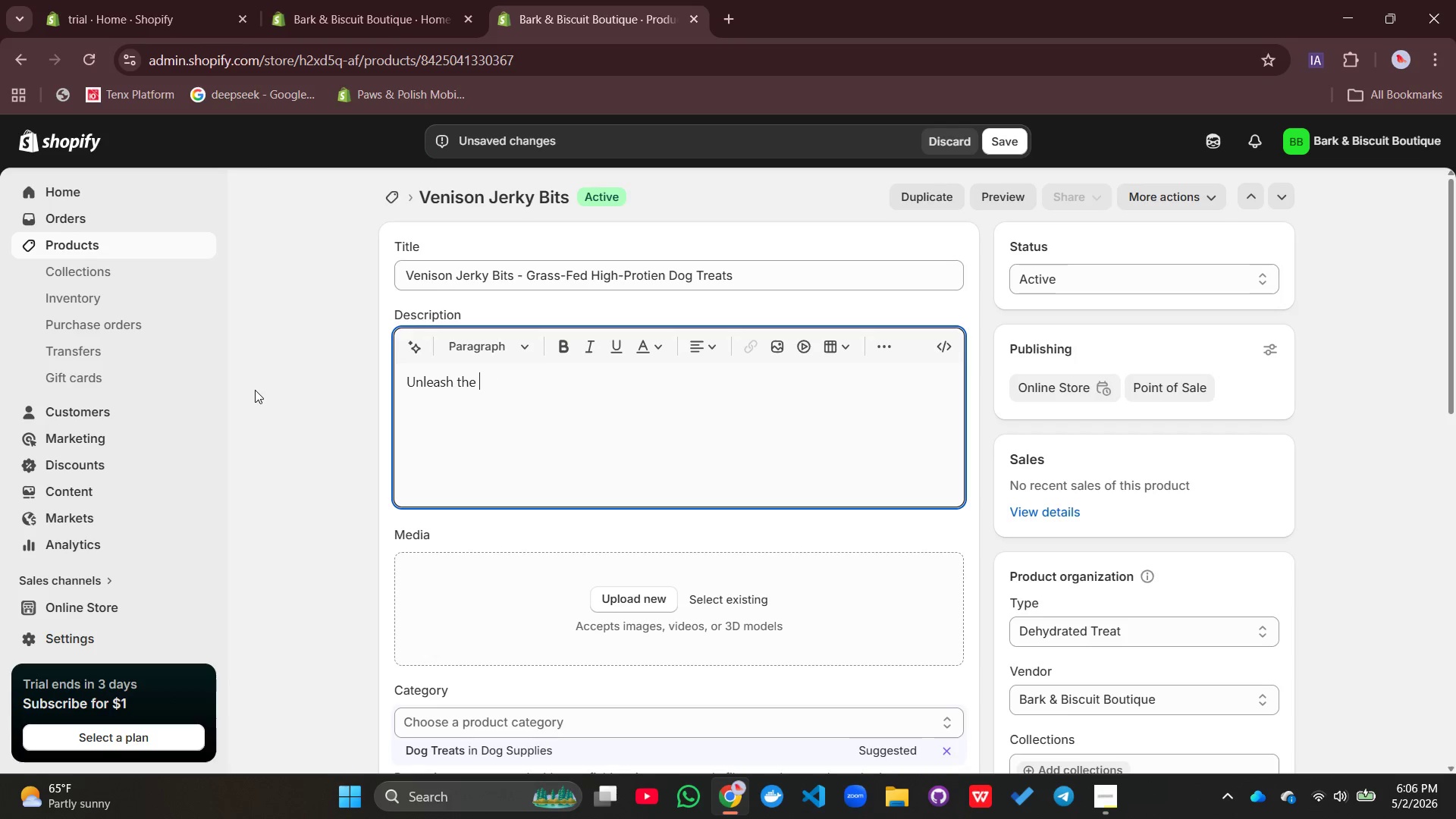 
type(wild side with W)
key(Backspace)
type(Vension jerky Bit)
 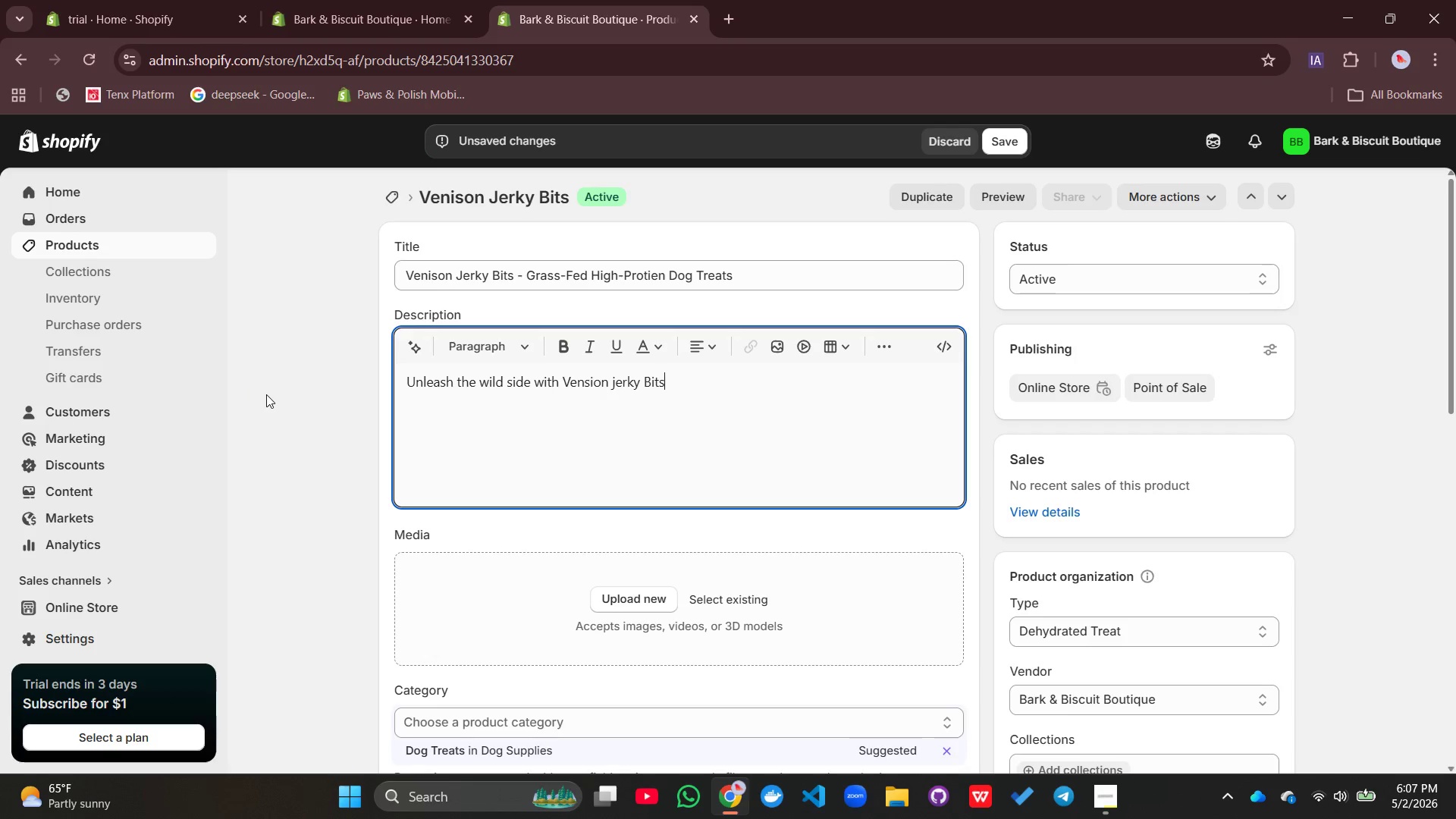 
 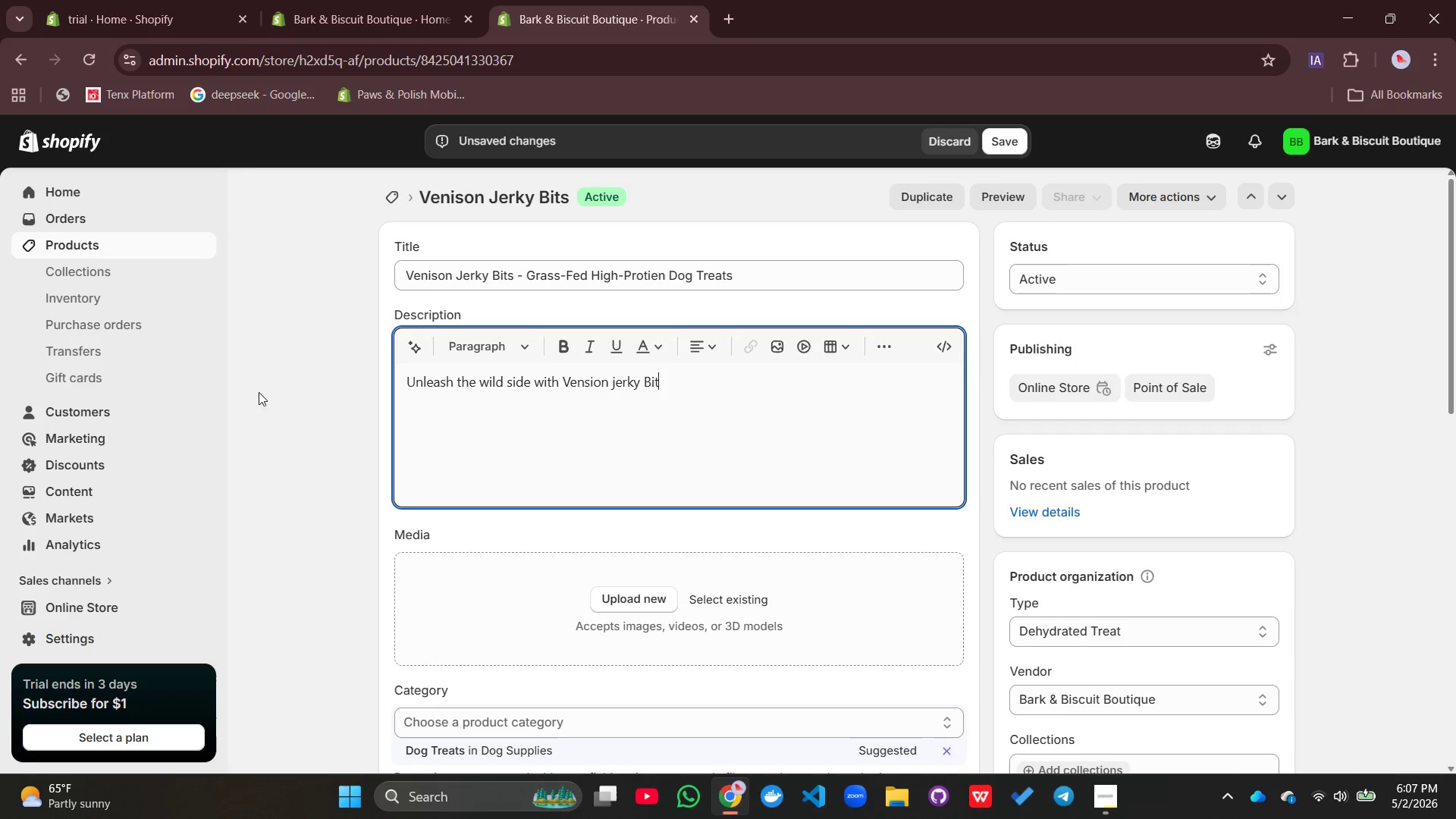 
type(s. These toght)
key(Backspace)
key(Backspace)
key(Backspace)
type(ugh)
 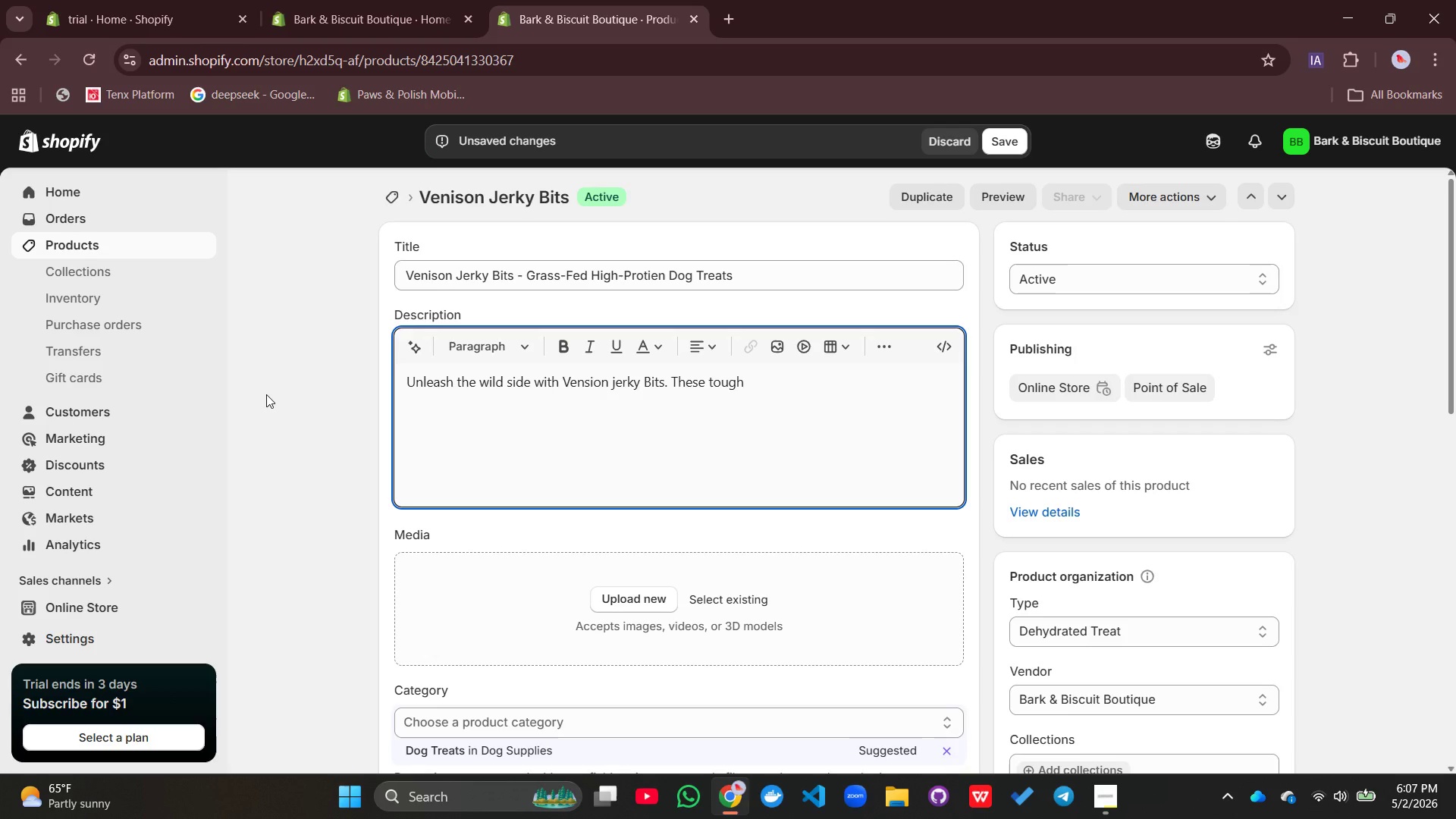 
wait(7.05)
 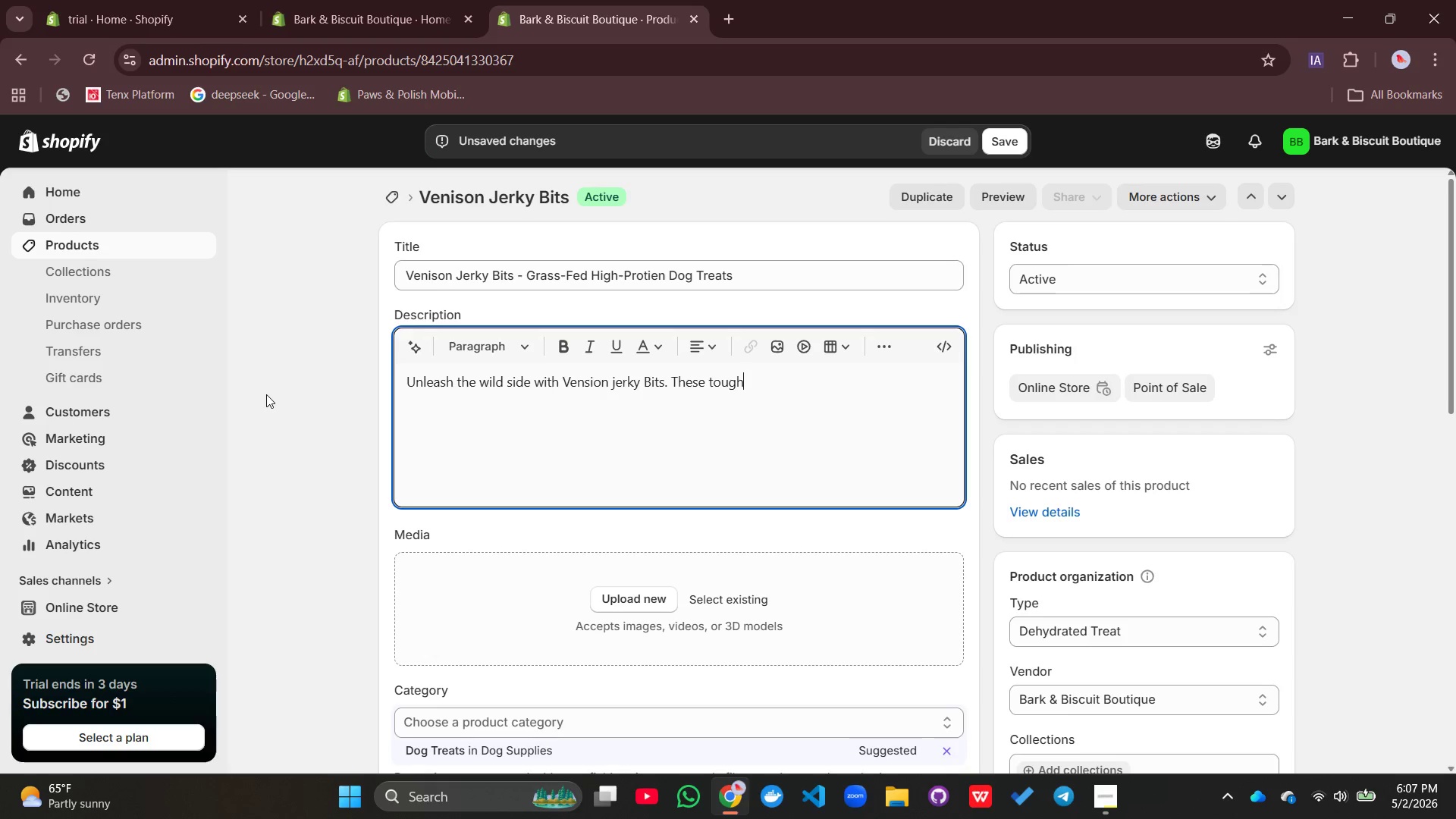 
type(, dehydrated i)
key(Backspace)
type(jerky bites are made from grass-fed vension with a touch of sea)
 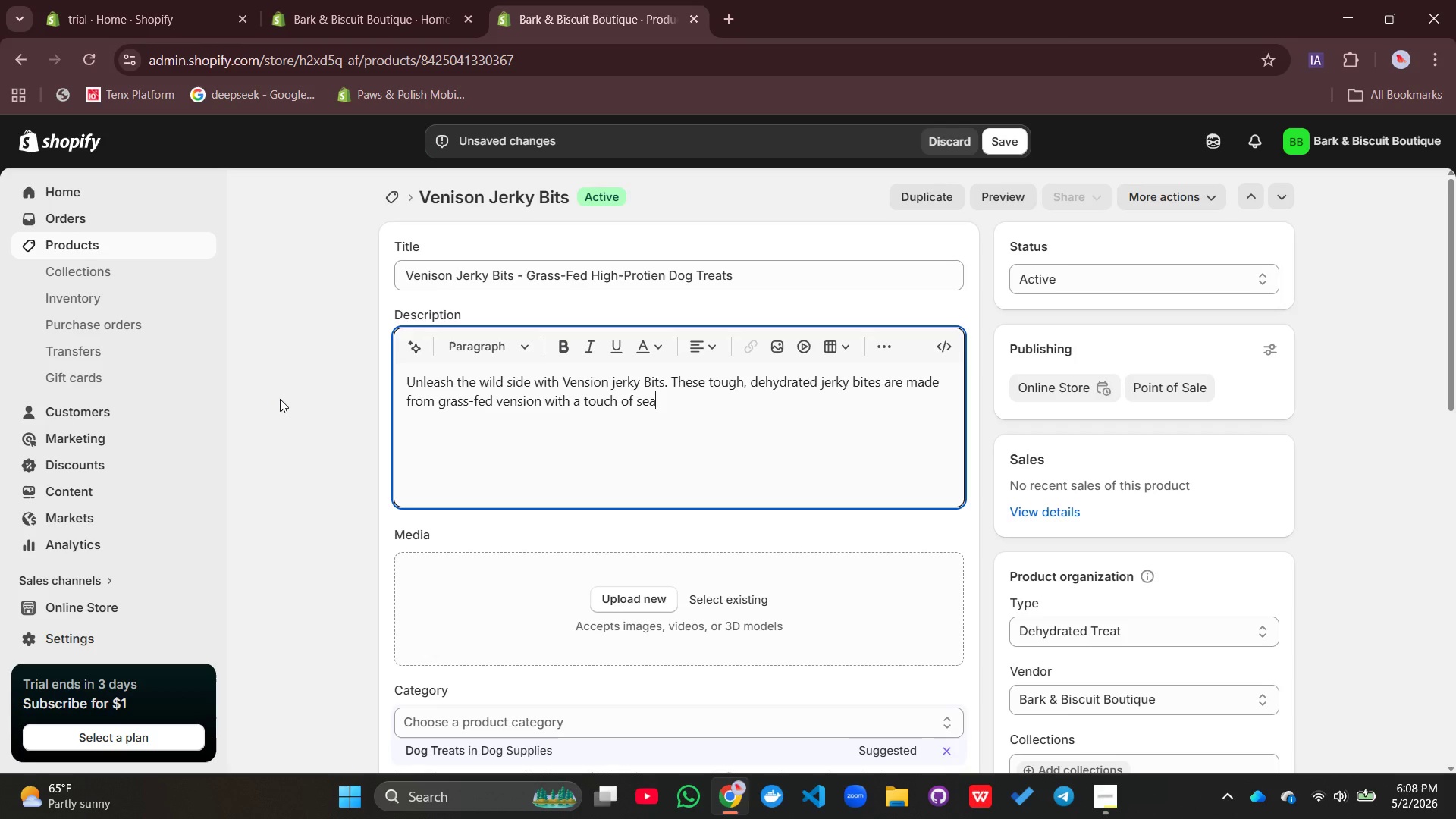 
type( salt and antural)
key(Backspace)
key(Backspace)
key(Backspace)
type(natural smoke flavor. A high-protien, single-ingredient treat for aggresive chewers.)
 